 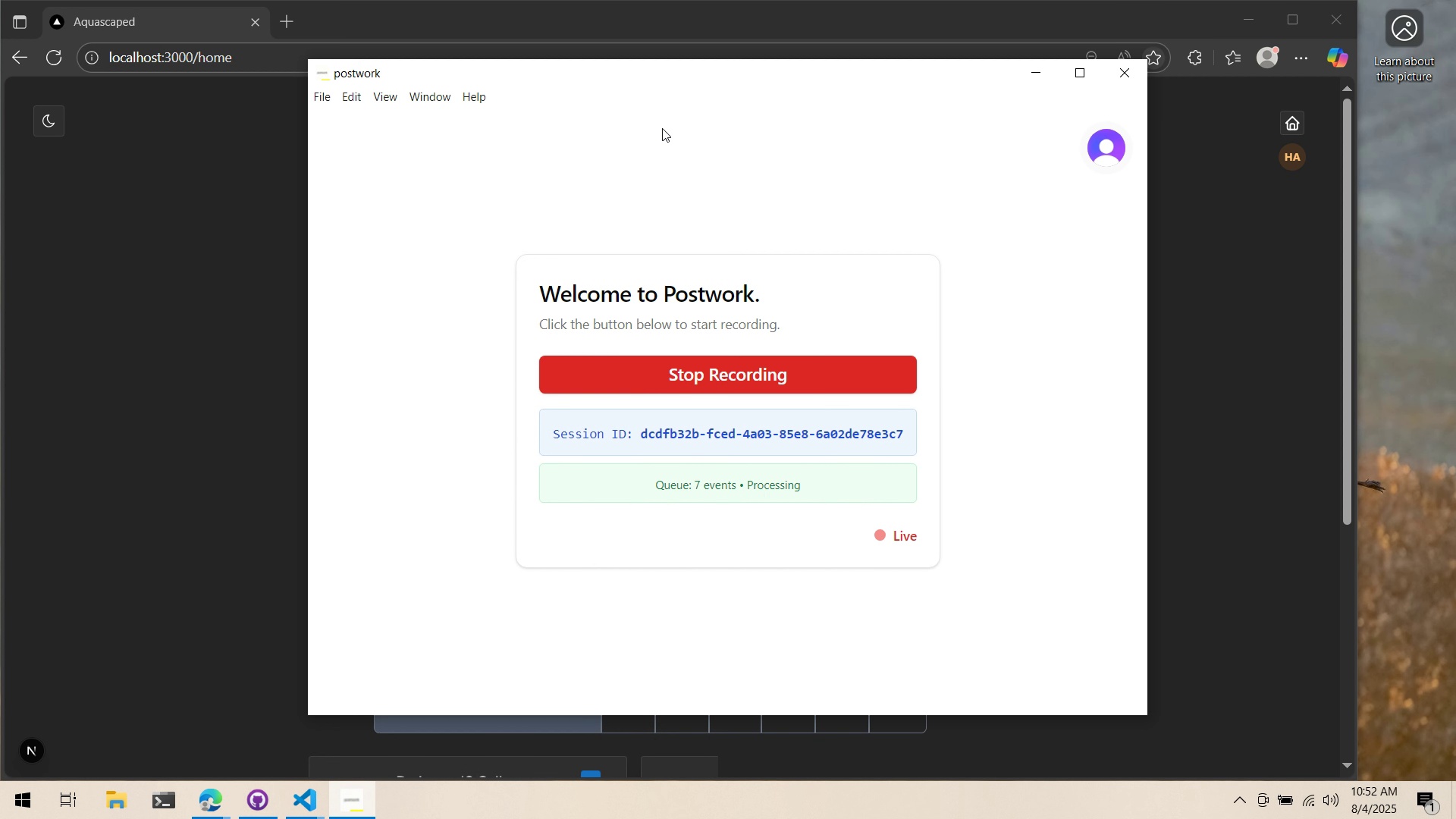 
left_click([1021, 67])
 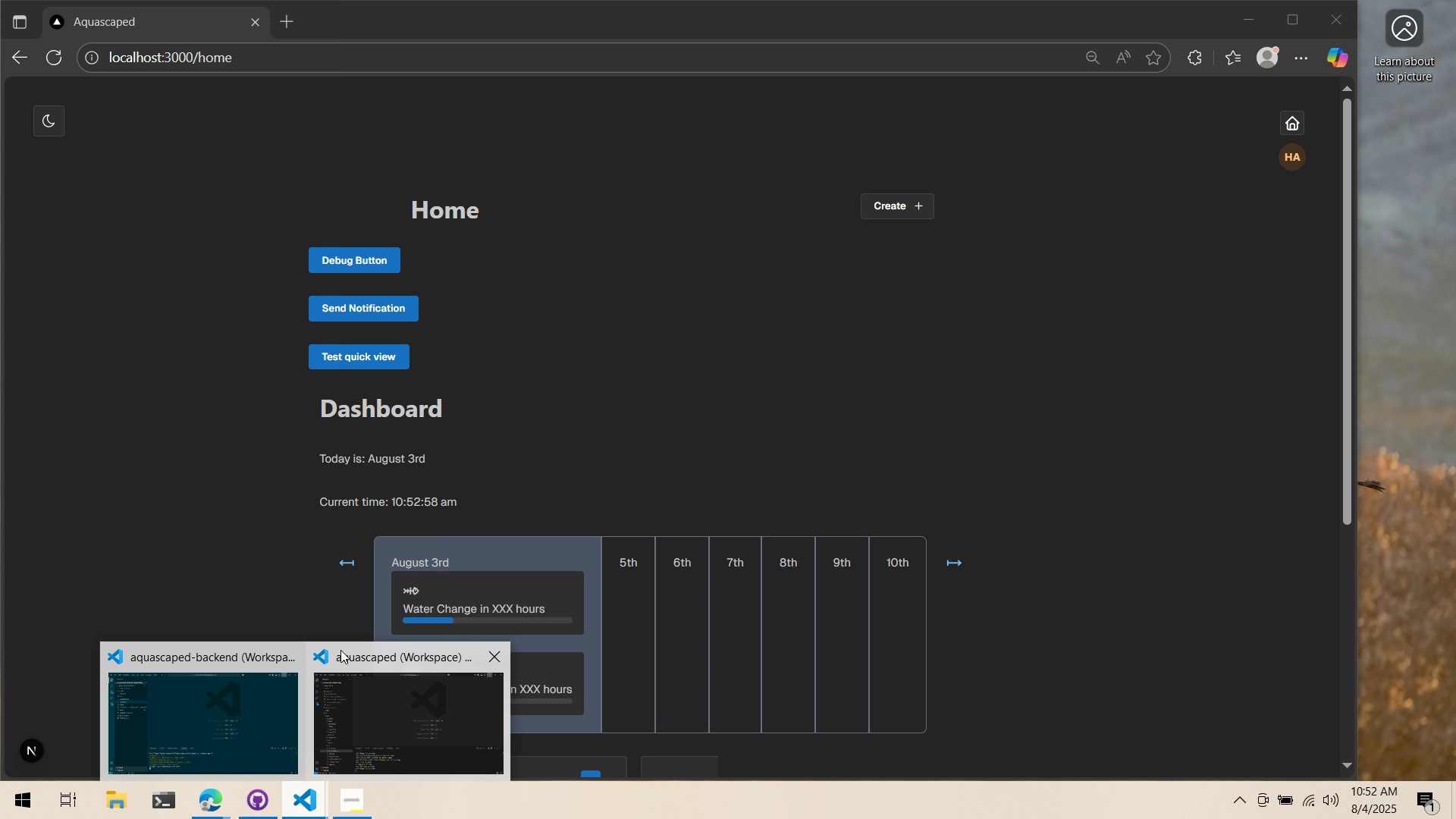 
left_click([353, 682])
 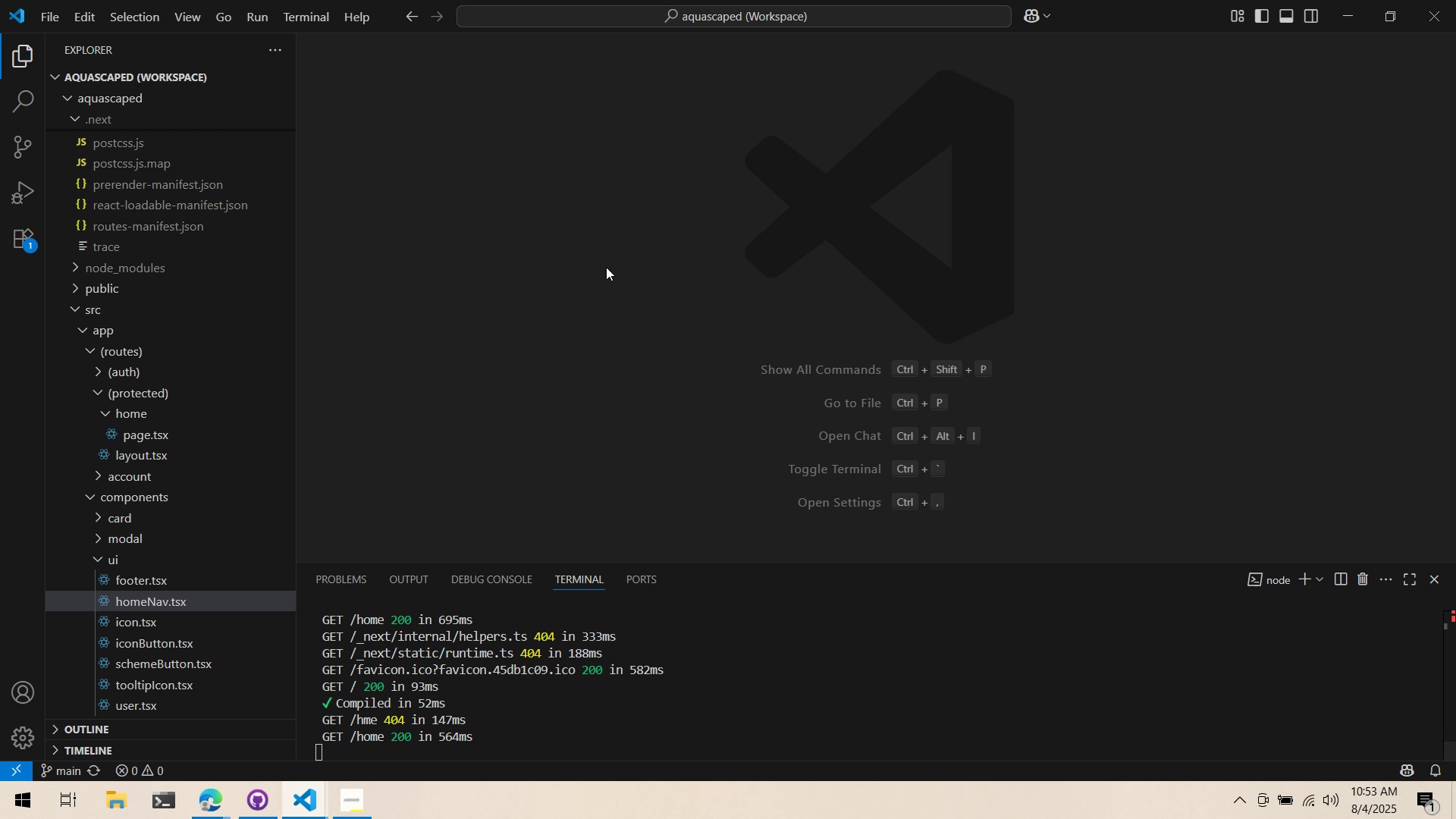 
key(Alt+Tab)
 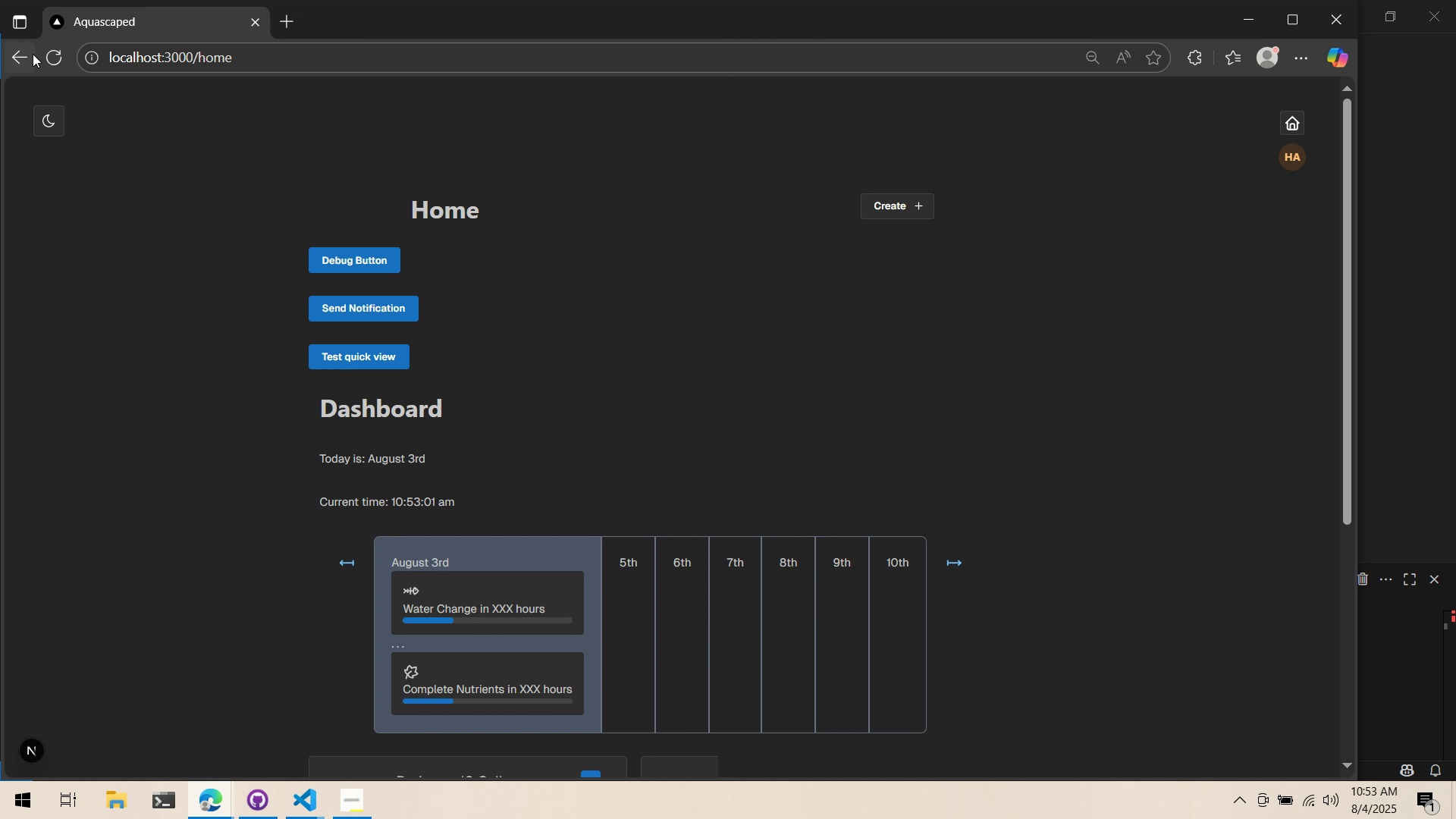 
left_click([42, 58])
 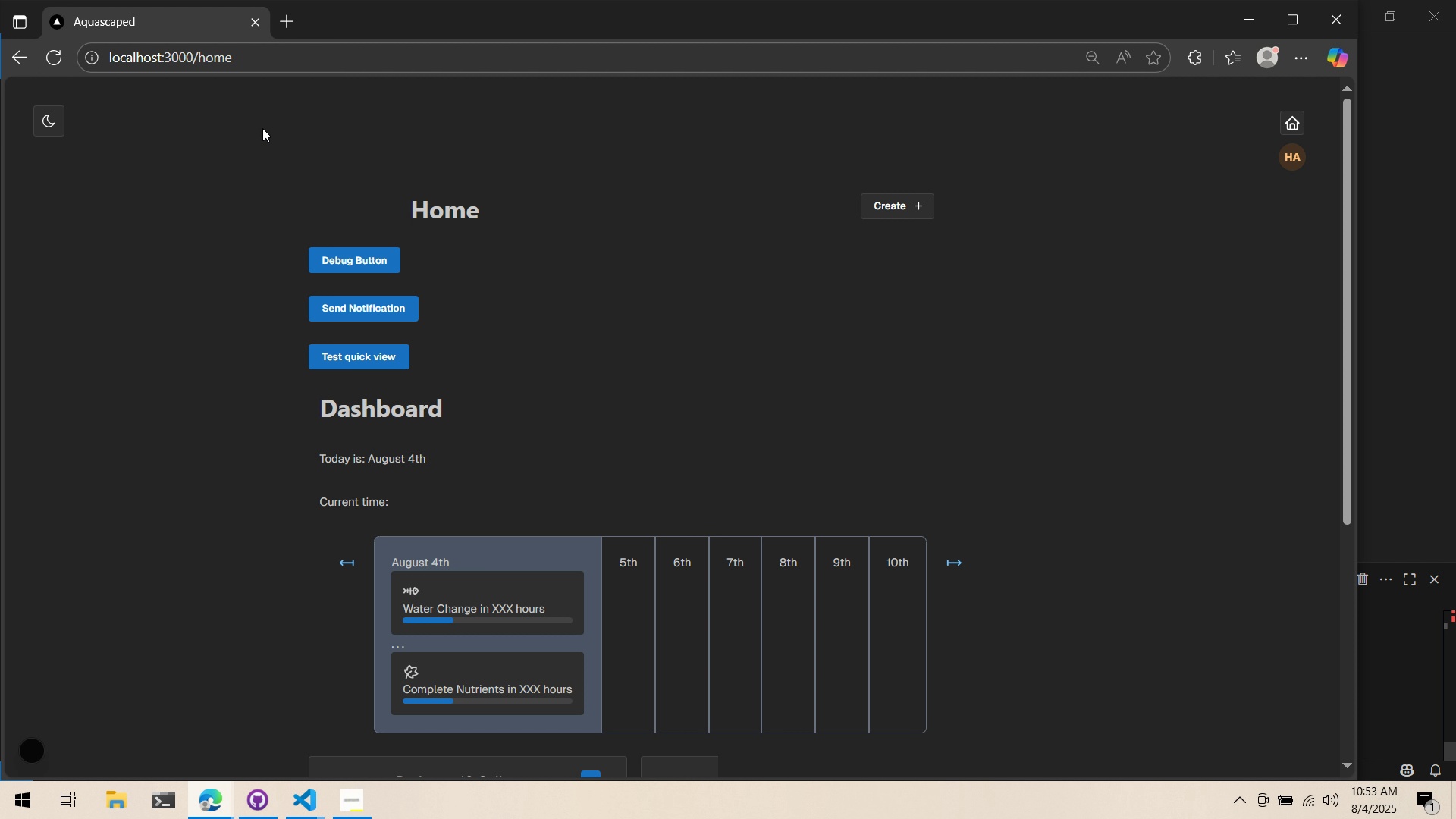 
key(Alt+AltLeft)
 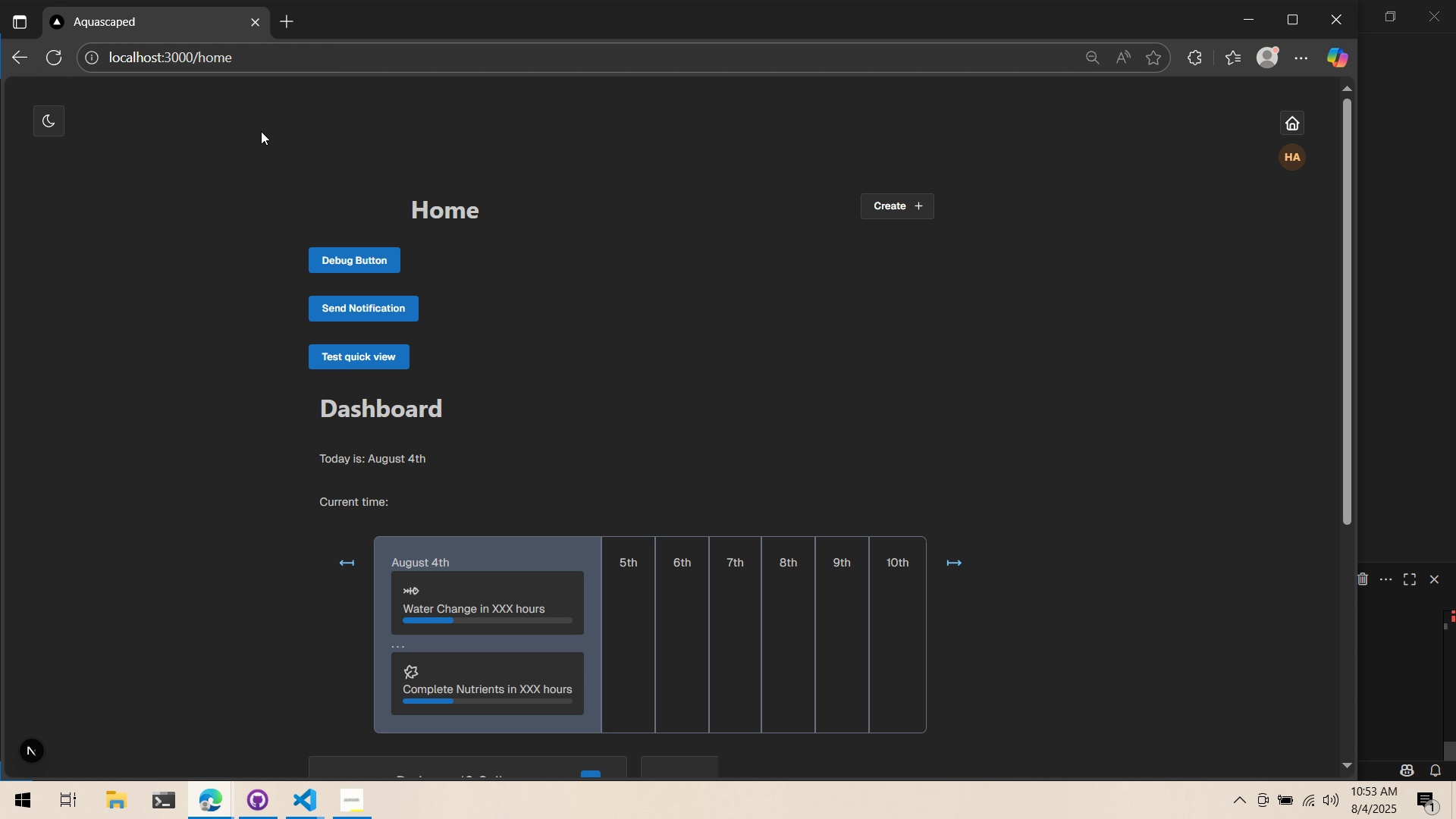 
key(Alt+Tab)
 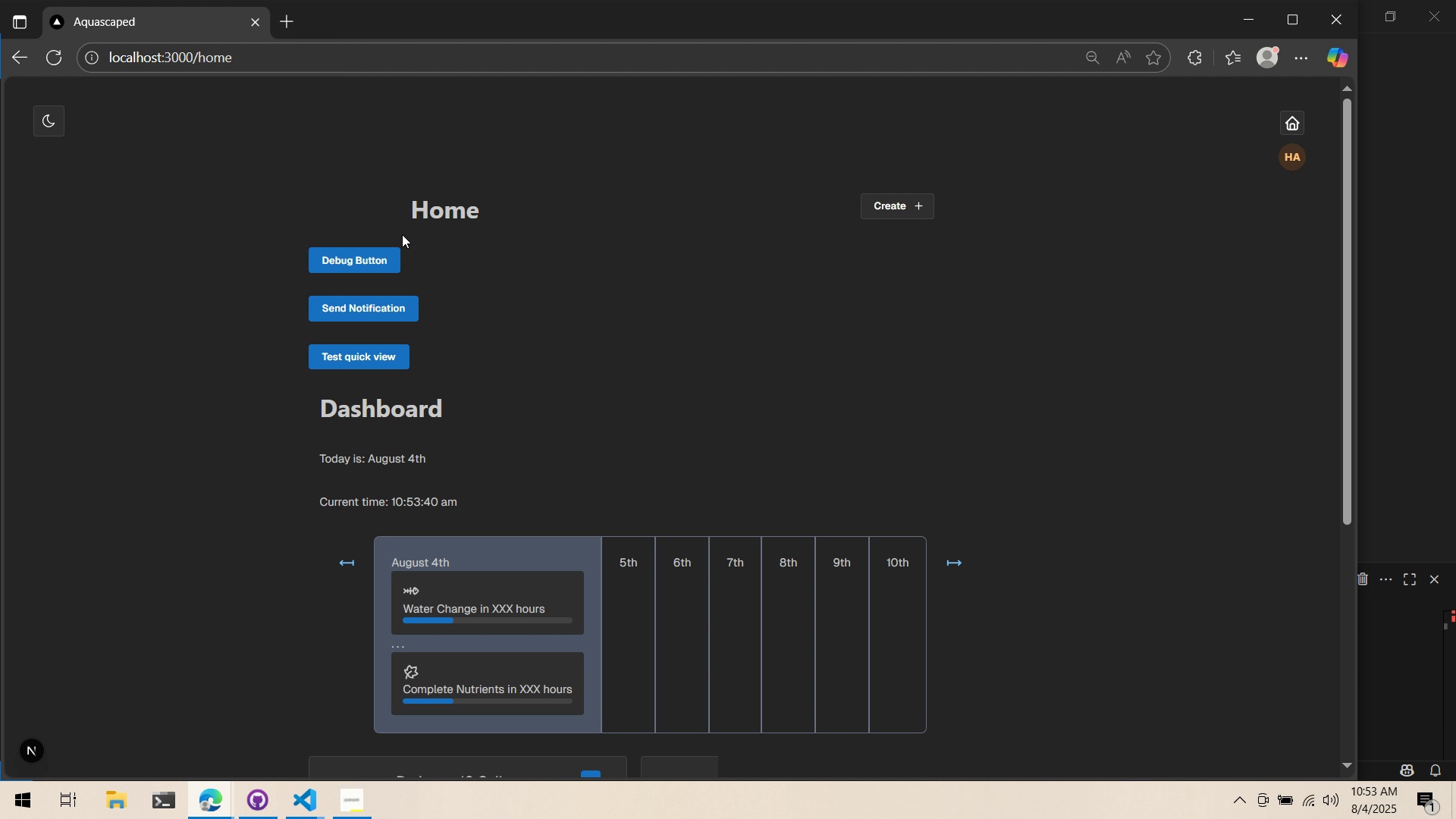 
wait(33.72)
 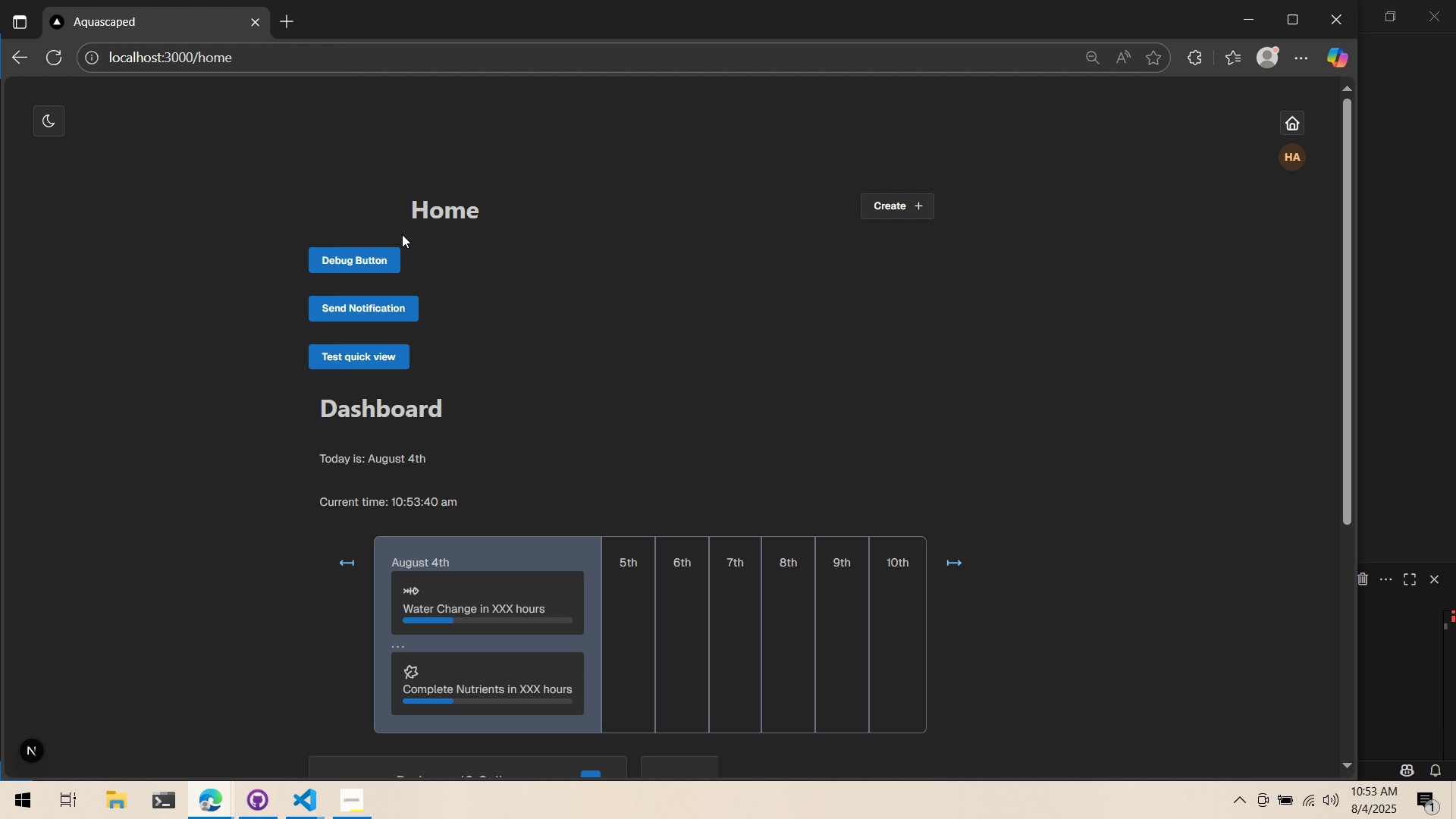 
key(Alt+AltLeft)
 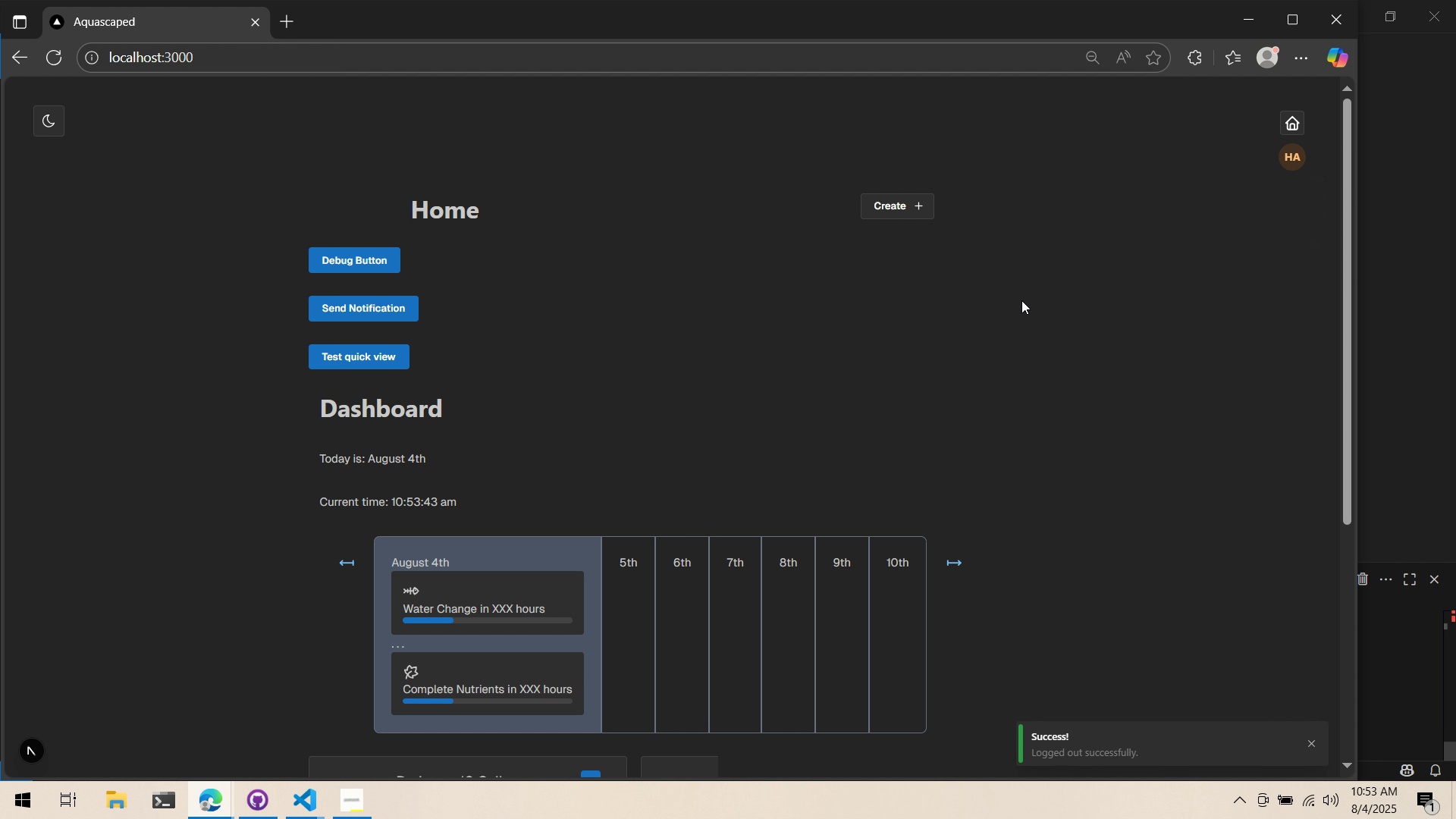 
key(Alt+Tab)
 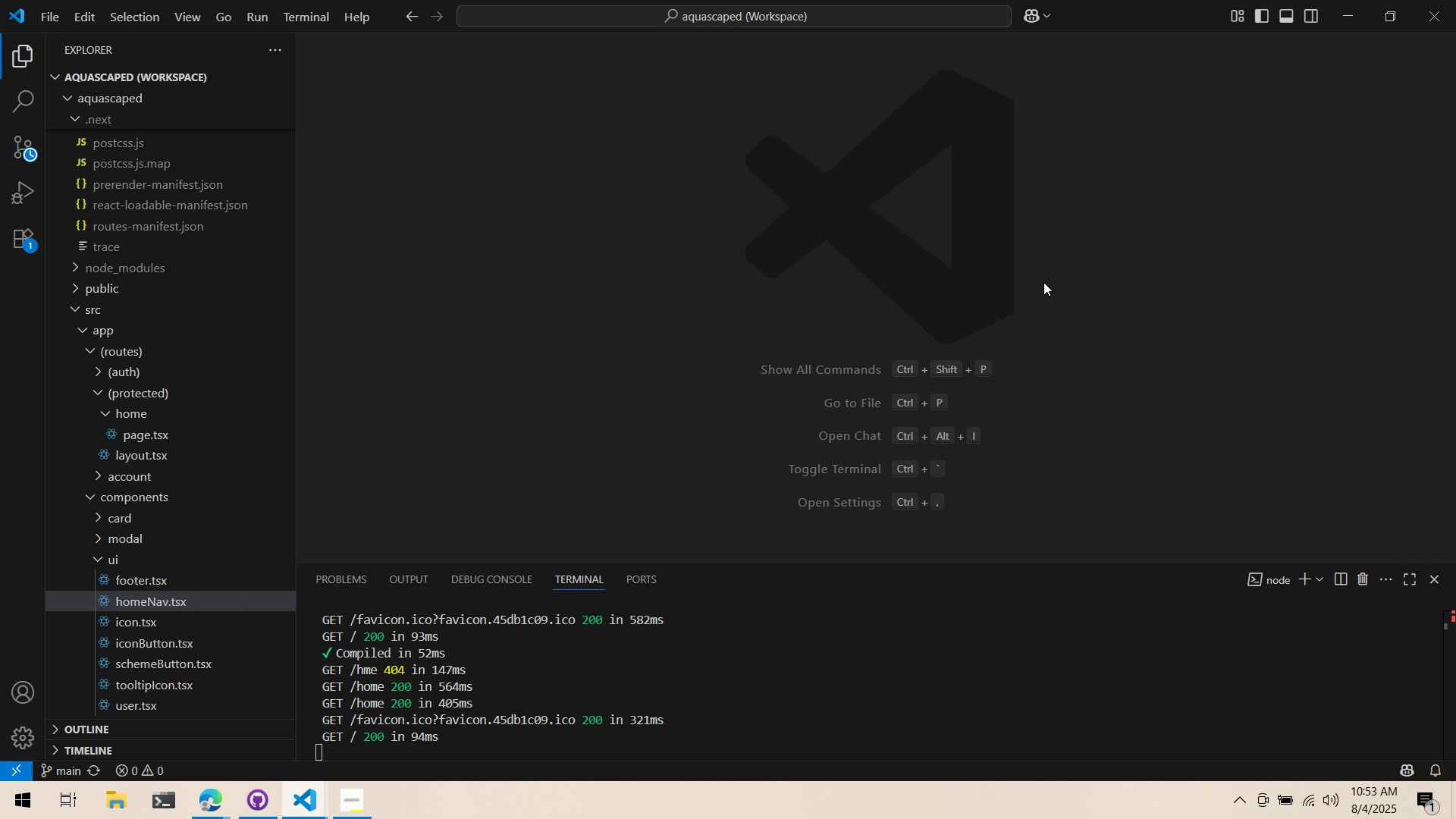 
wait(5.02)
 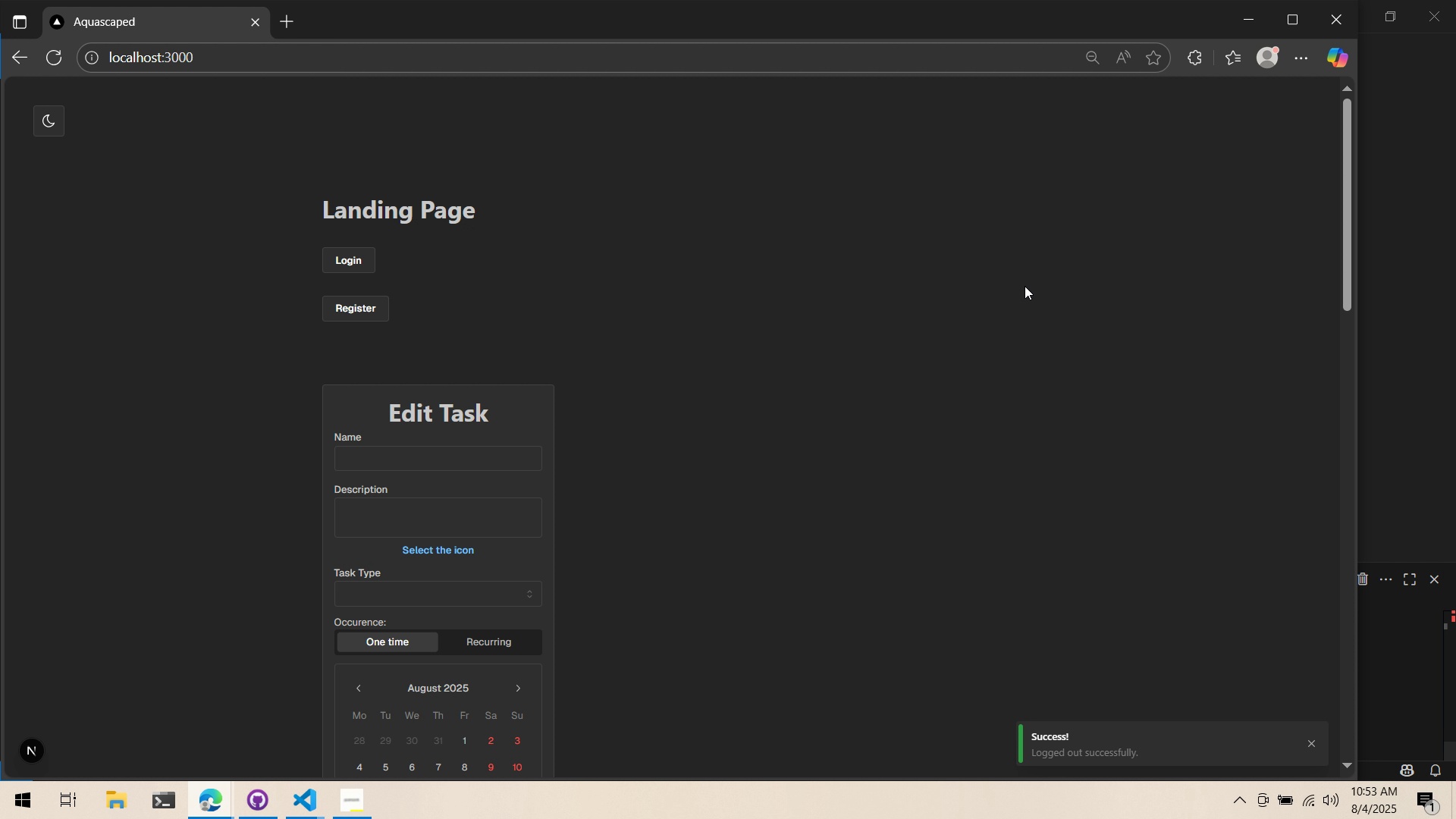 
left_click([1281, 149])
 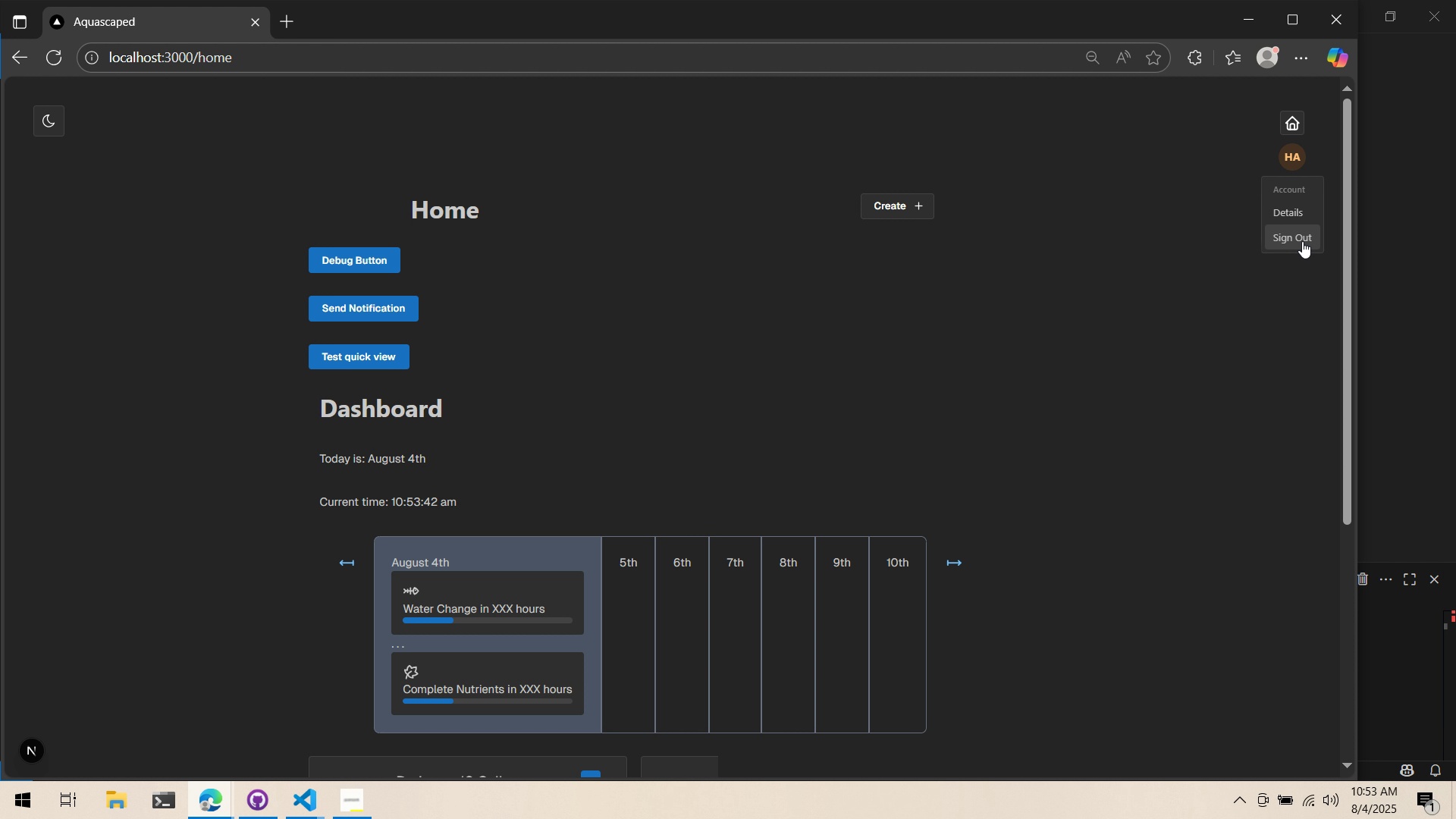 
left_click([1302, 241])
 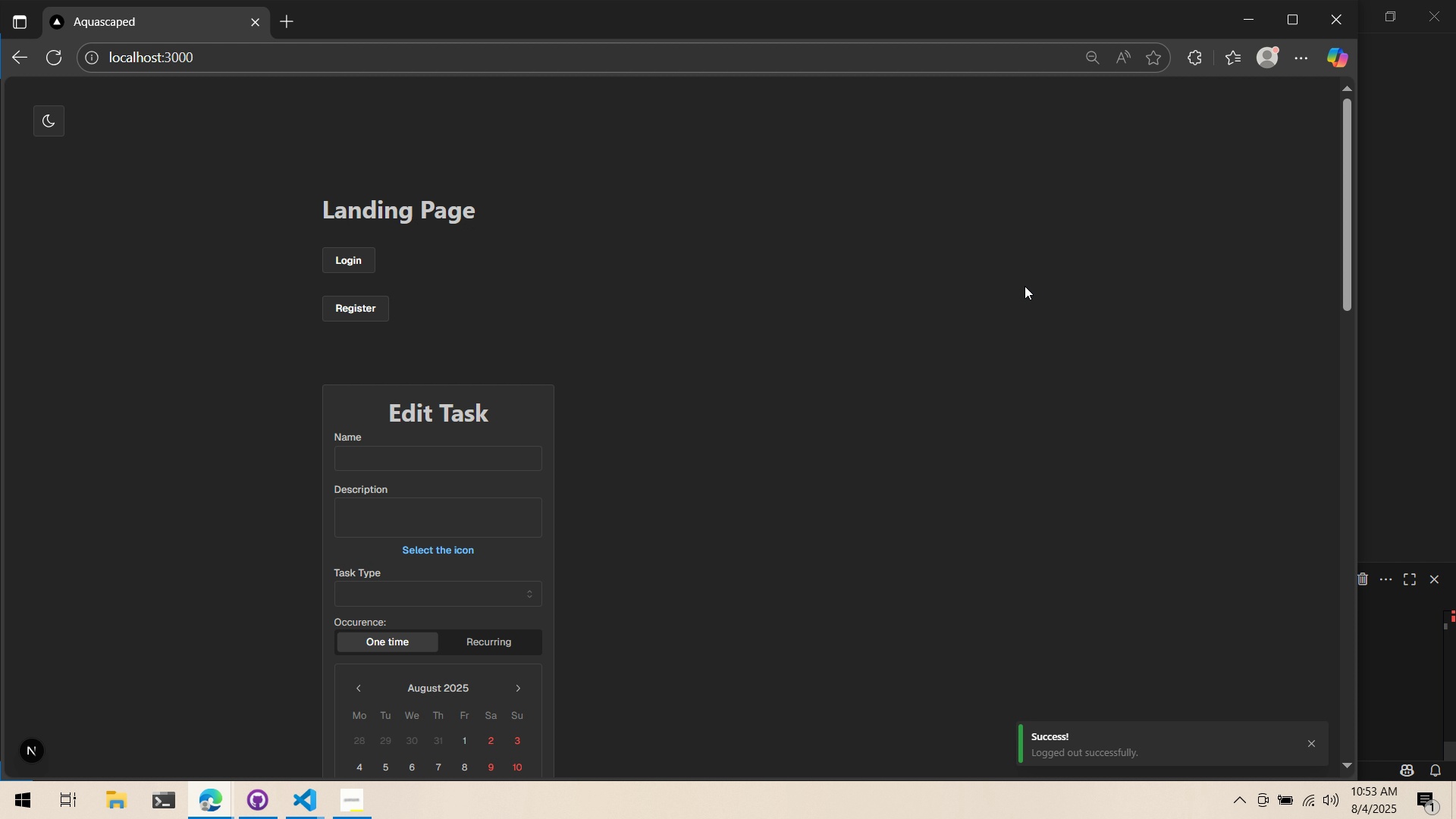 
left_click([1025, 286])
 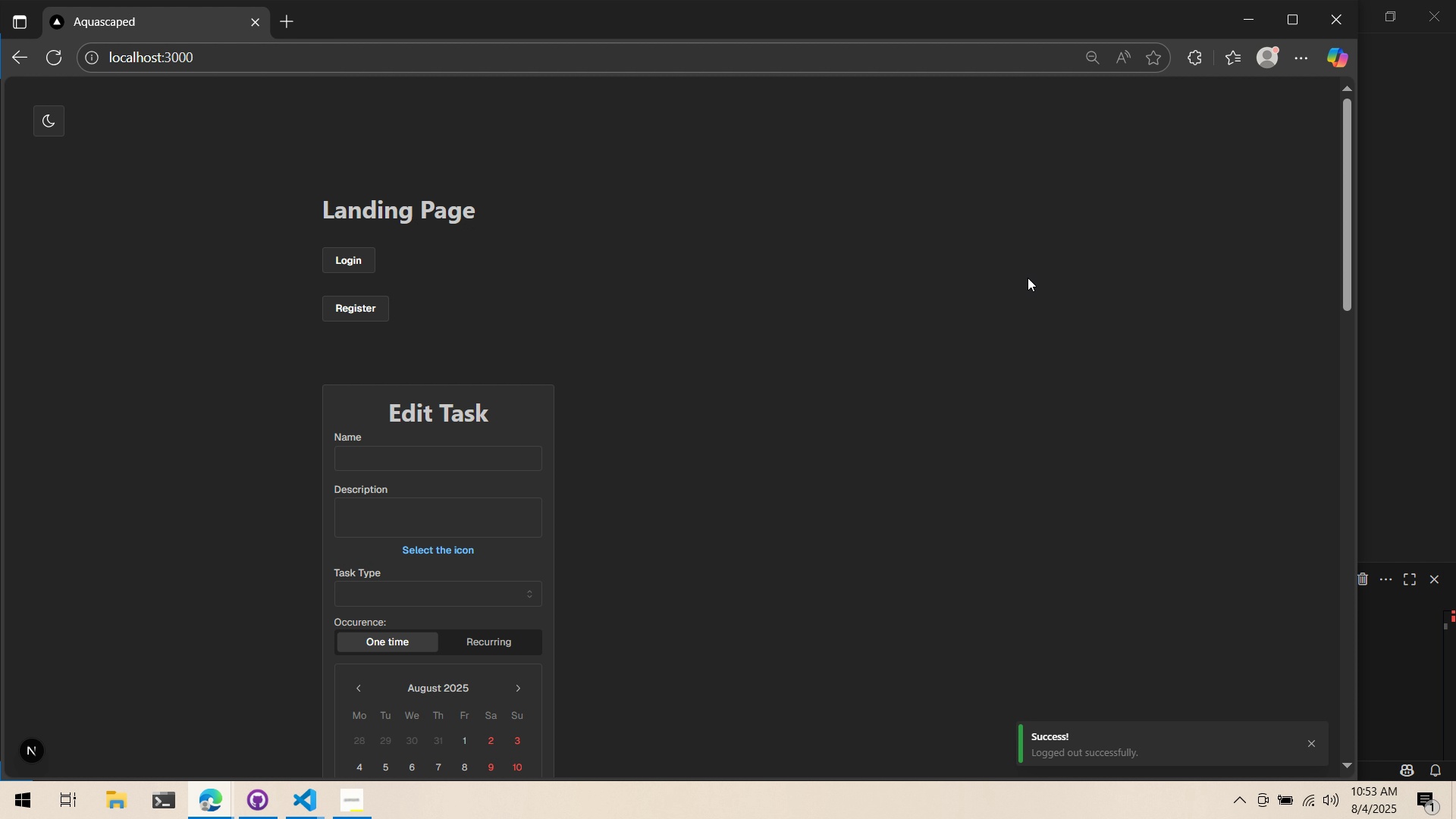 
key(Alt+AltLeft)
 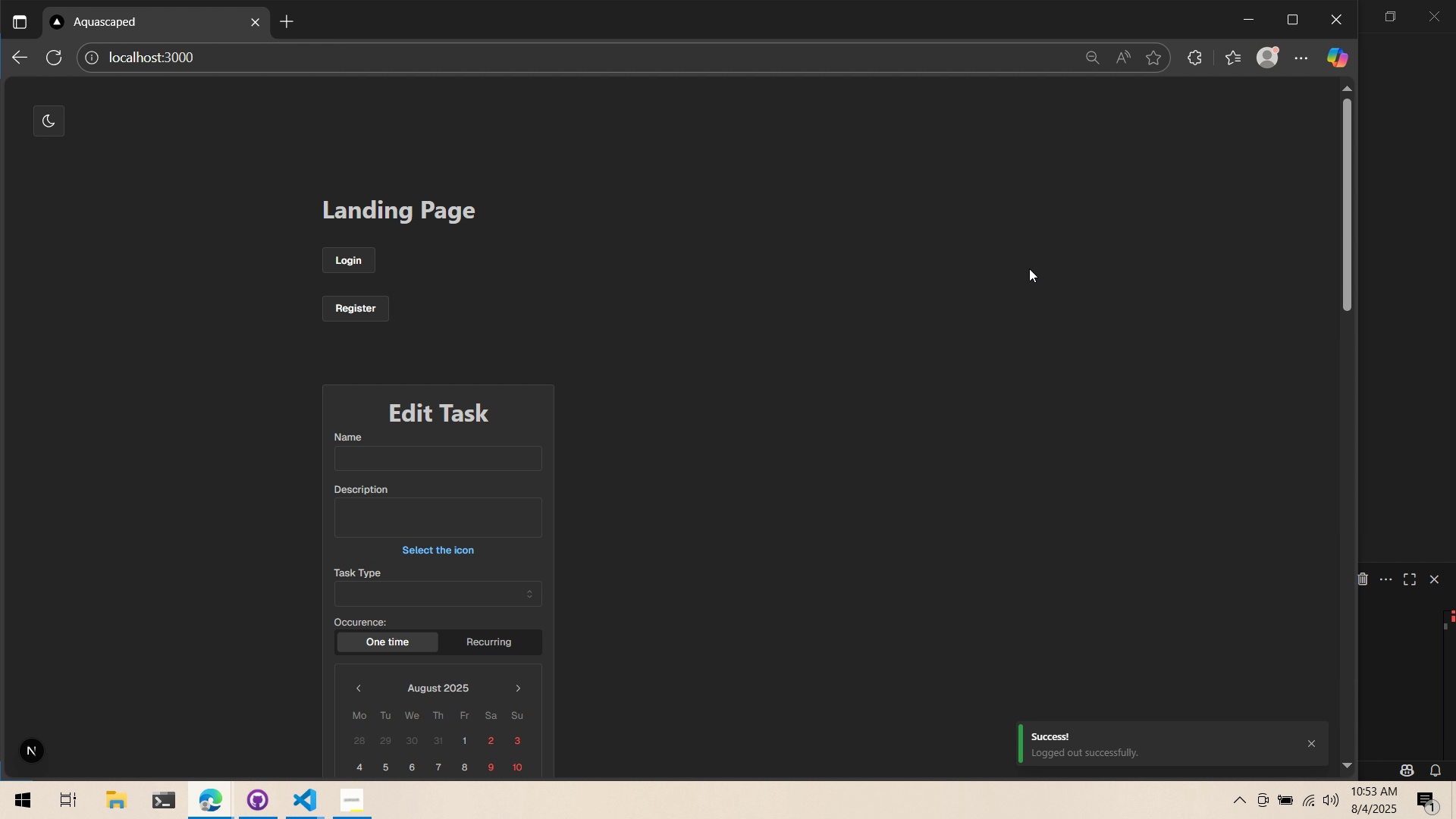 
key(Alt+Tab)
 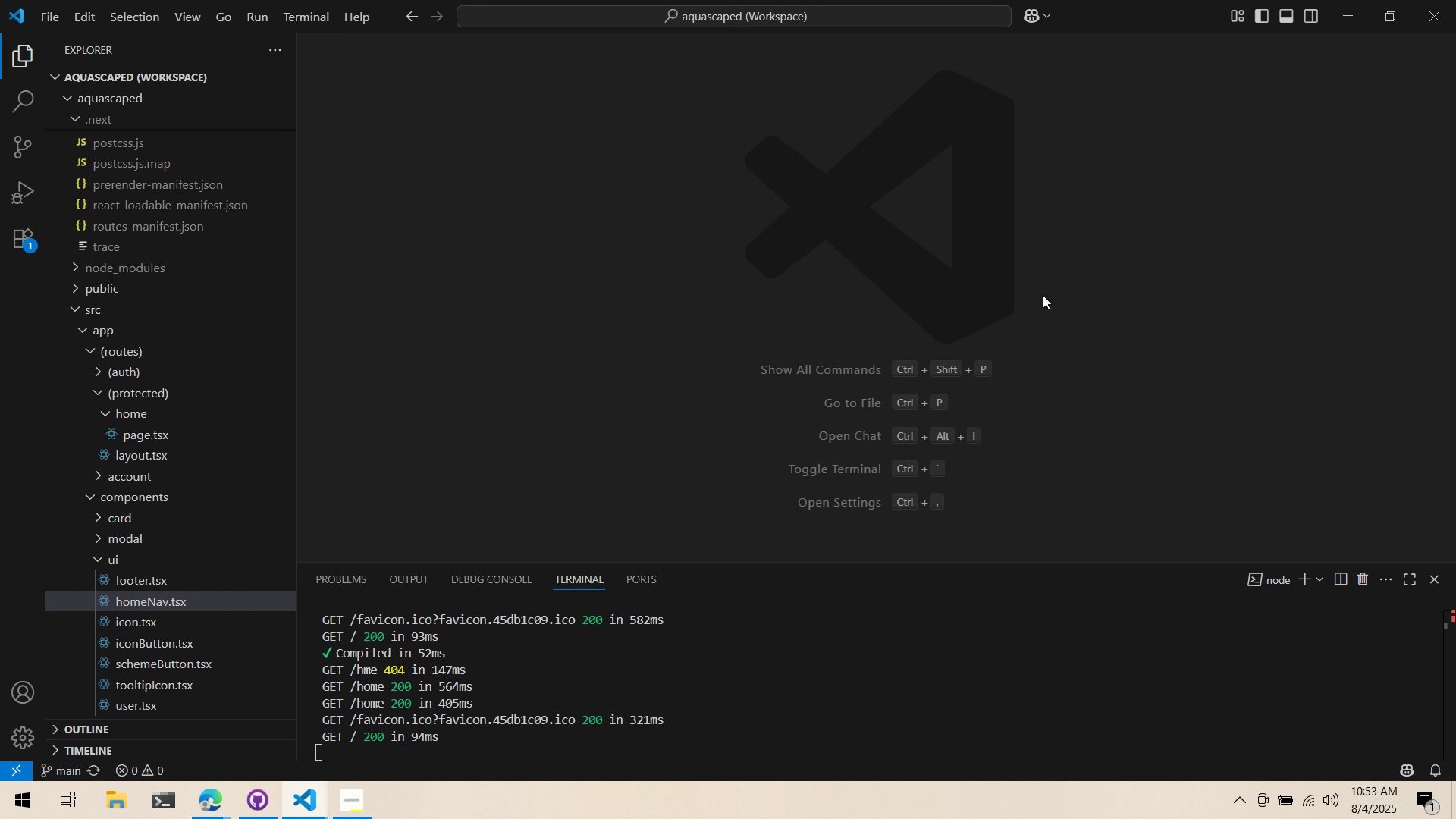 
key(Alt+AltLeft)
 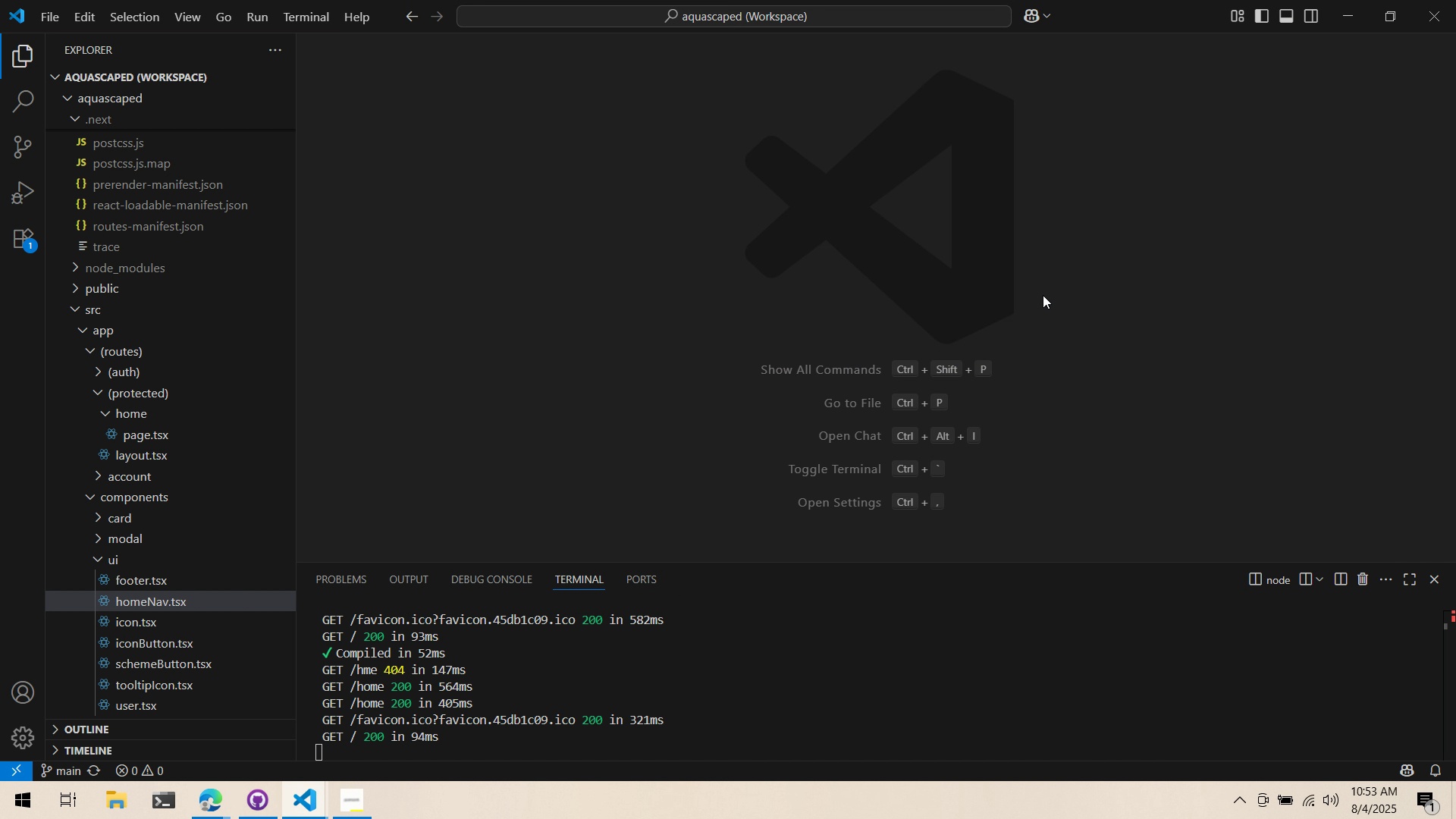 
key(Alt+Tab)
 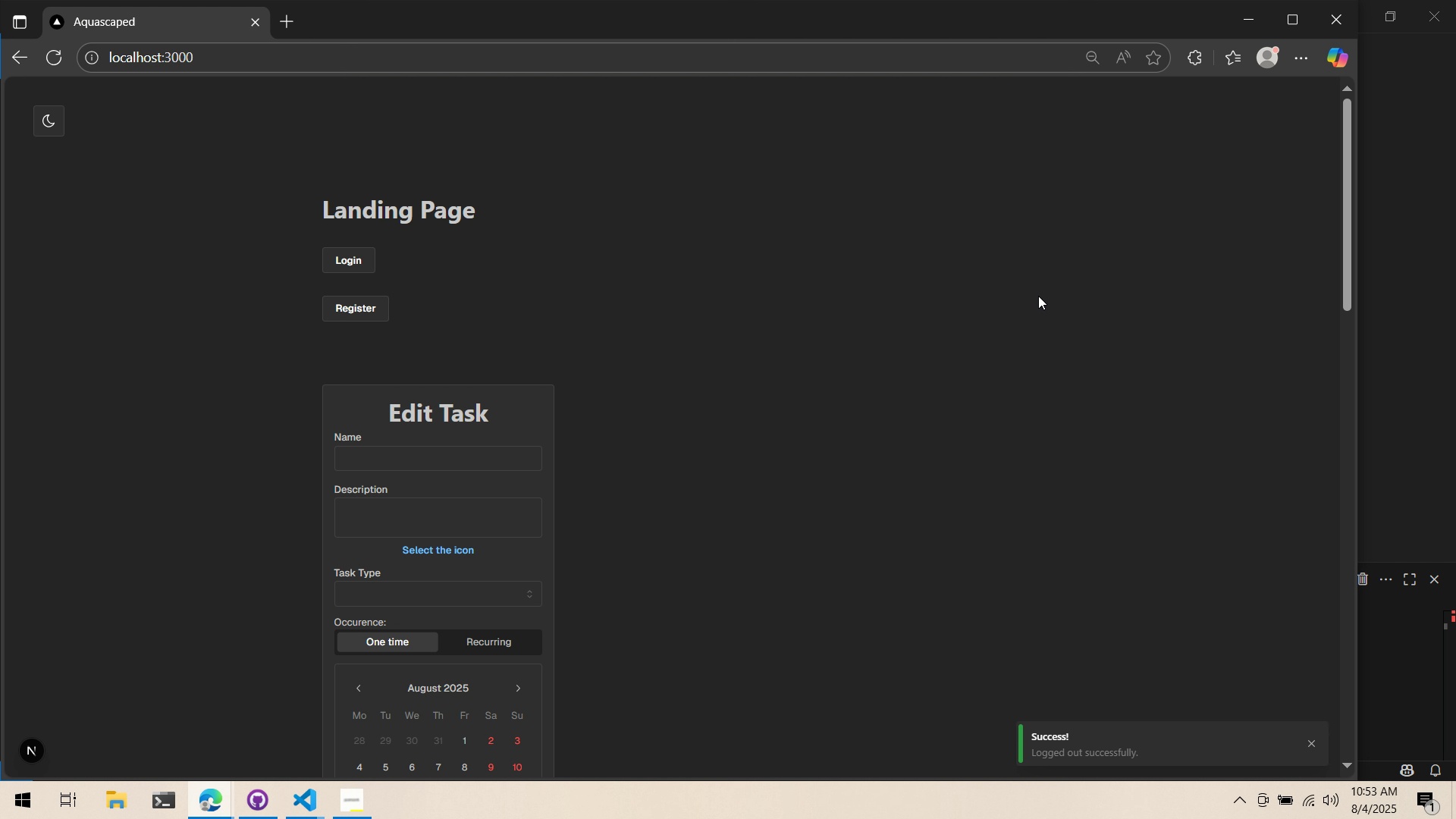 
key(Alt+AltLeft)
 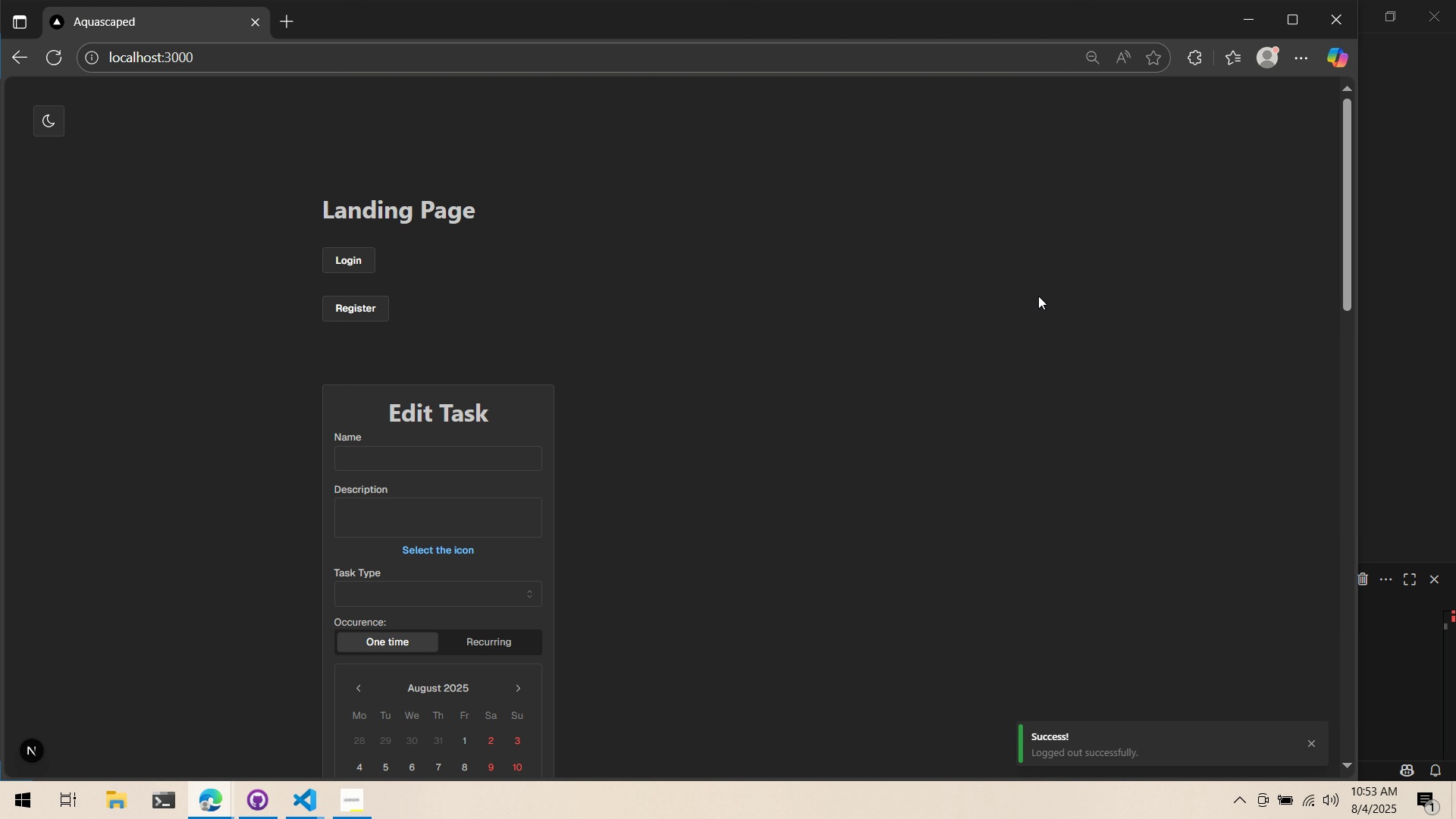 
key(Alt+Tab)
 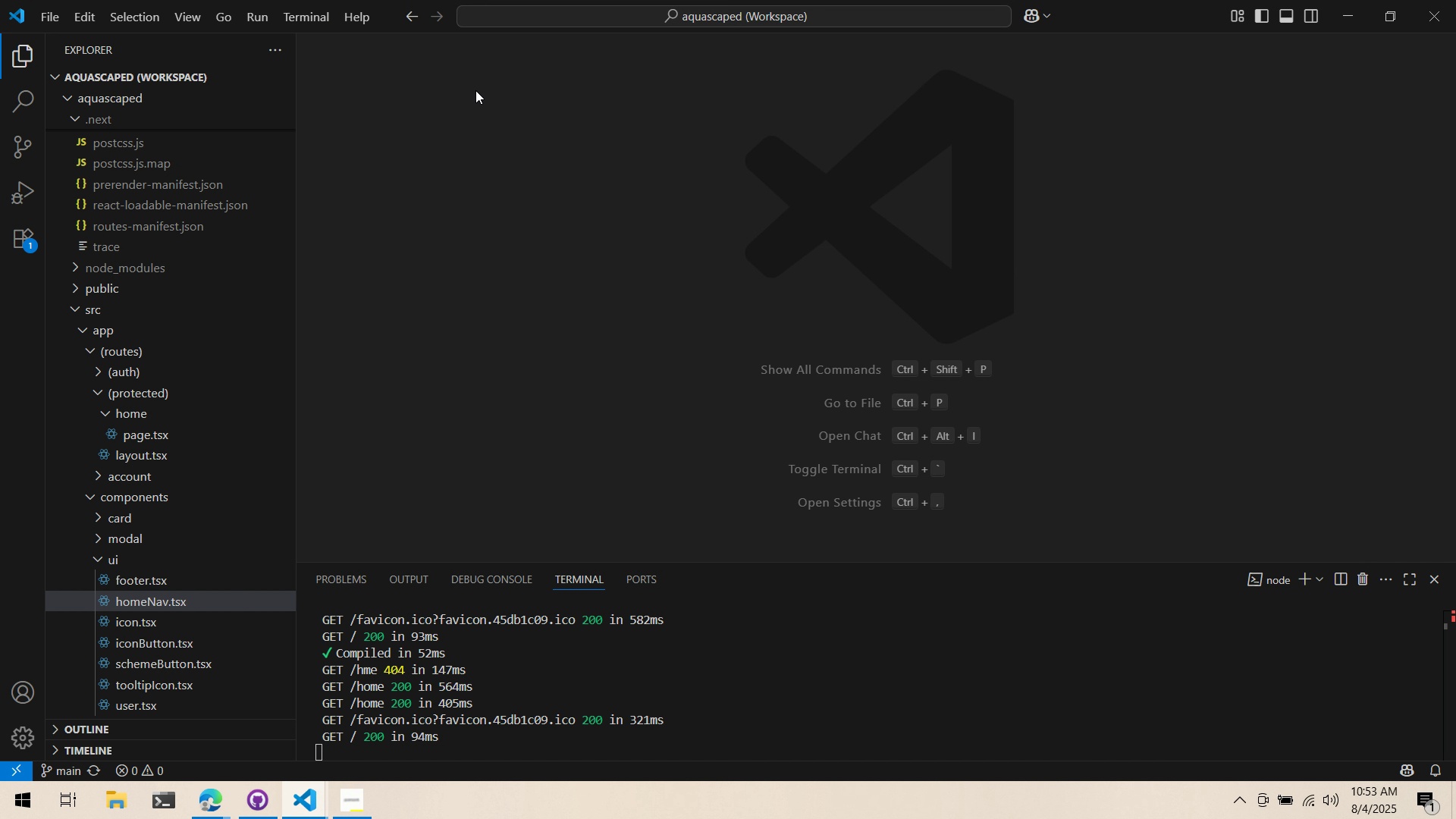 
key(Alt+Tab)
 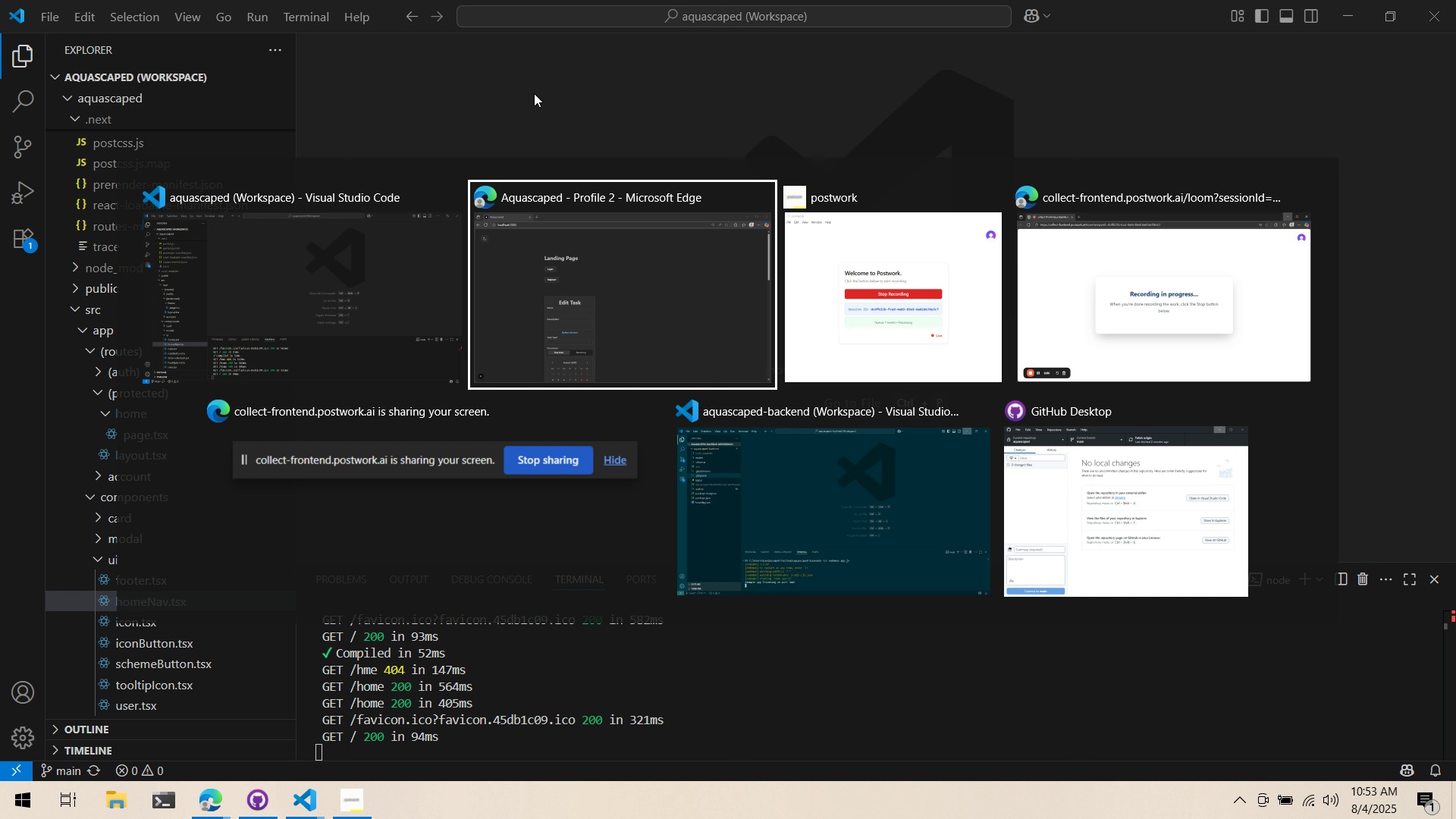 
key(Alt+Tab)
 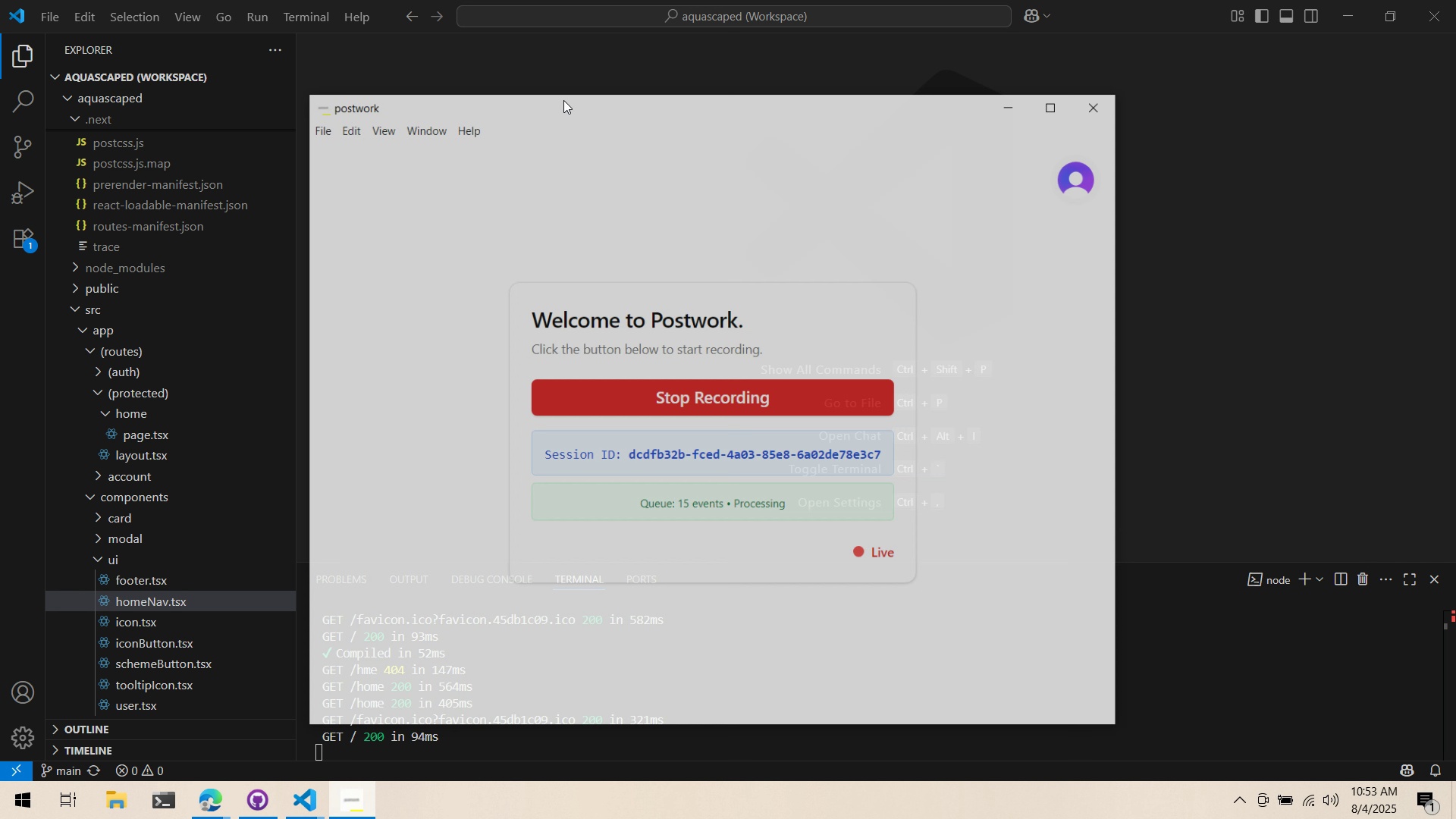 
key(Alt+AltLeft)
 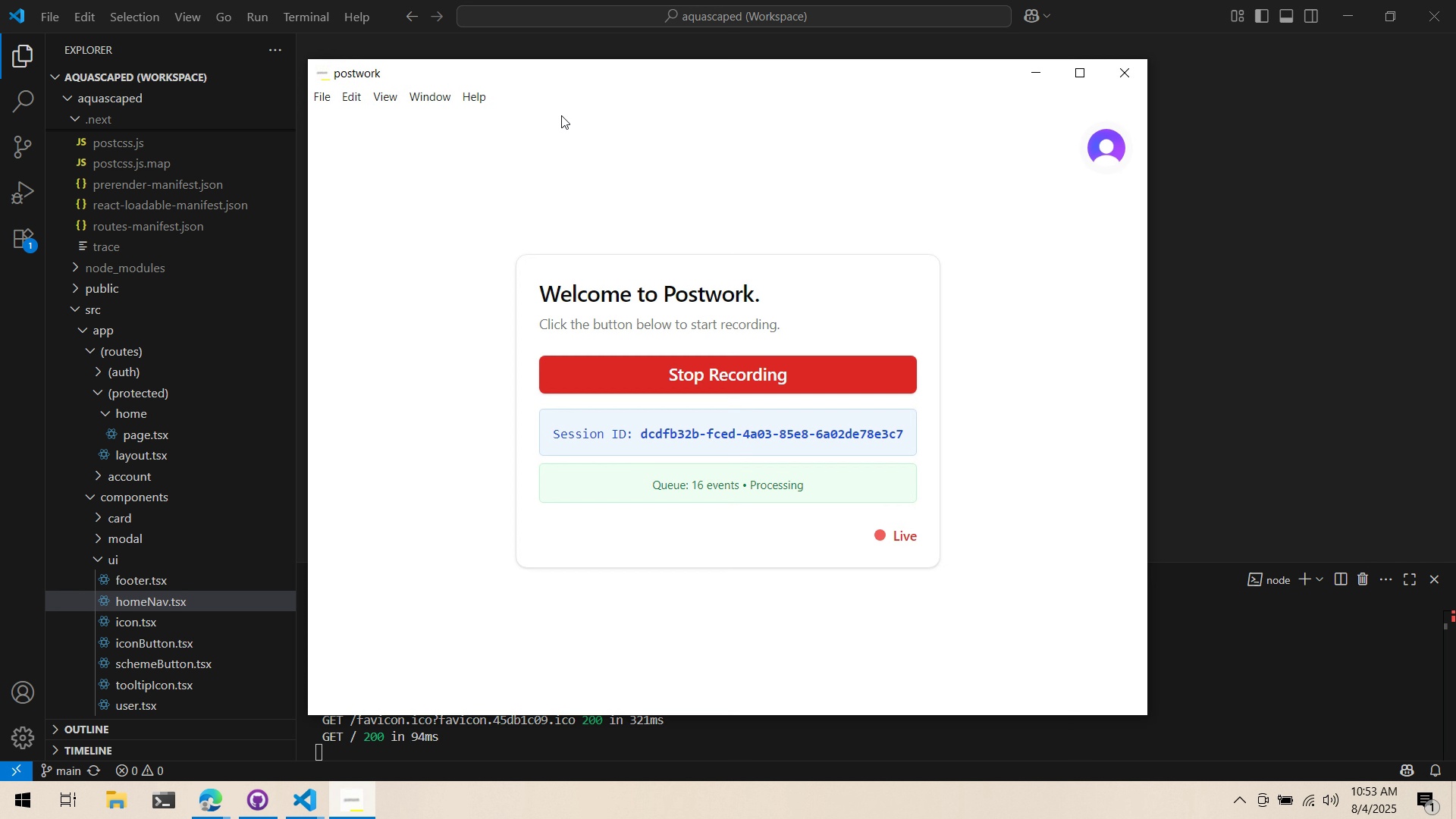 
key(Alt+Tab)
 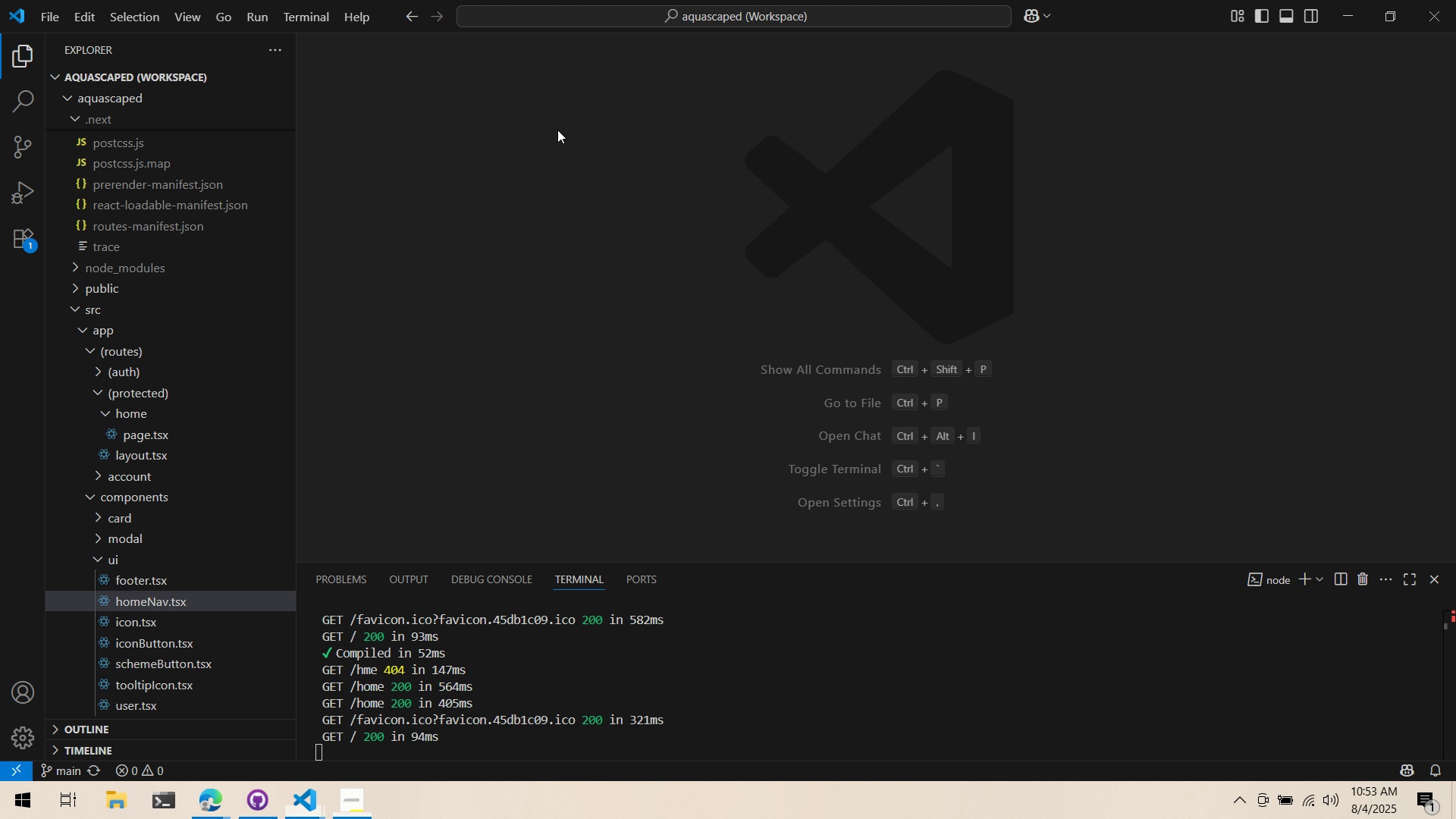 
key(Alt+Tab)
 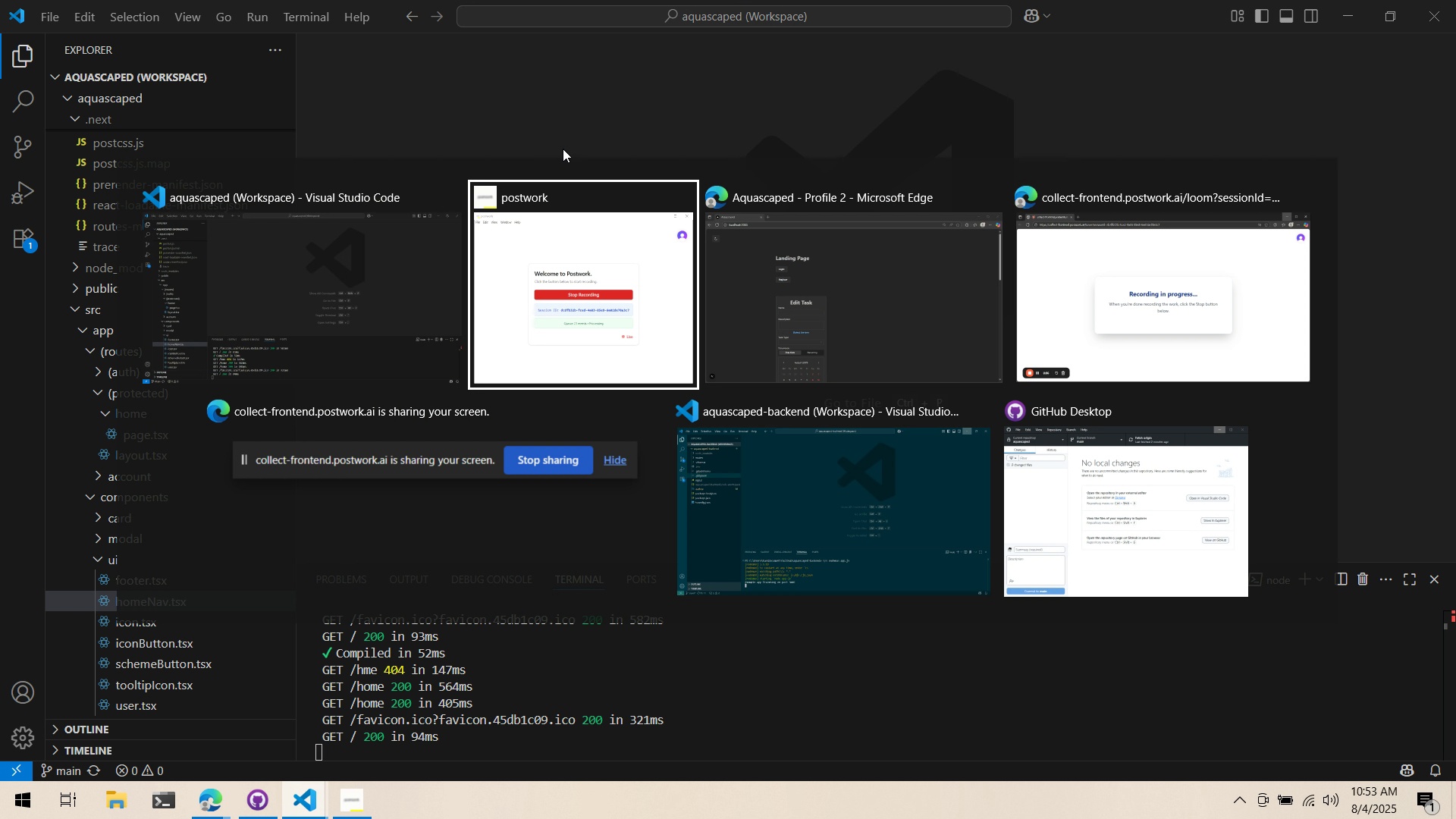 
key(Alt+Tab)
 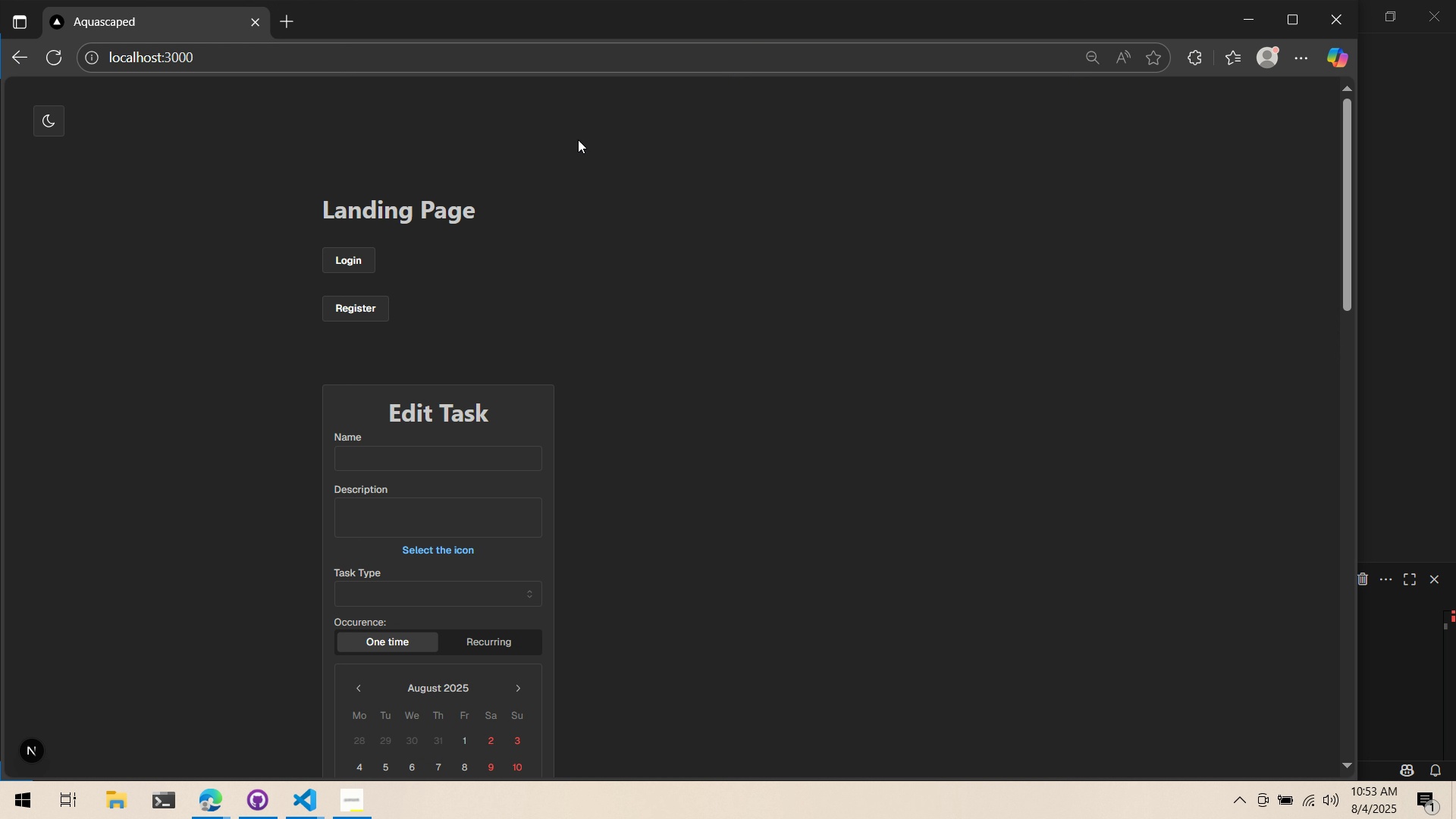 
key(Alt+Tab)
 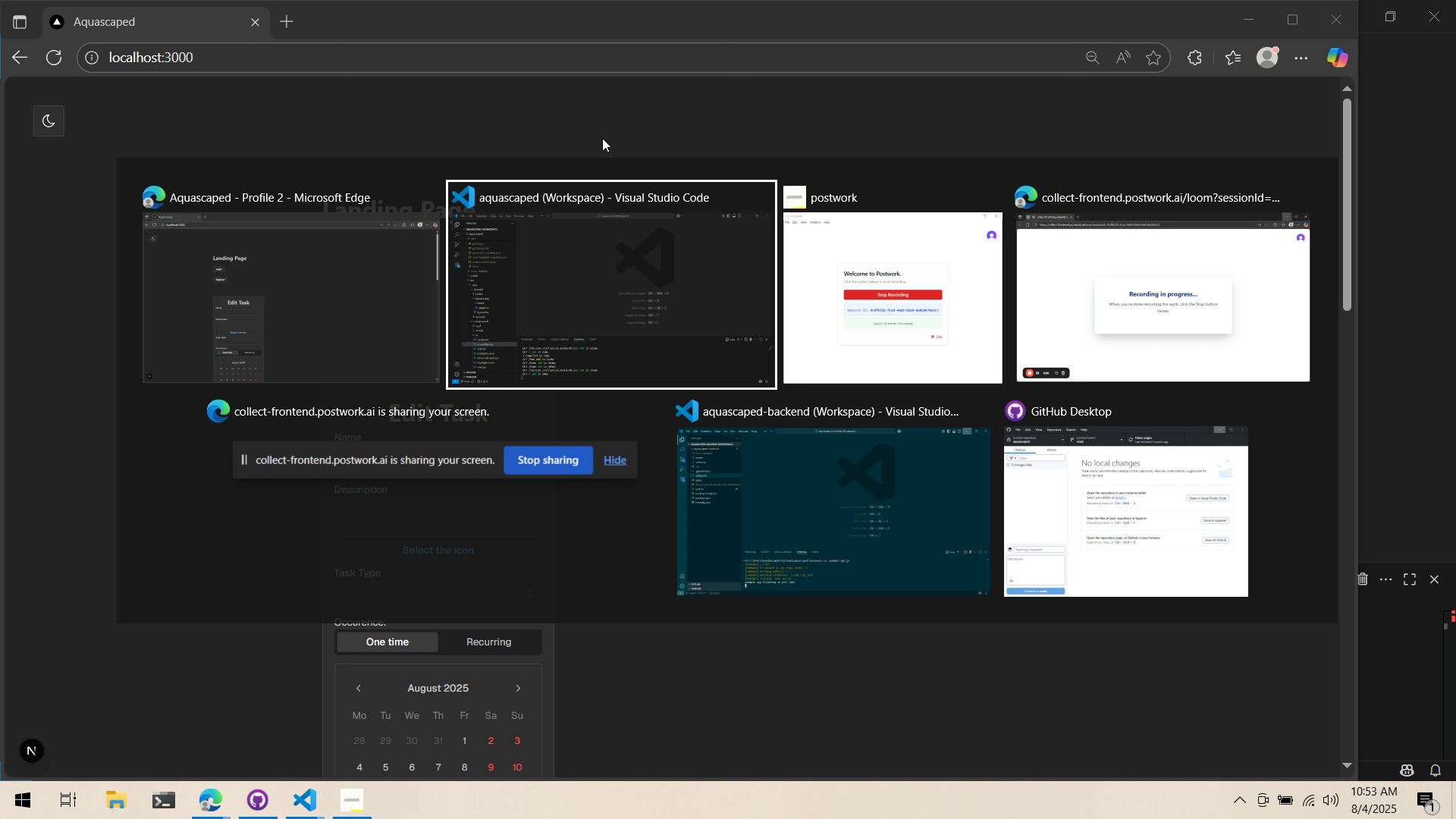 
key(Alt+Tab)
 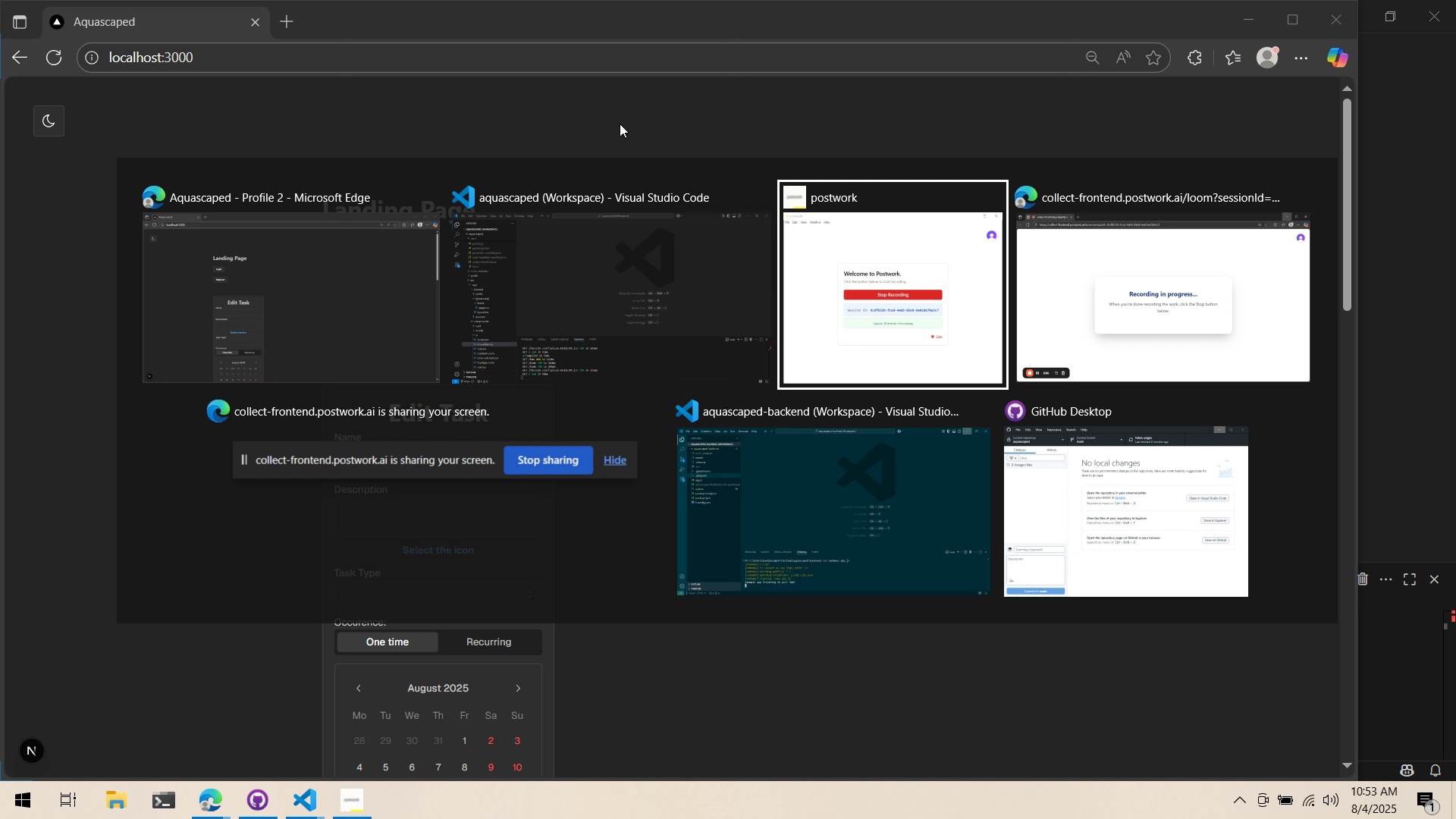 
key(Alt+Tab)
 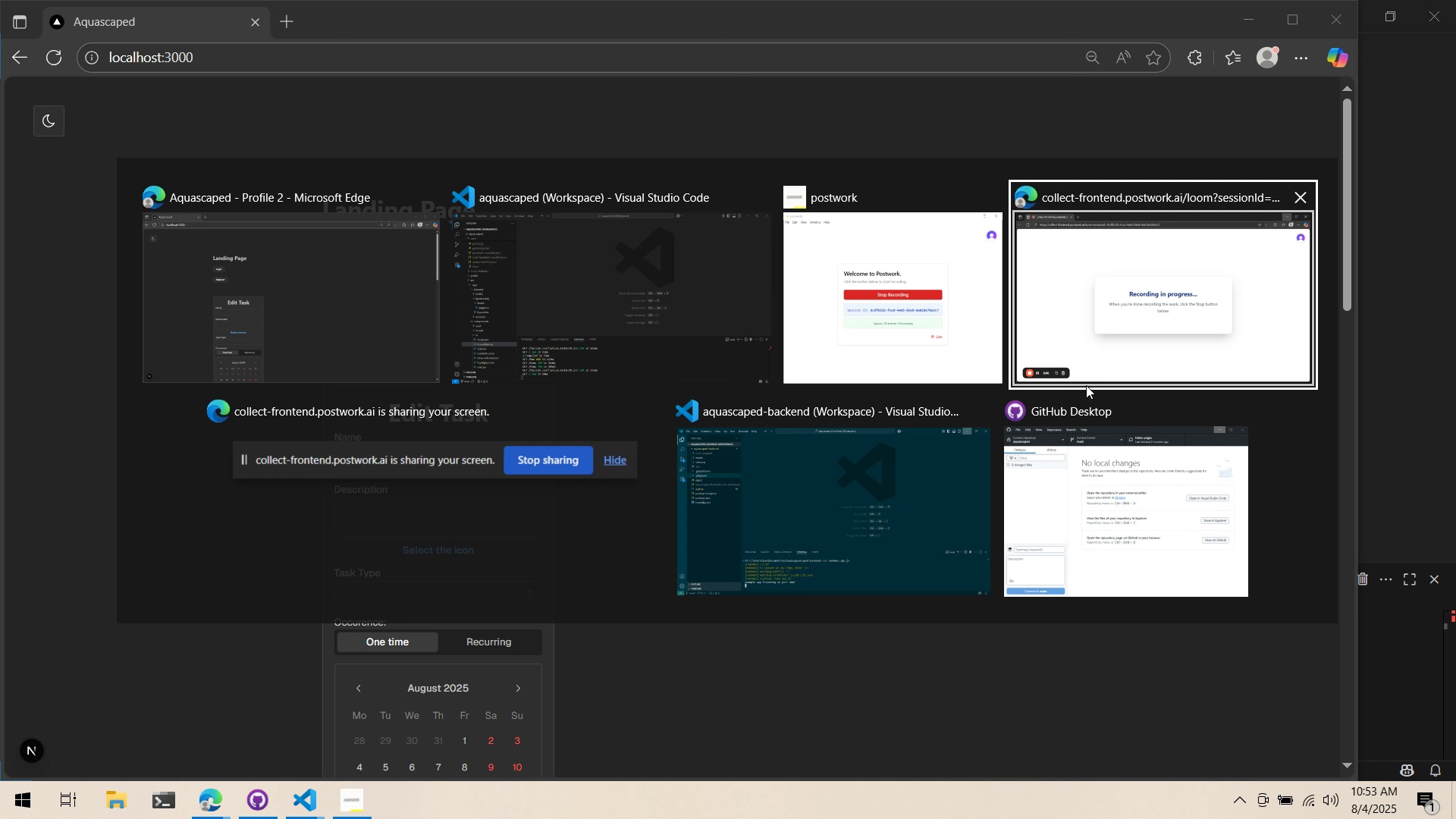 
left_click([1106, 466])
 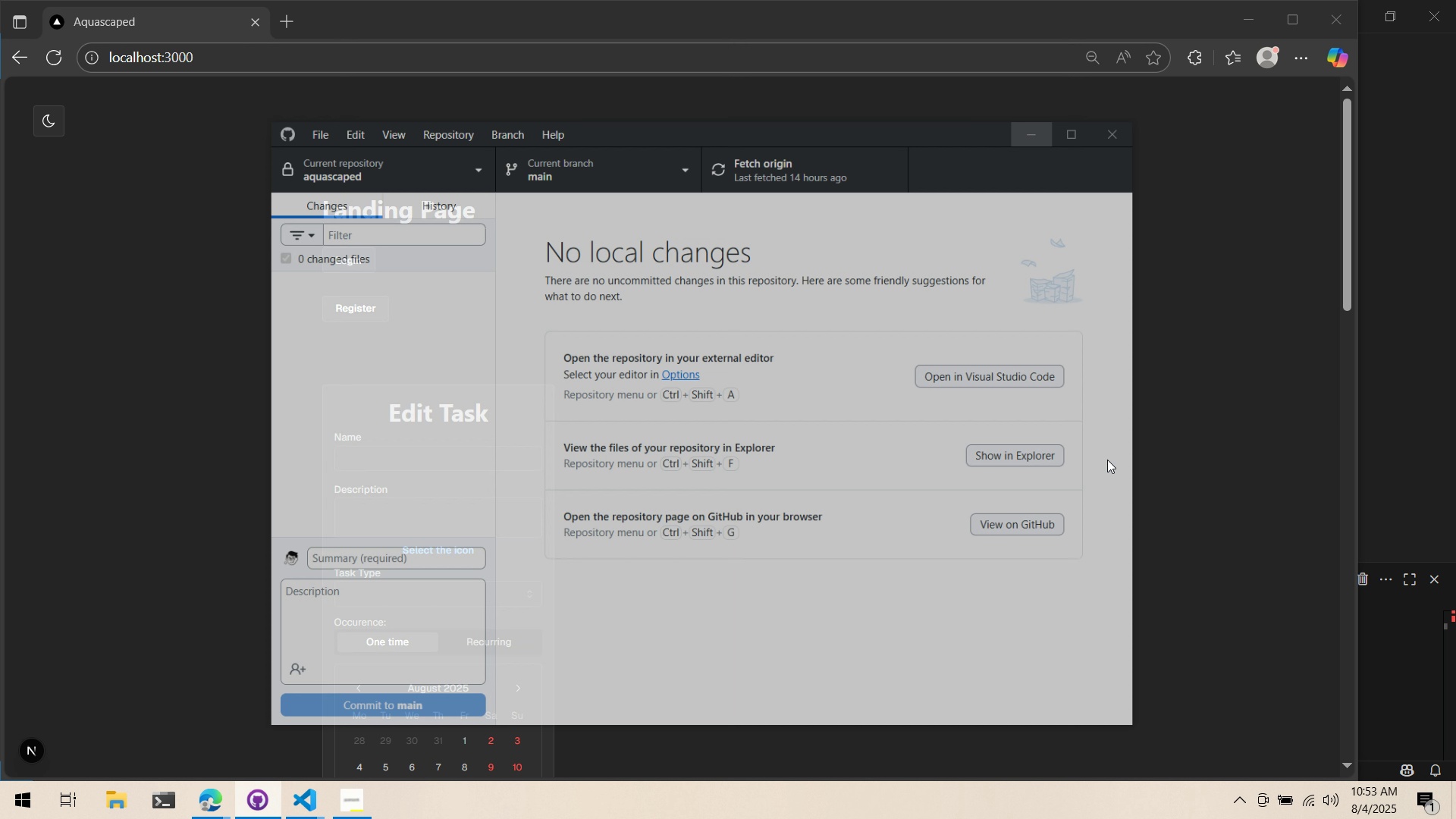 
key(Alt+AltLeft)
 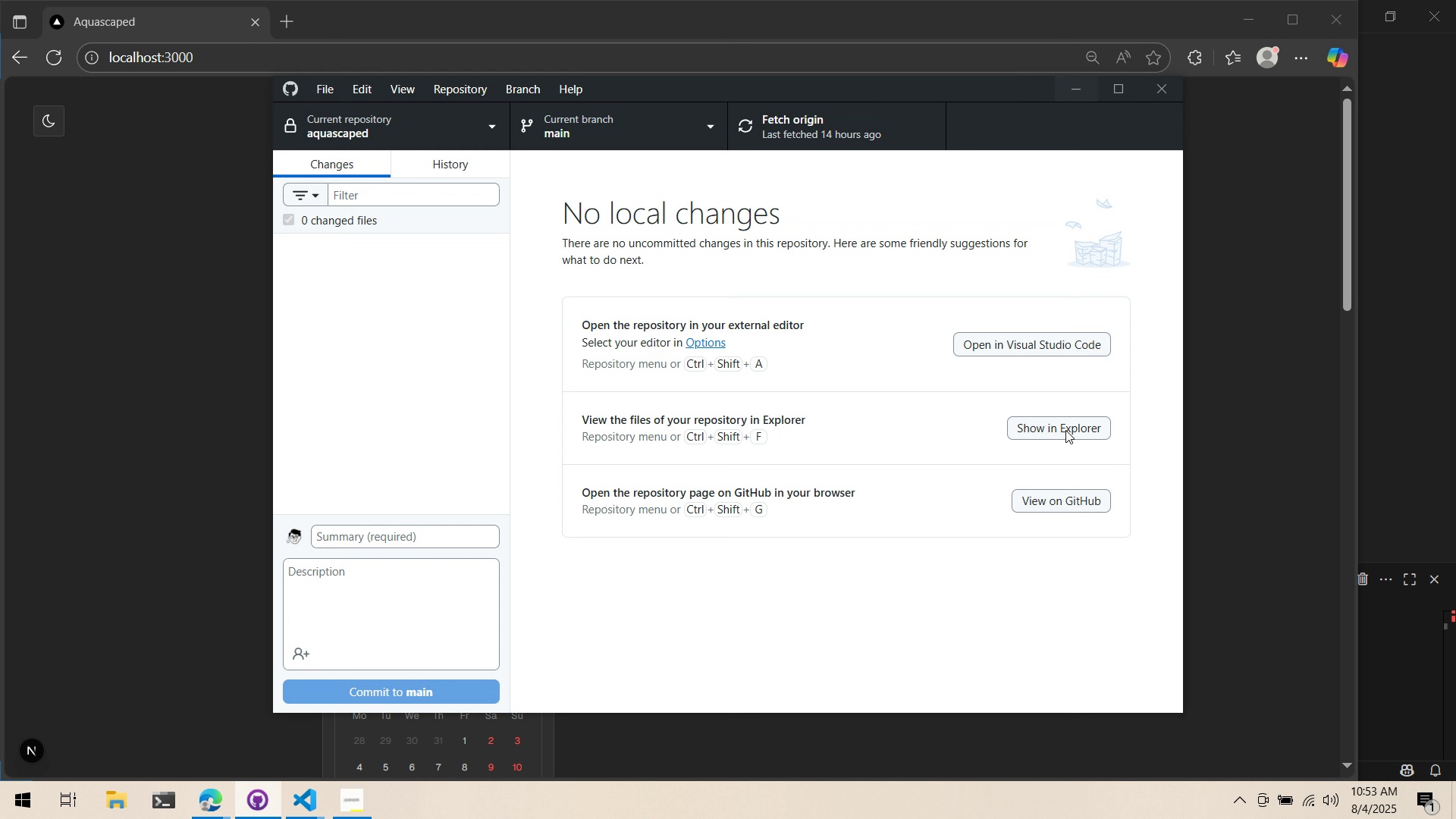 
key(Alt+Tab)
 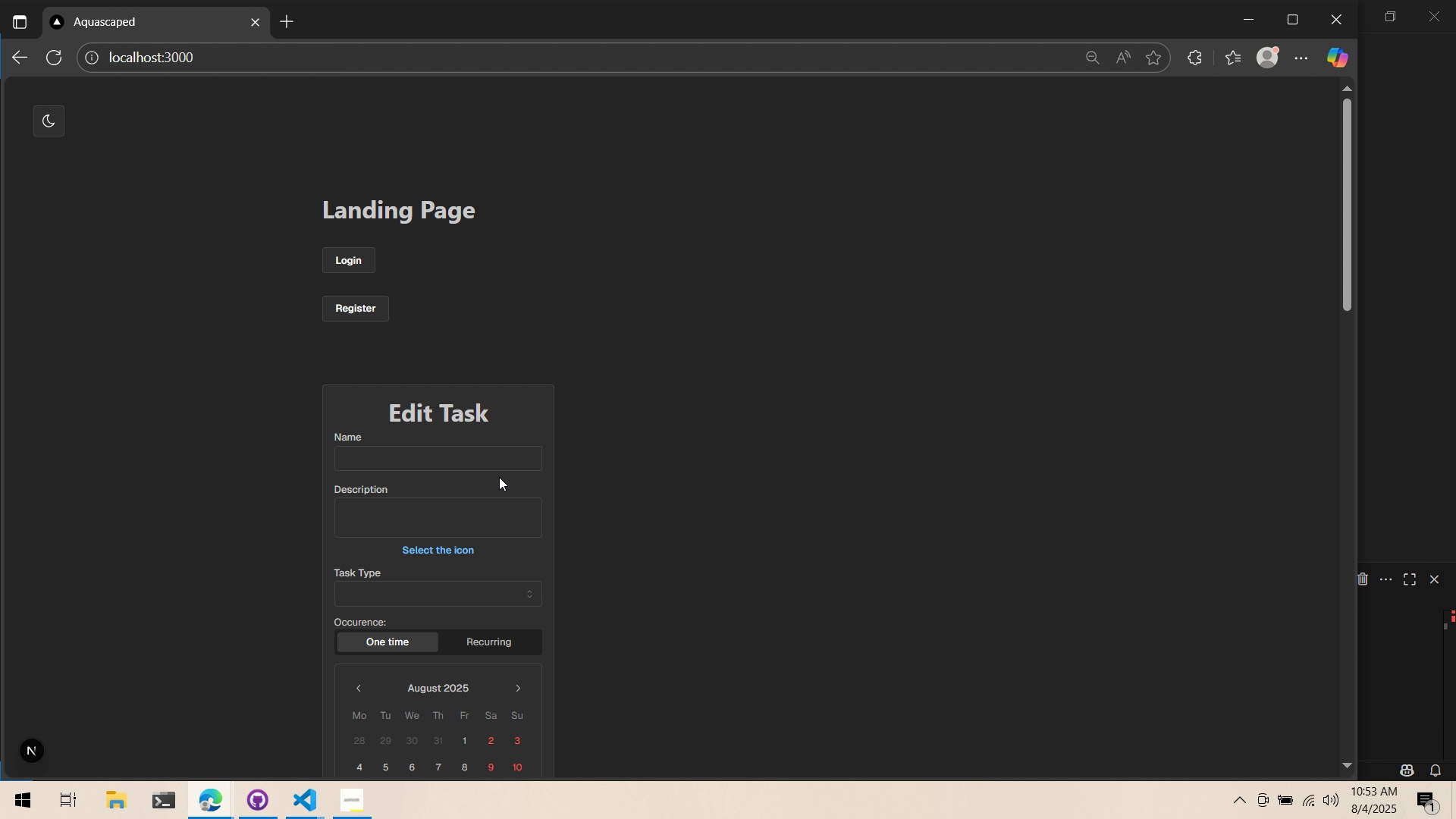 
key(Alt+Tab)
 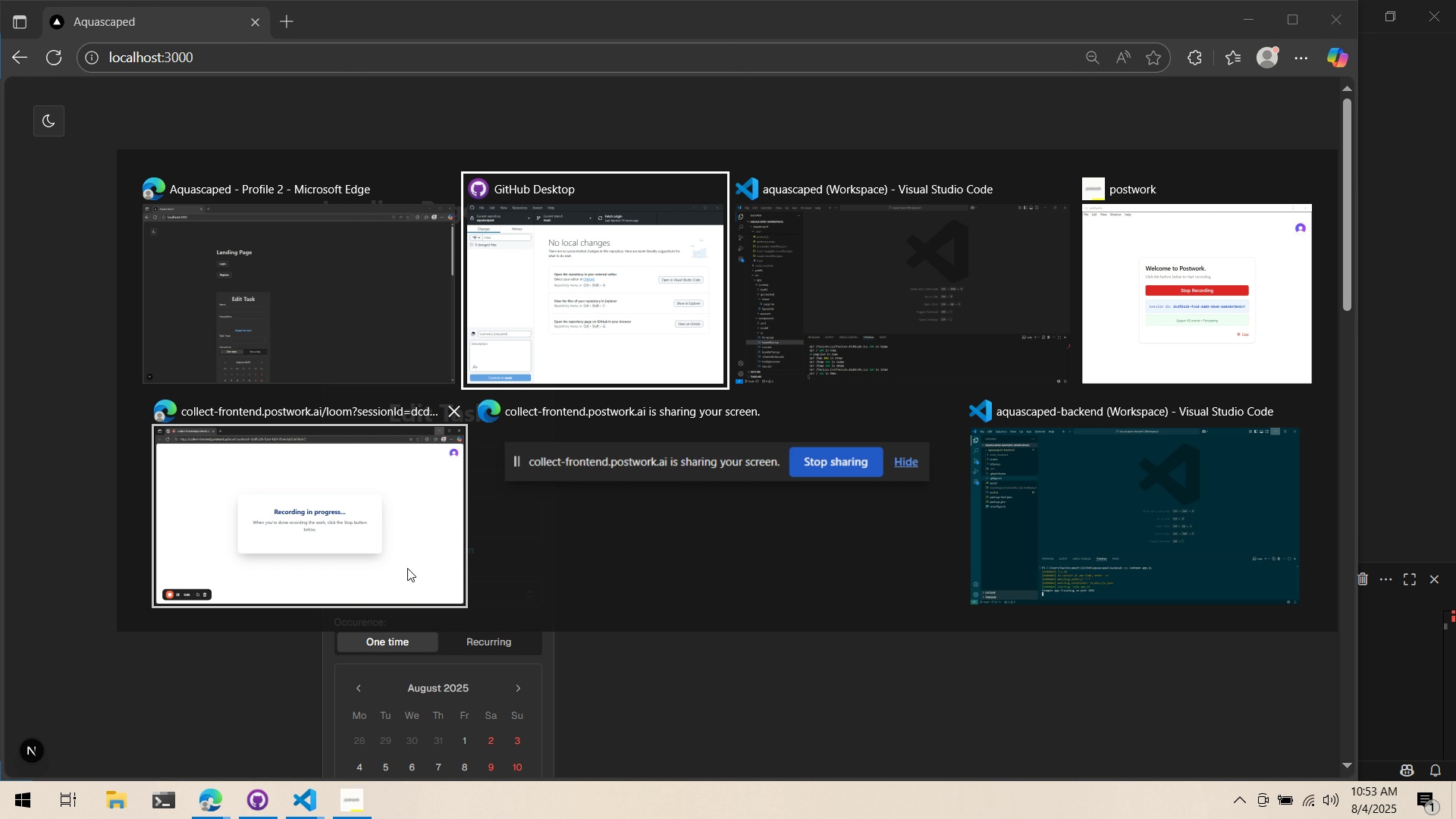 
key(Alt+Tab)
 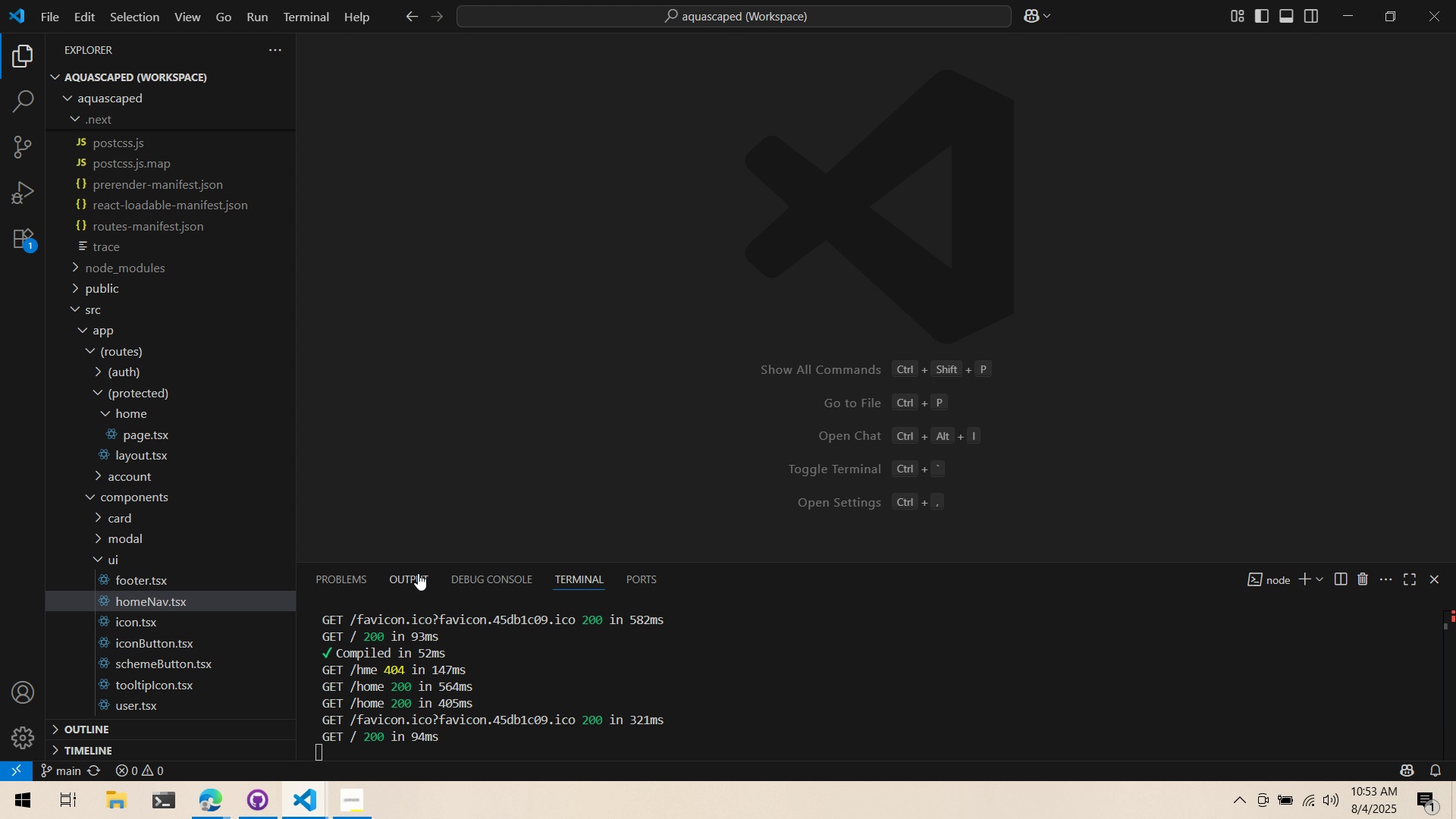 
key(Alt+AltLeft)
 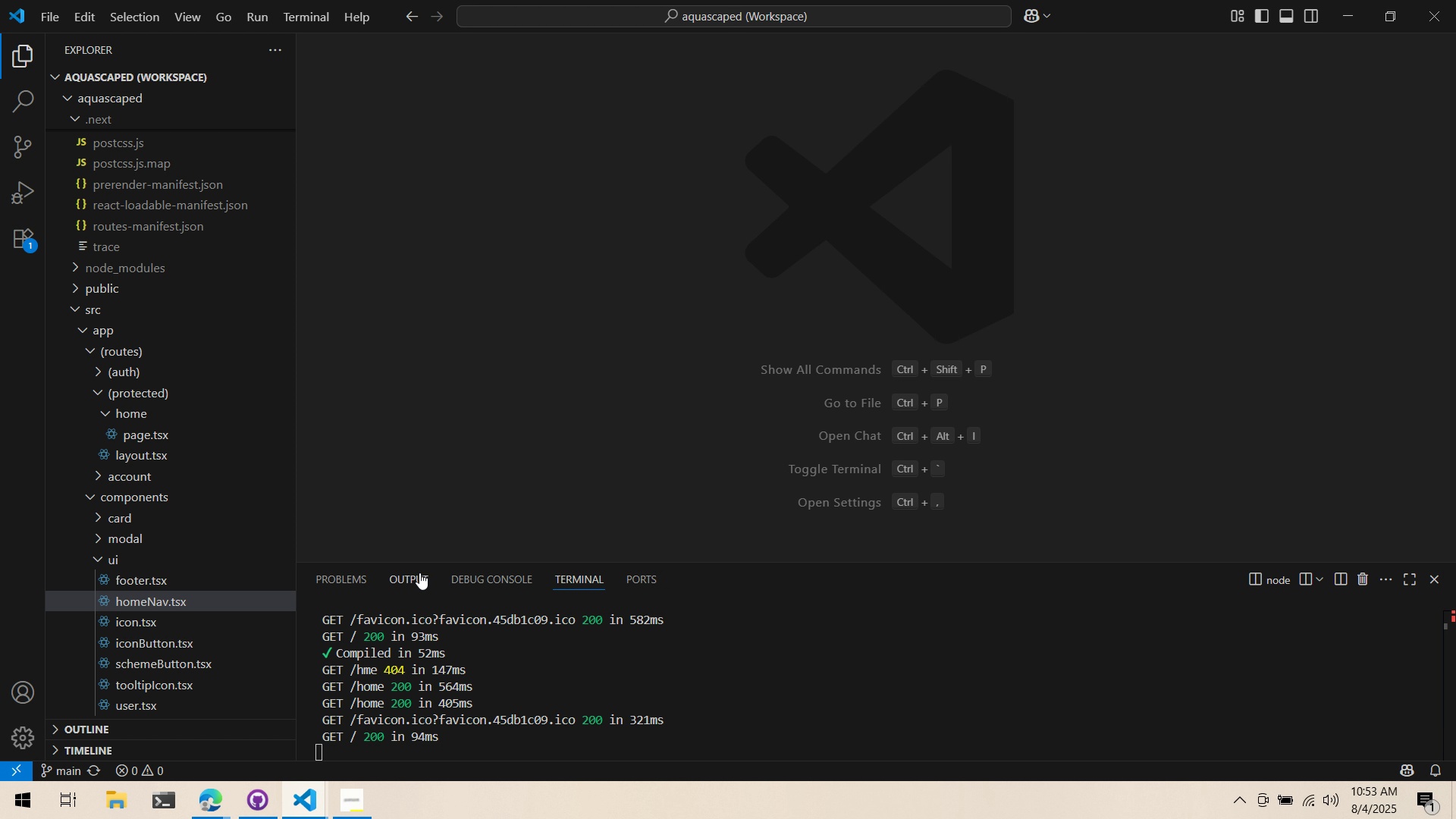 
key(Alt+Tab)
 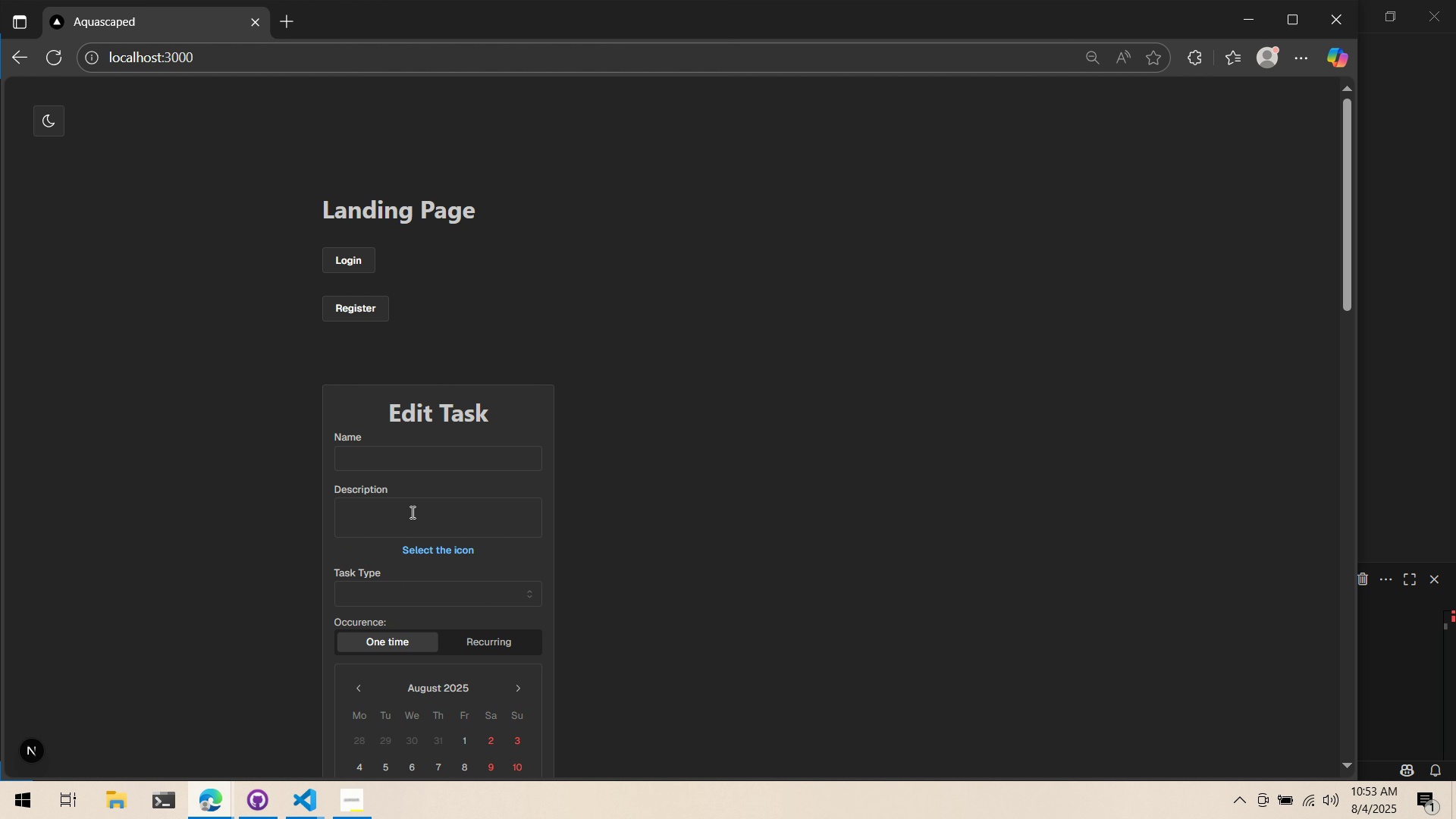 
scroll: coordinate [539, 375], scroll_direction: down, amount: 5.0
 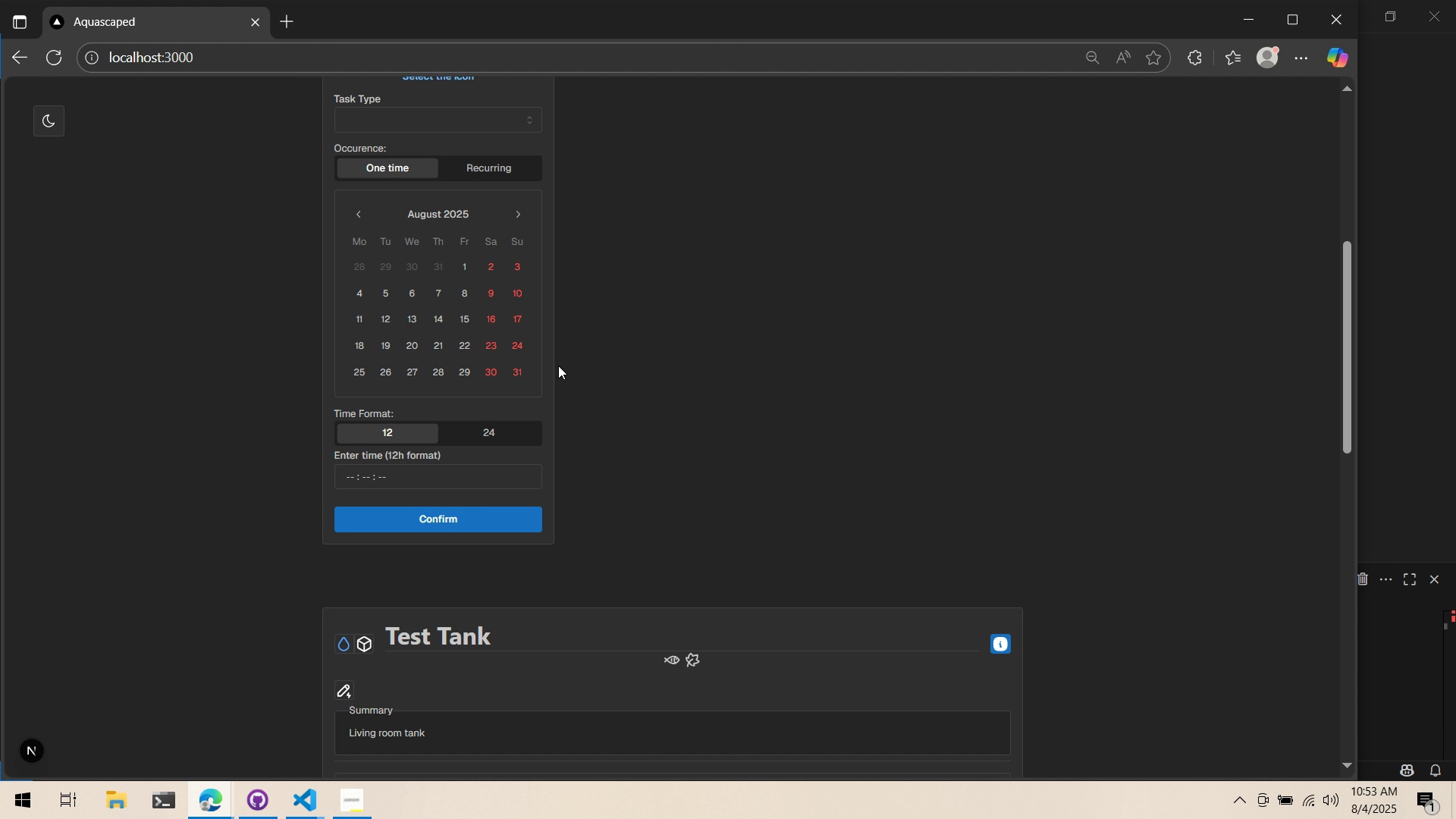 
scroll: coordinate [554, 347], scroll_direction: up, amount: 9.0
 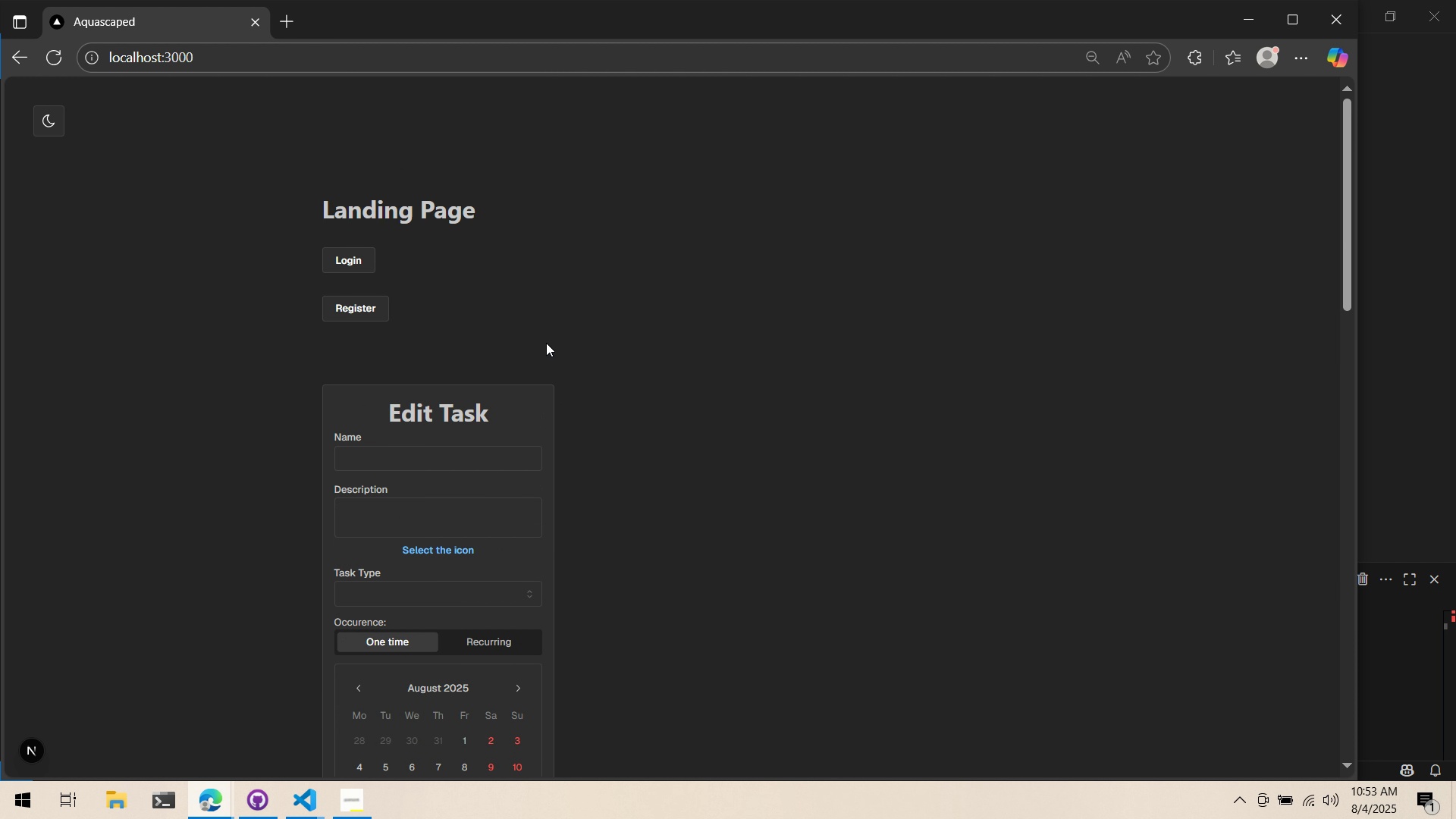 
left_click([360, 277])
 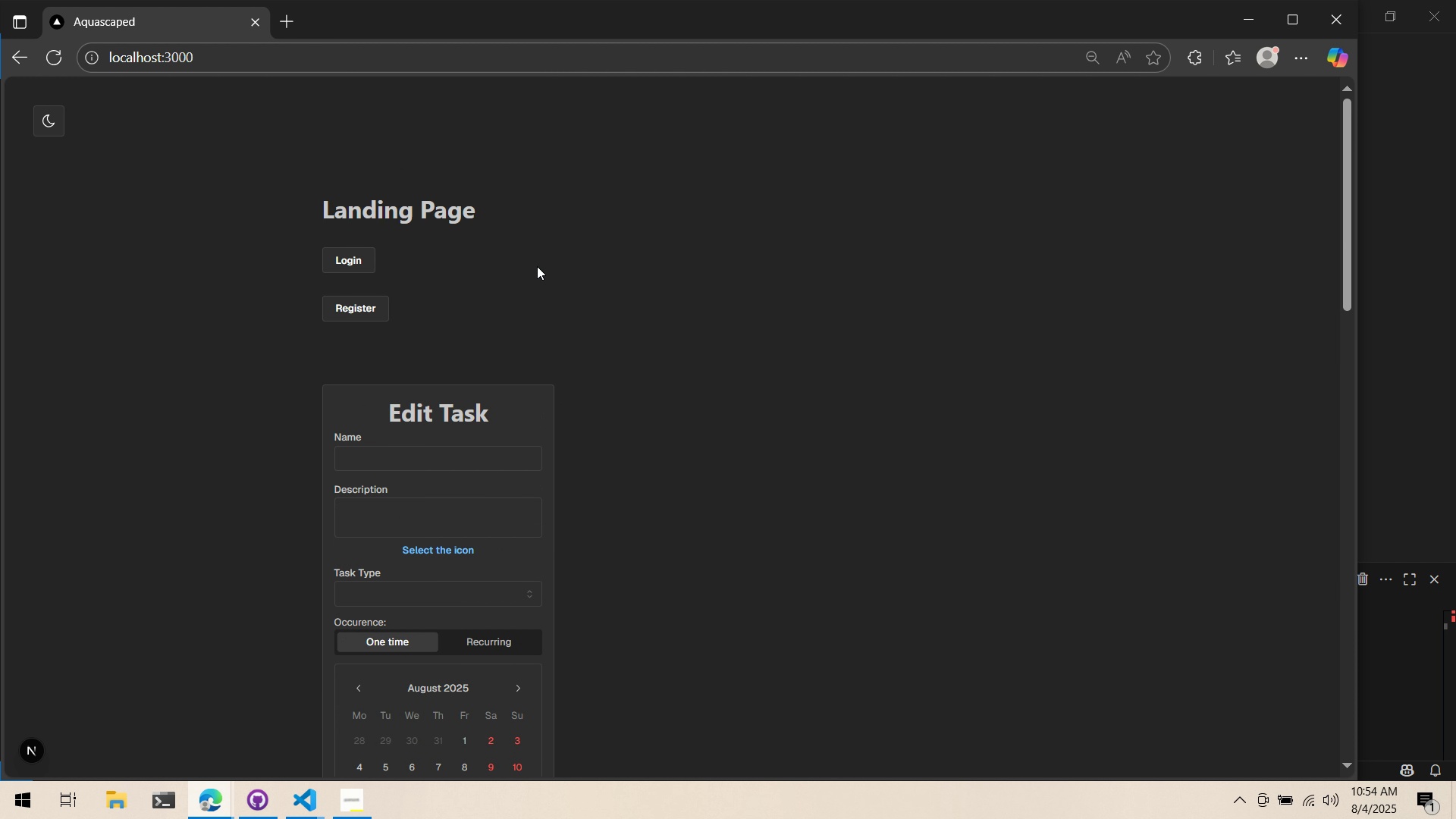 
key(Alt+Tab)
 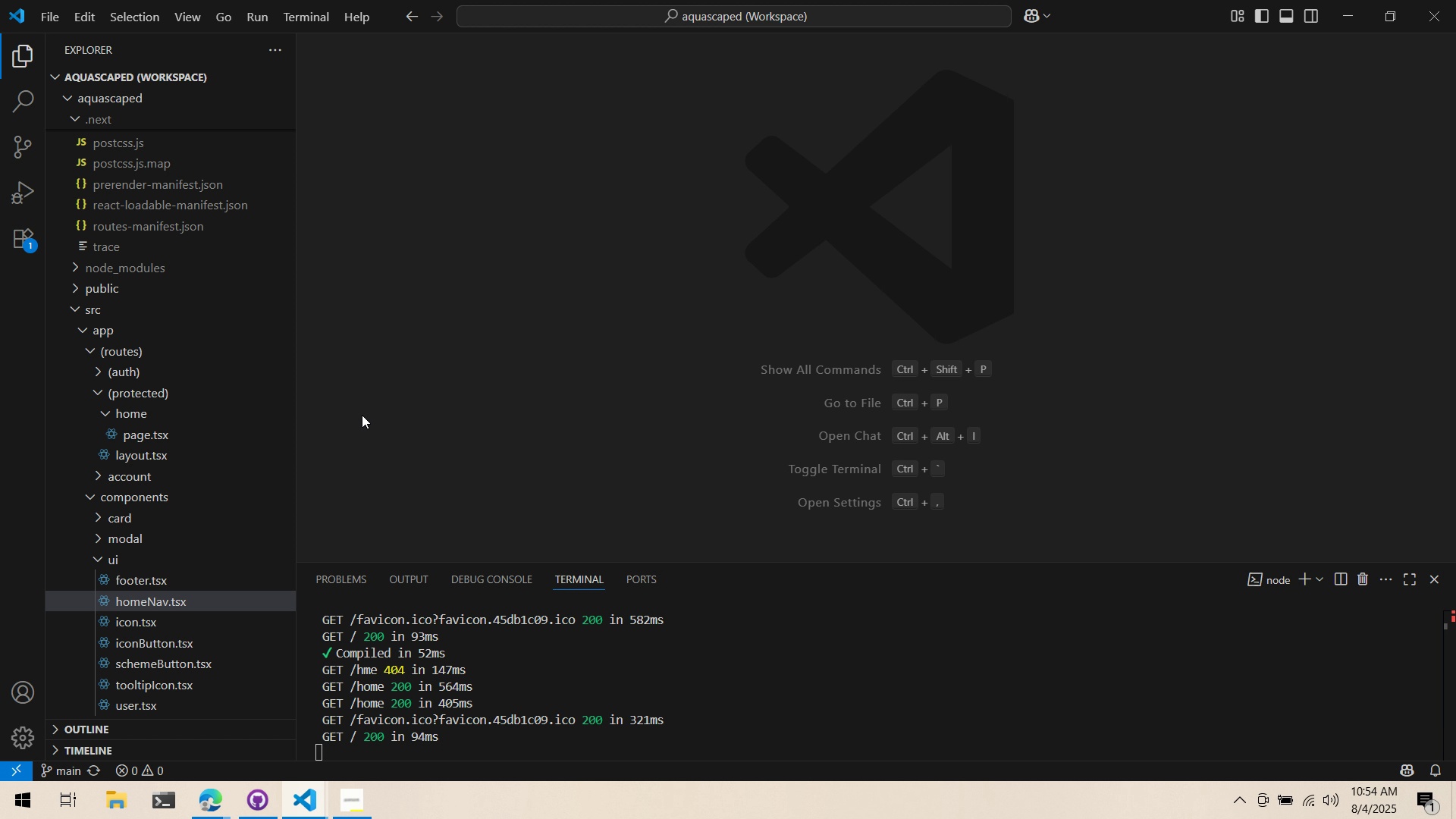 
wait(9.82)
 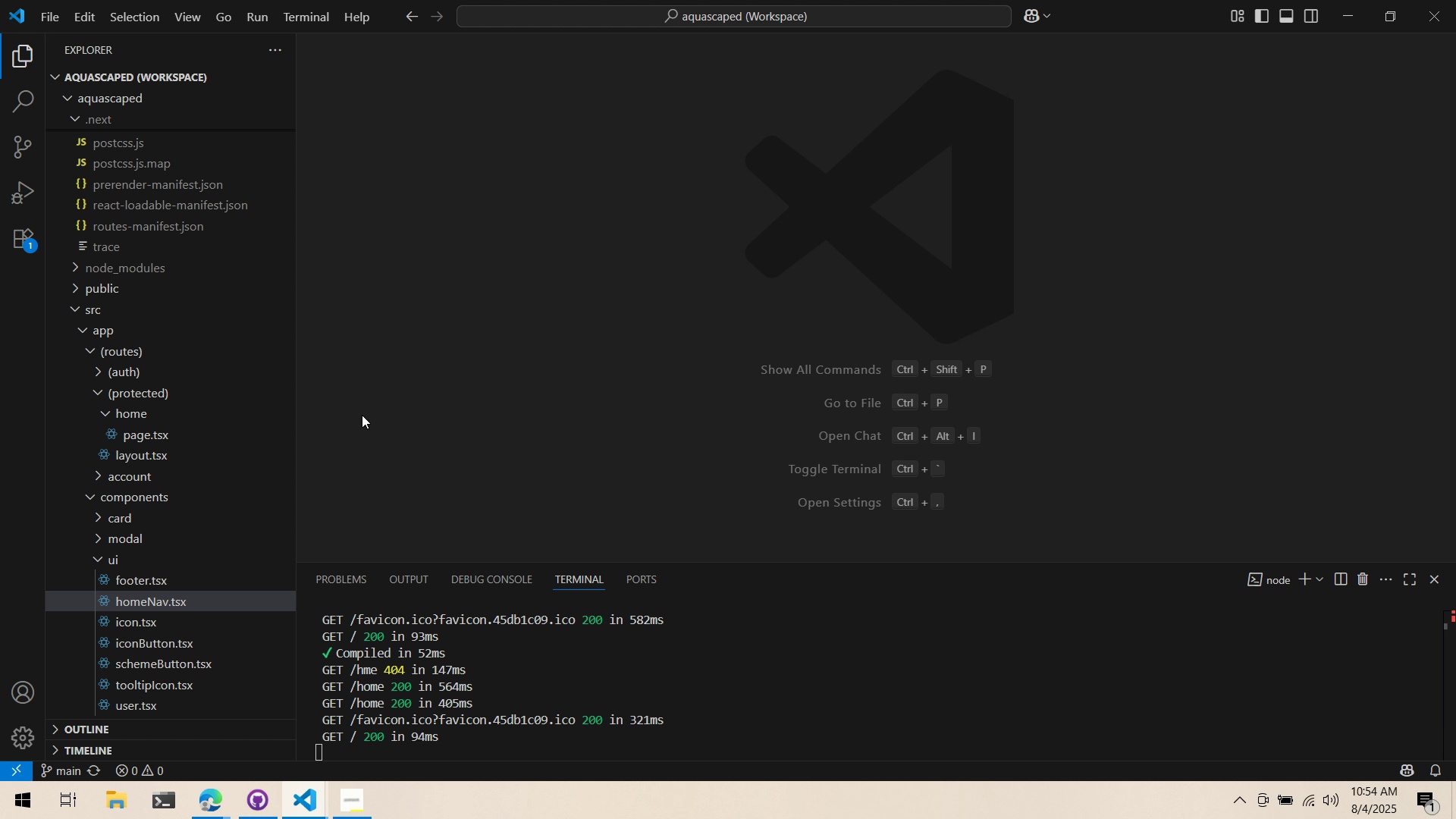 
key(Alt+AltLeft)
 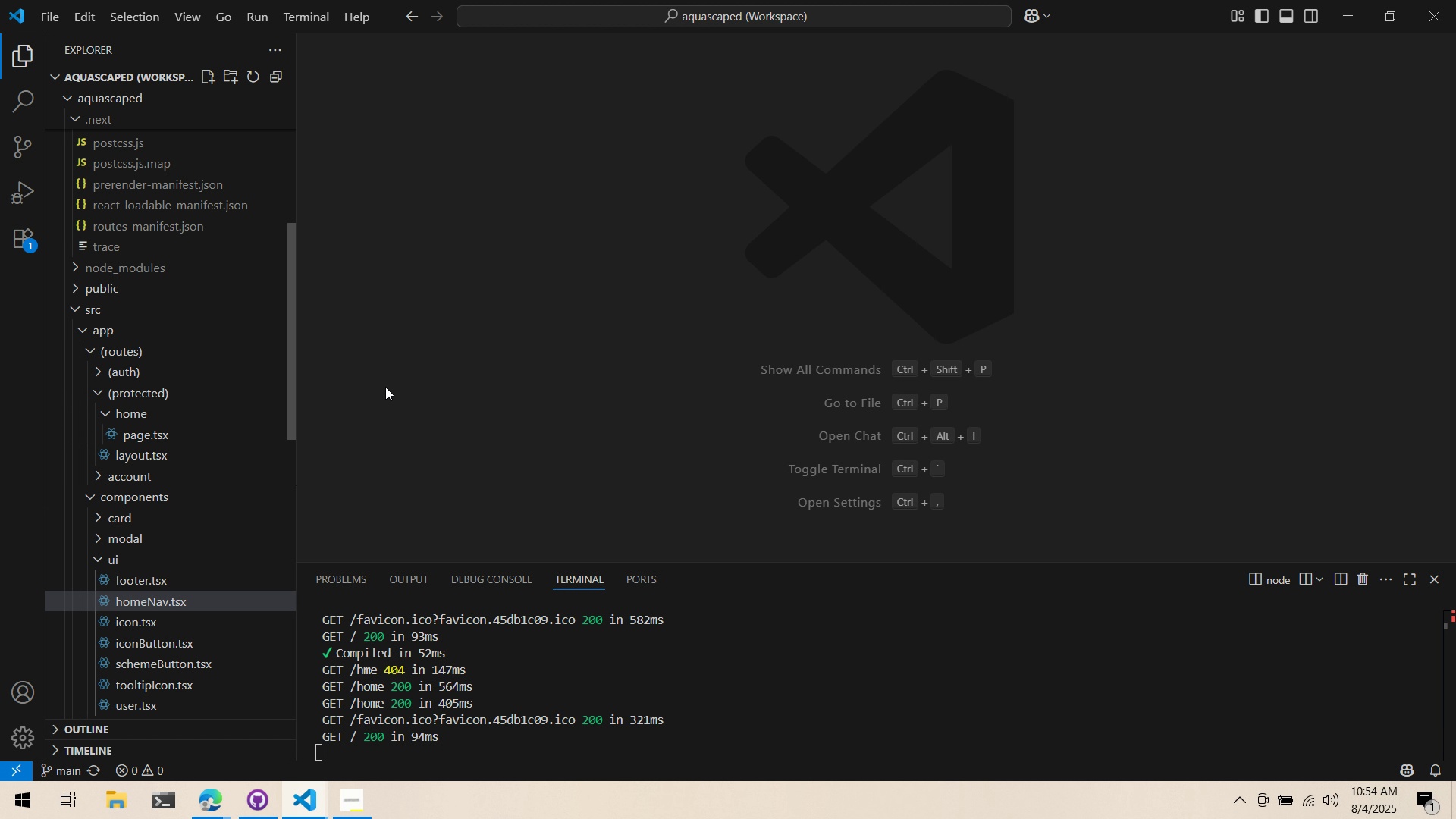 
key(Alt+Tab)
 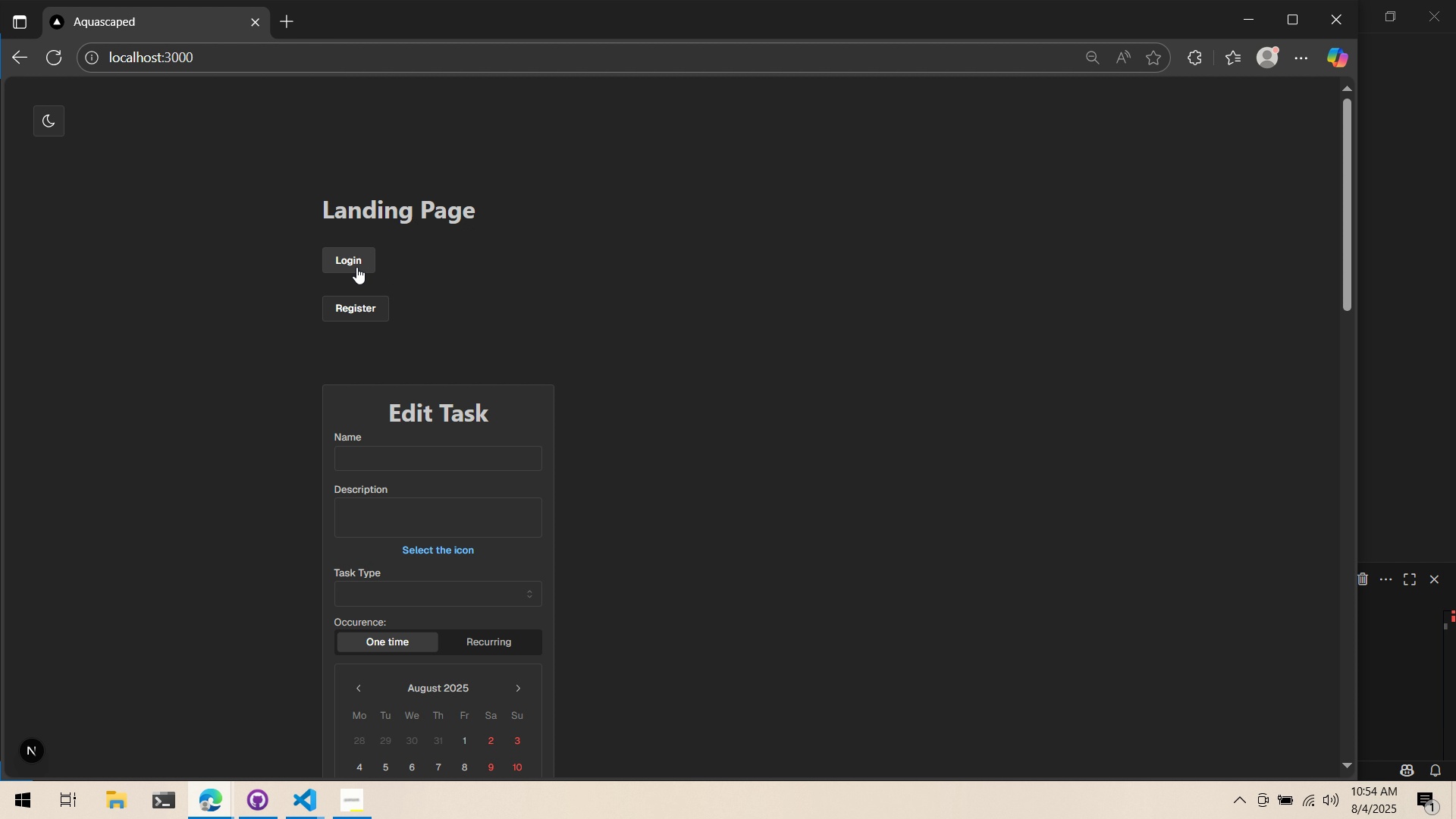 
left_click([356, 266])
 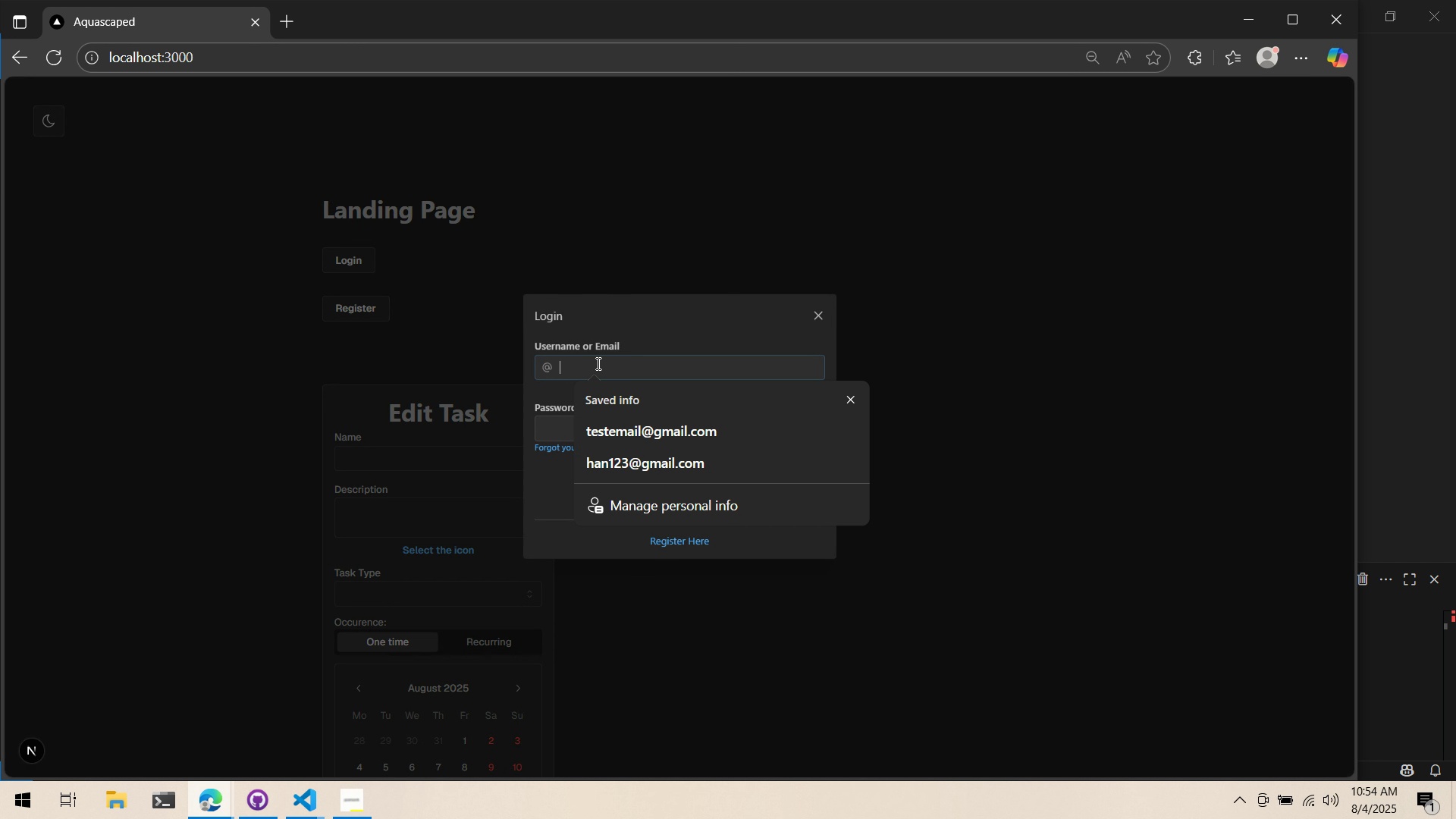 
left_click([597, 363])
 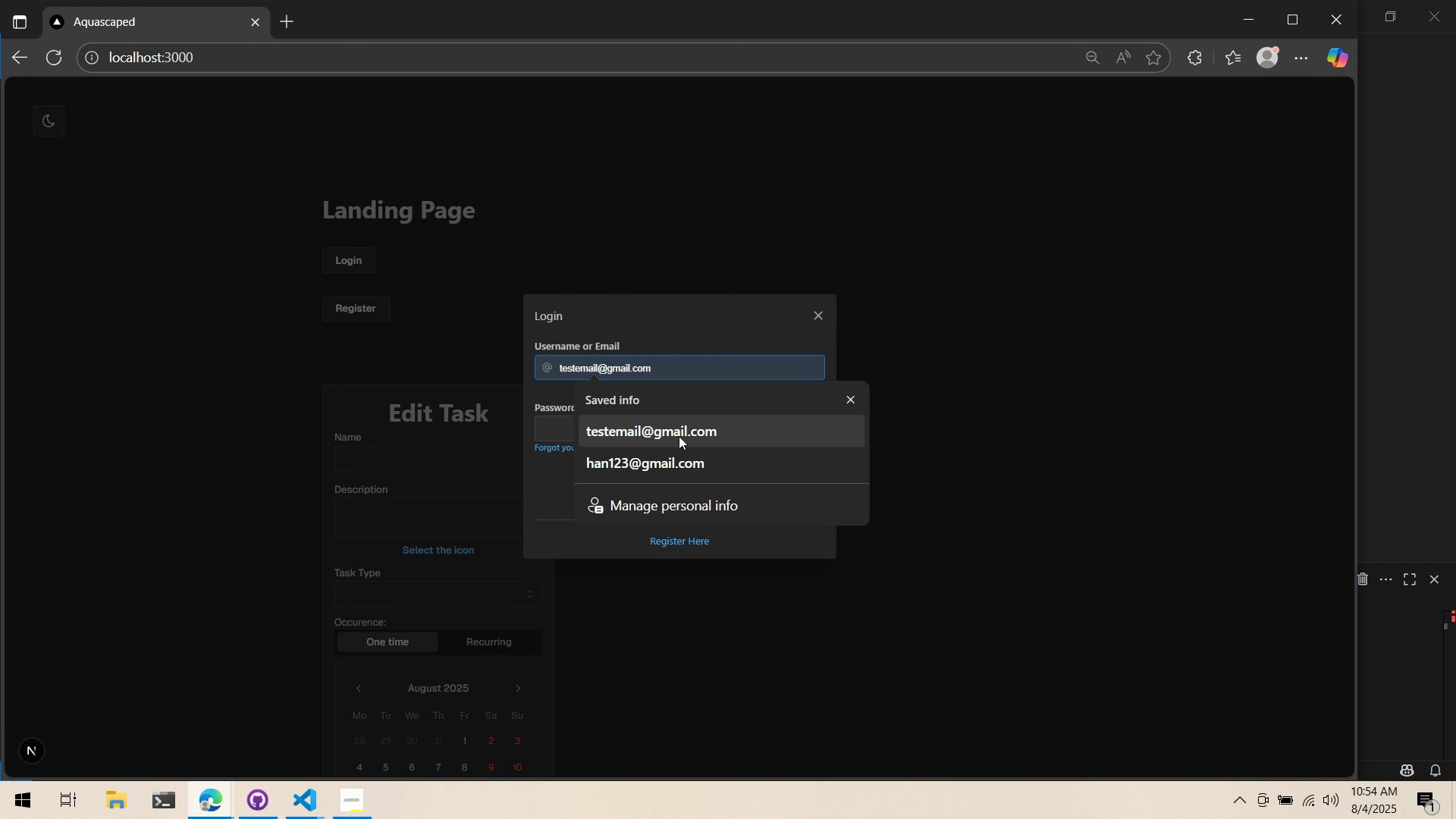 
left_click([679, 436])
 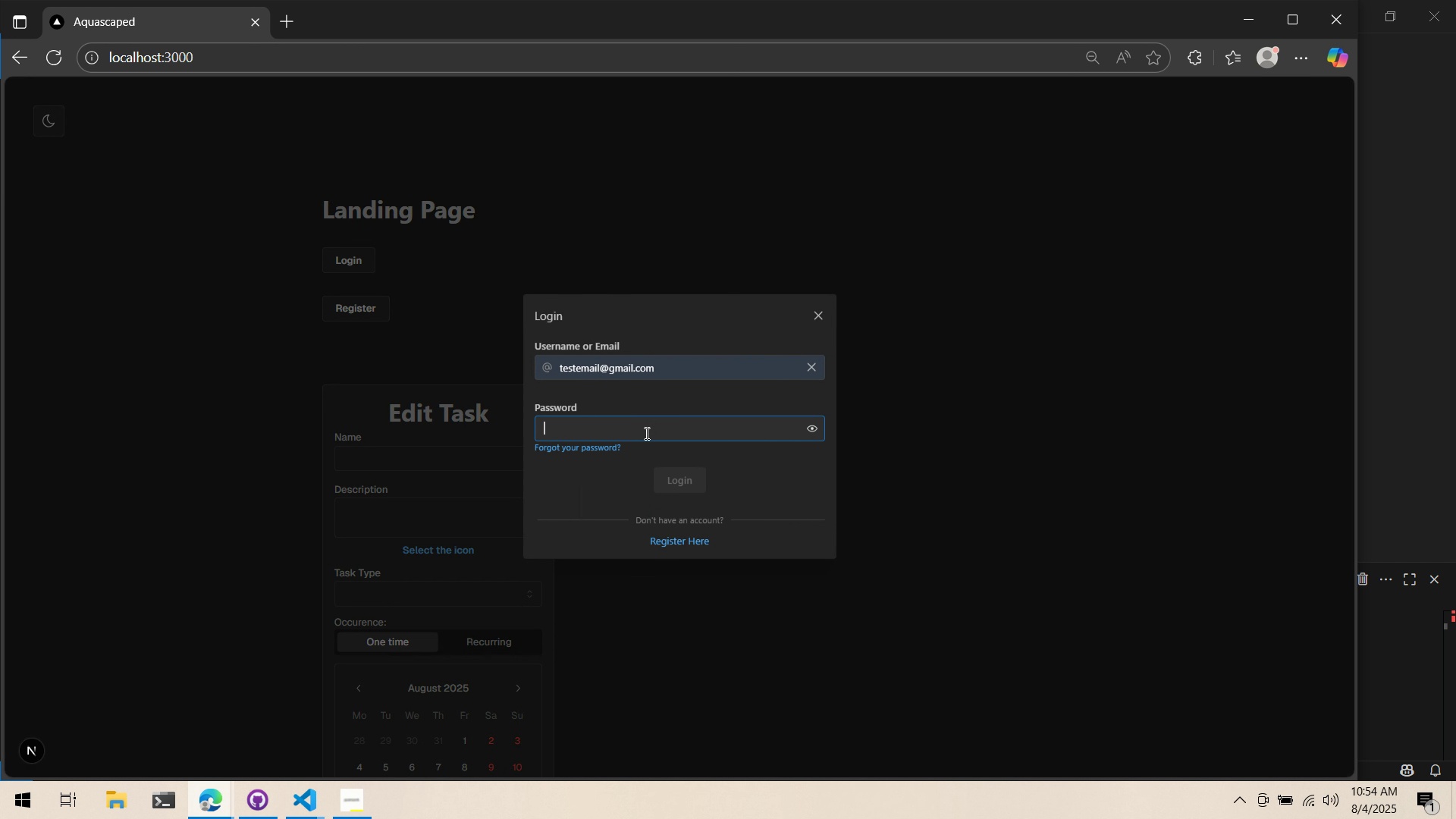 
type(12345678)
 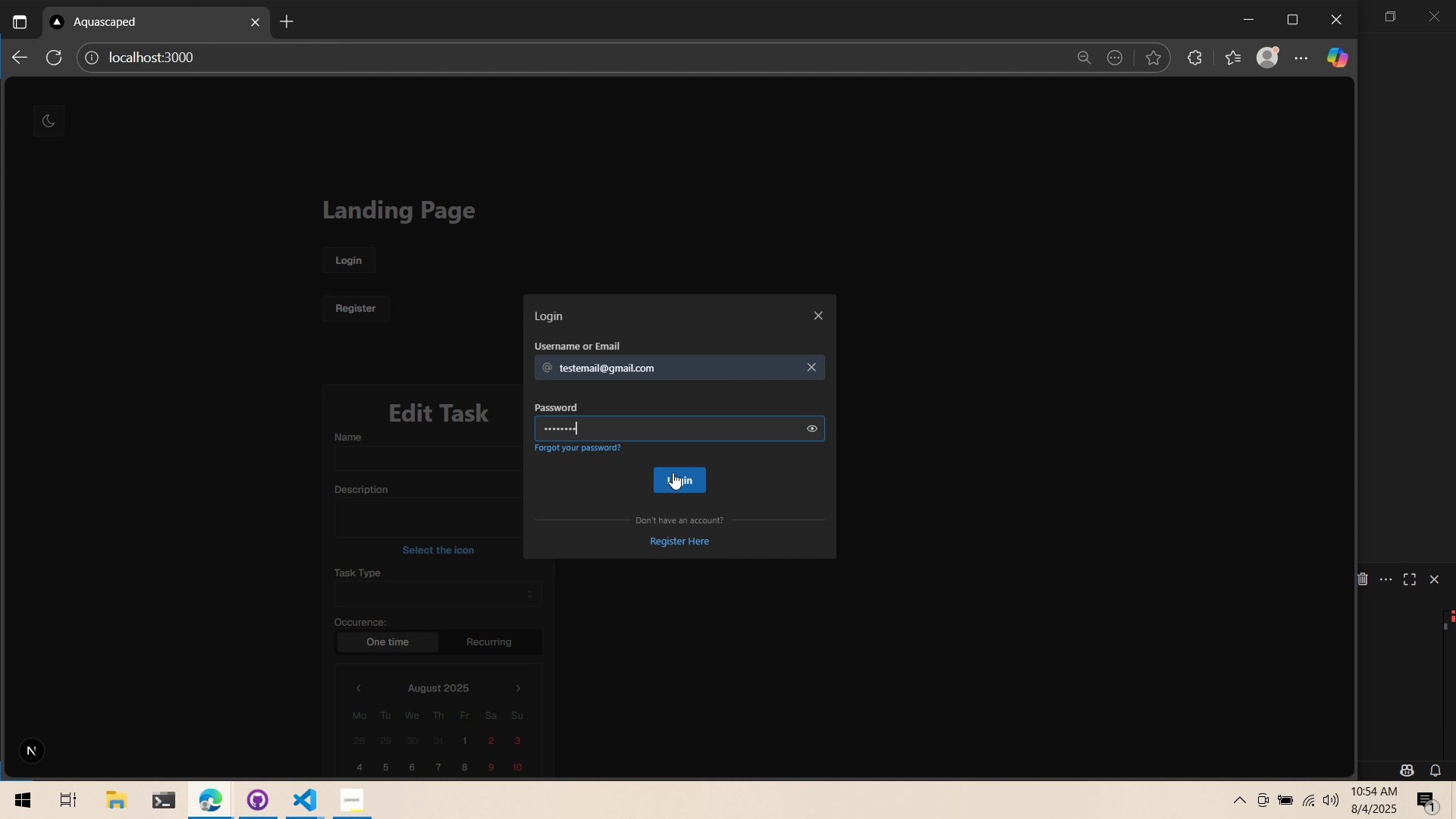 
left_click([674, 472])
 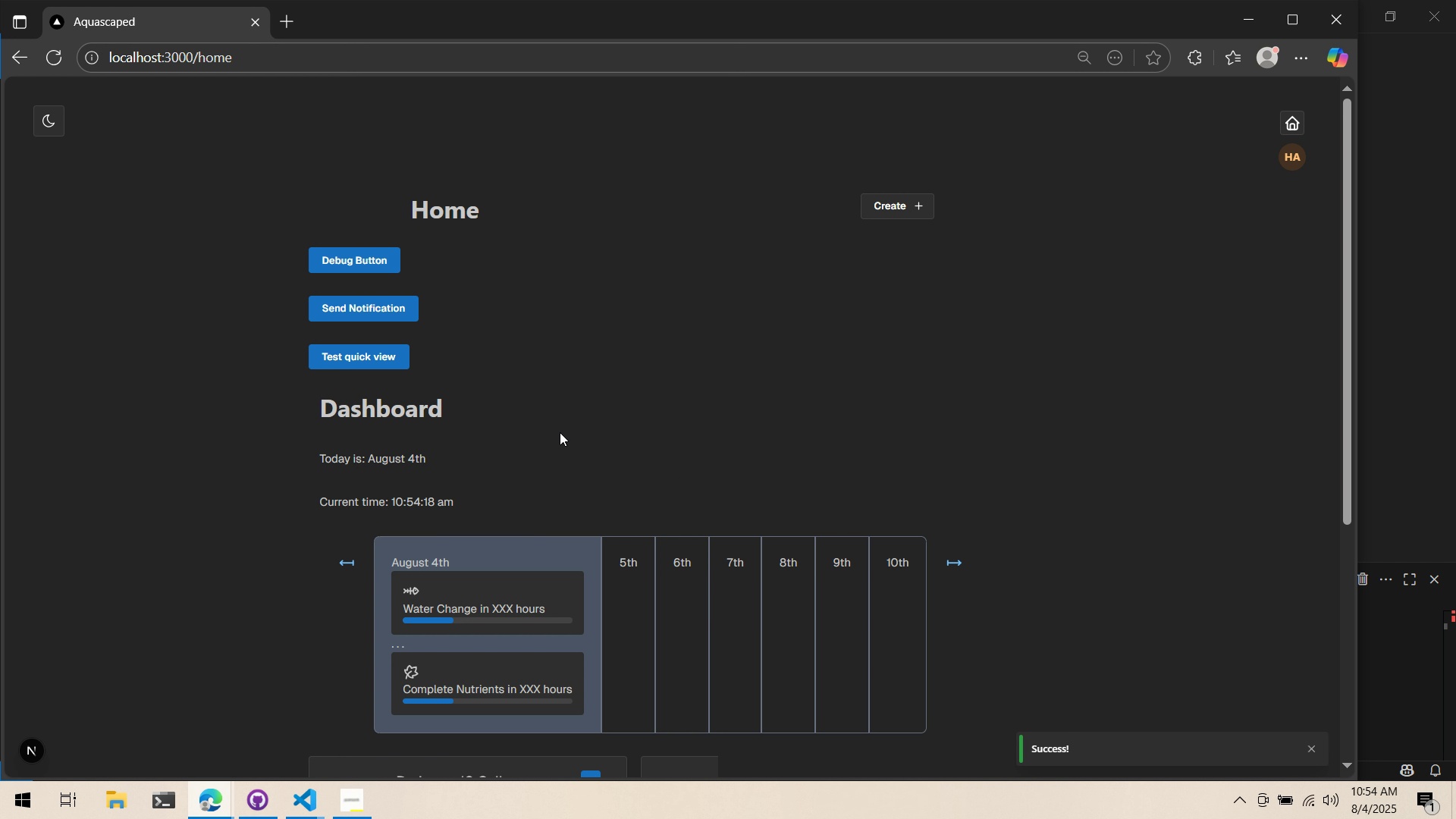 
left_click([592, 422])
 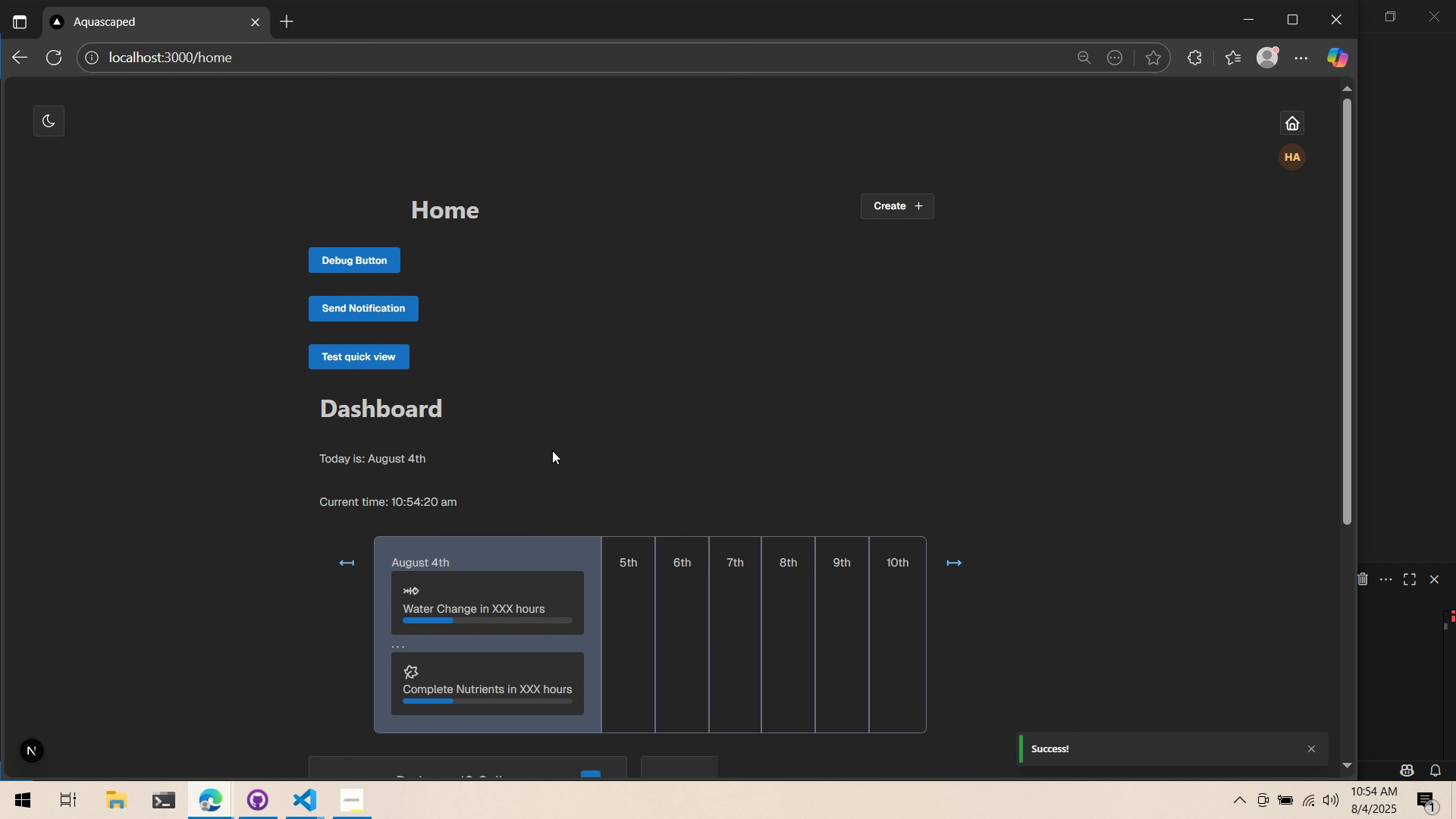 
scroll: coordinate [601, 451], scroll_direction: down, amount: 3.0
 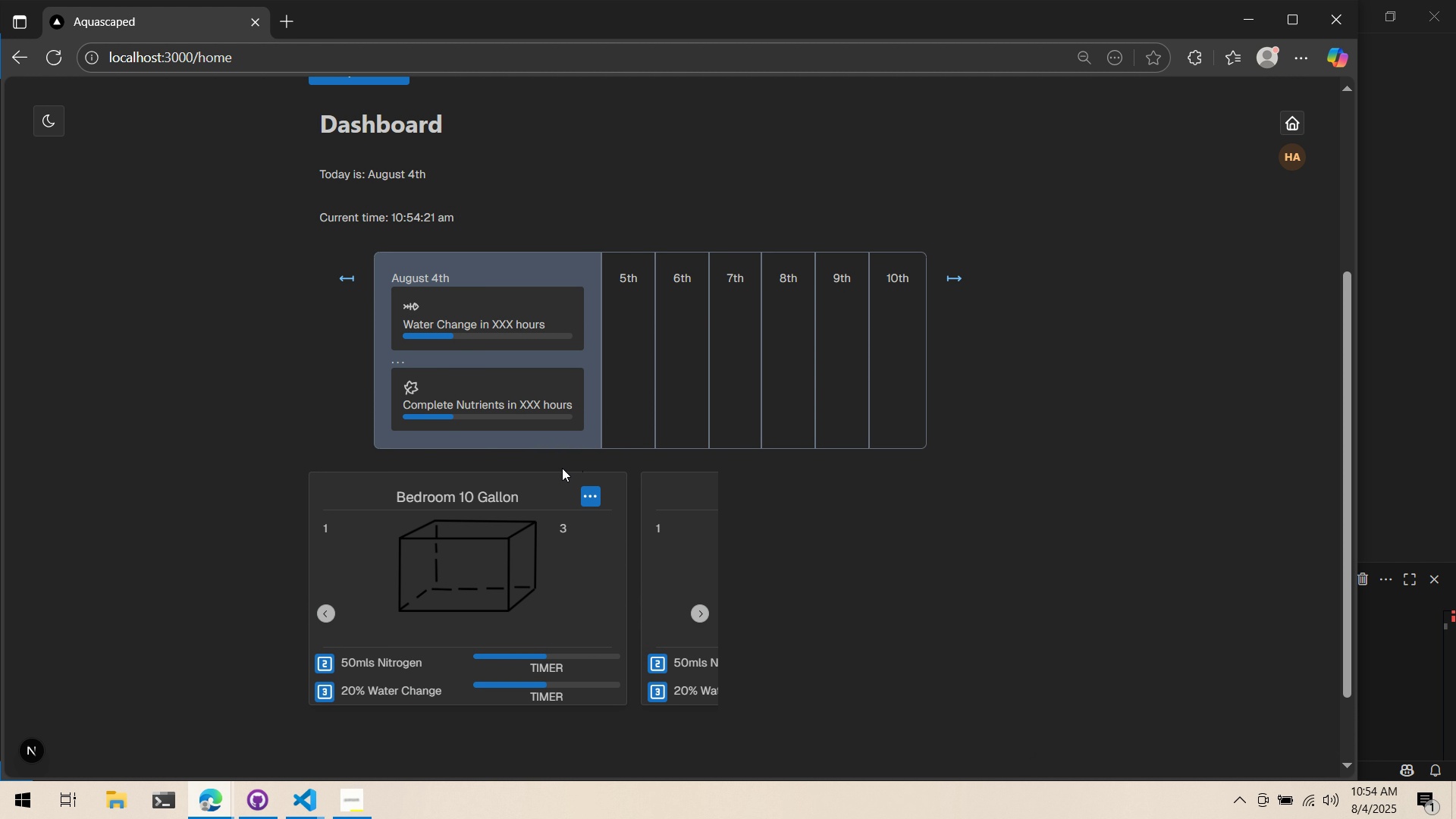 
scroll: coordinate [568, 447], scroll_direction: up, amount: 4.0
 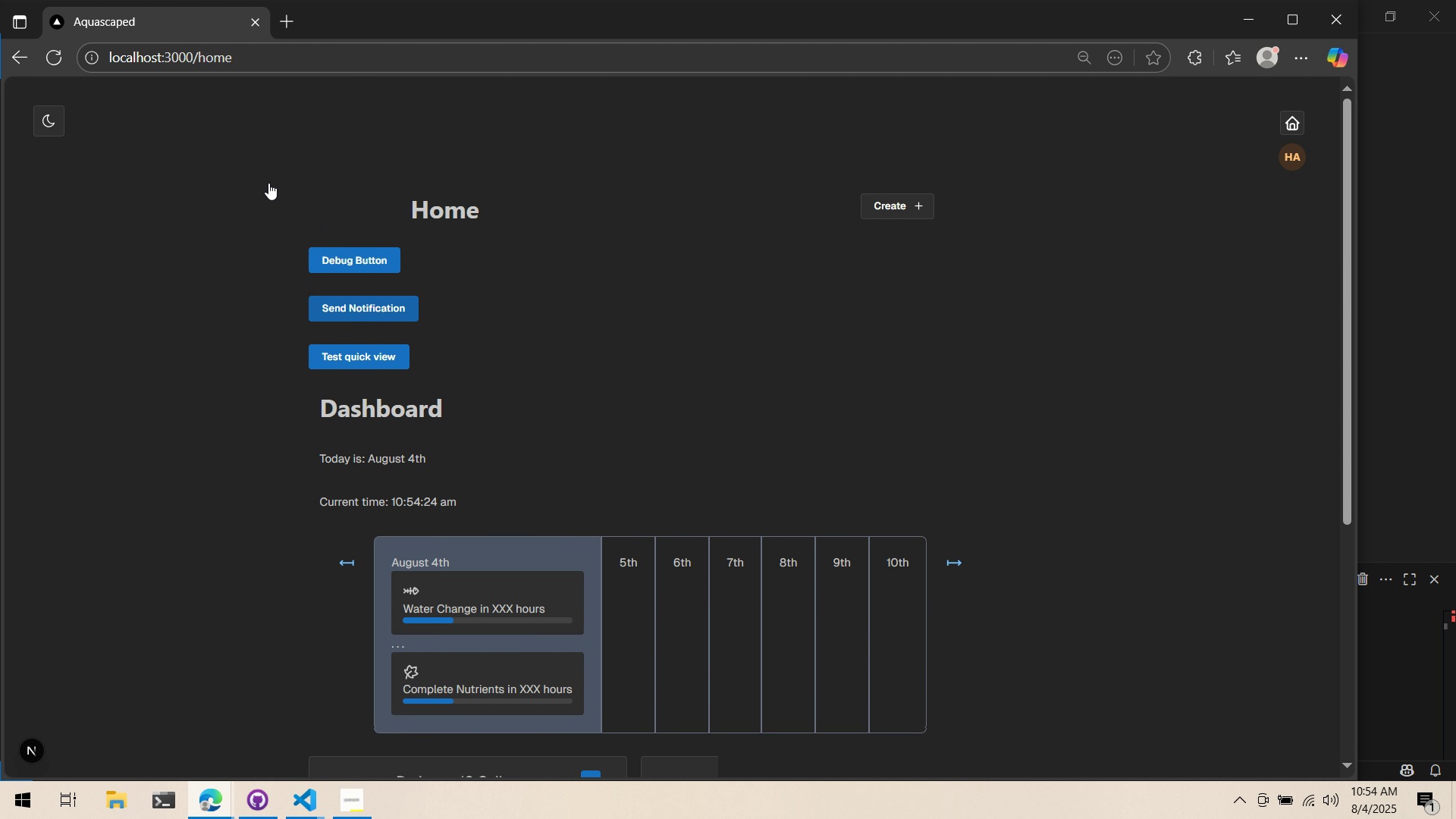 
left_click([55, 58])
 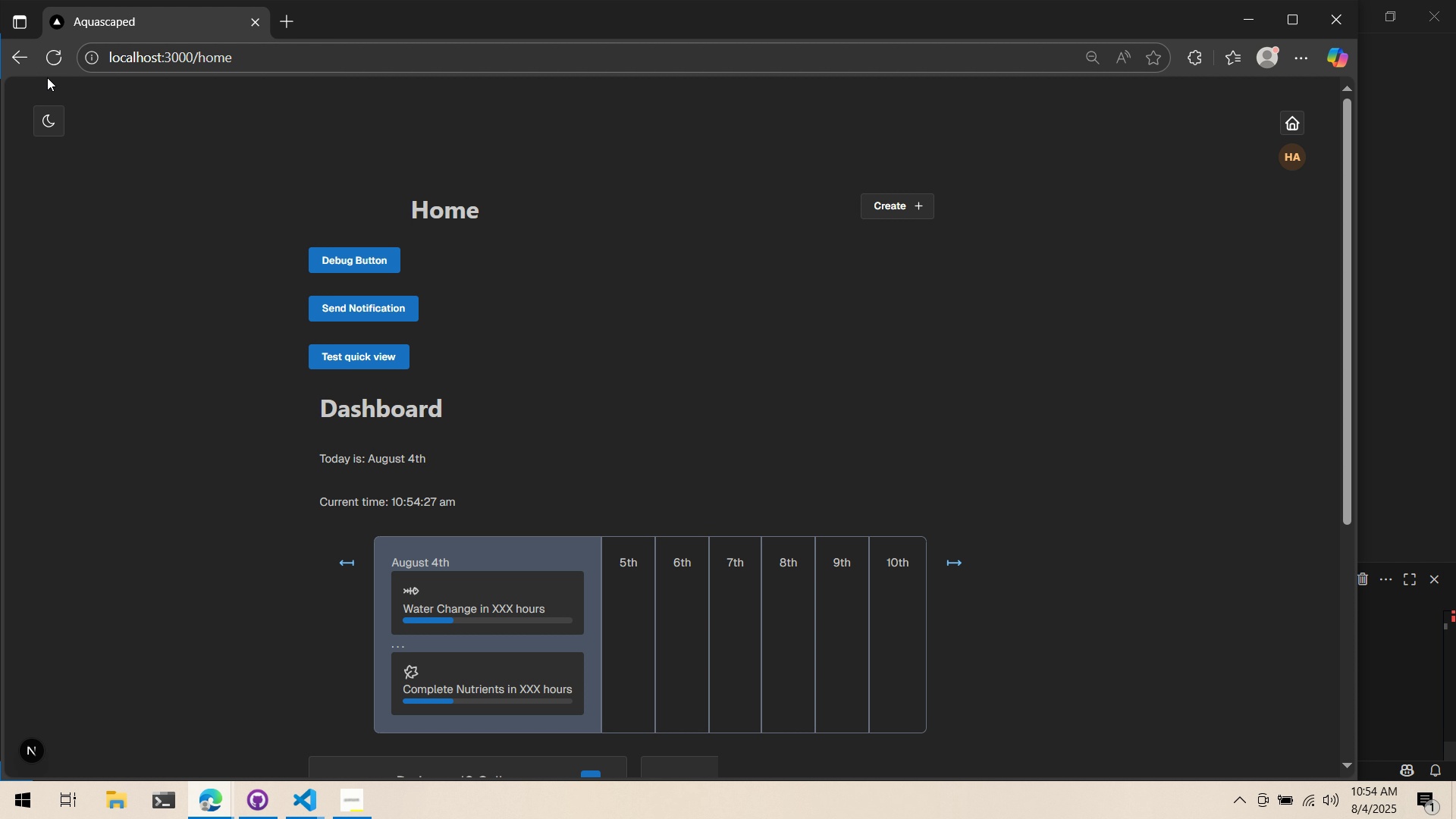 
left_click([52, 71])
 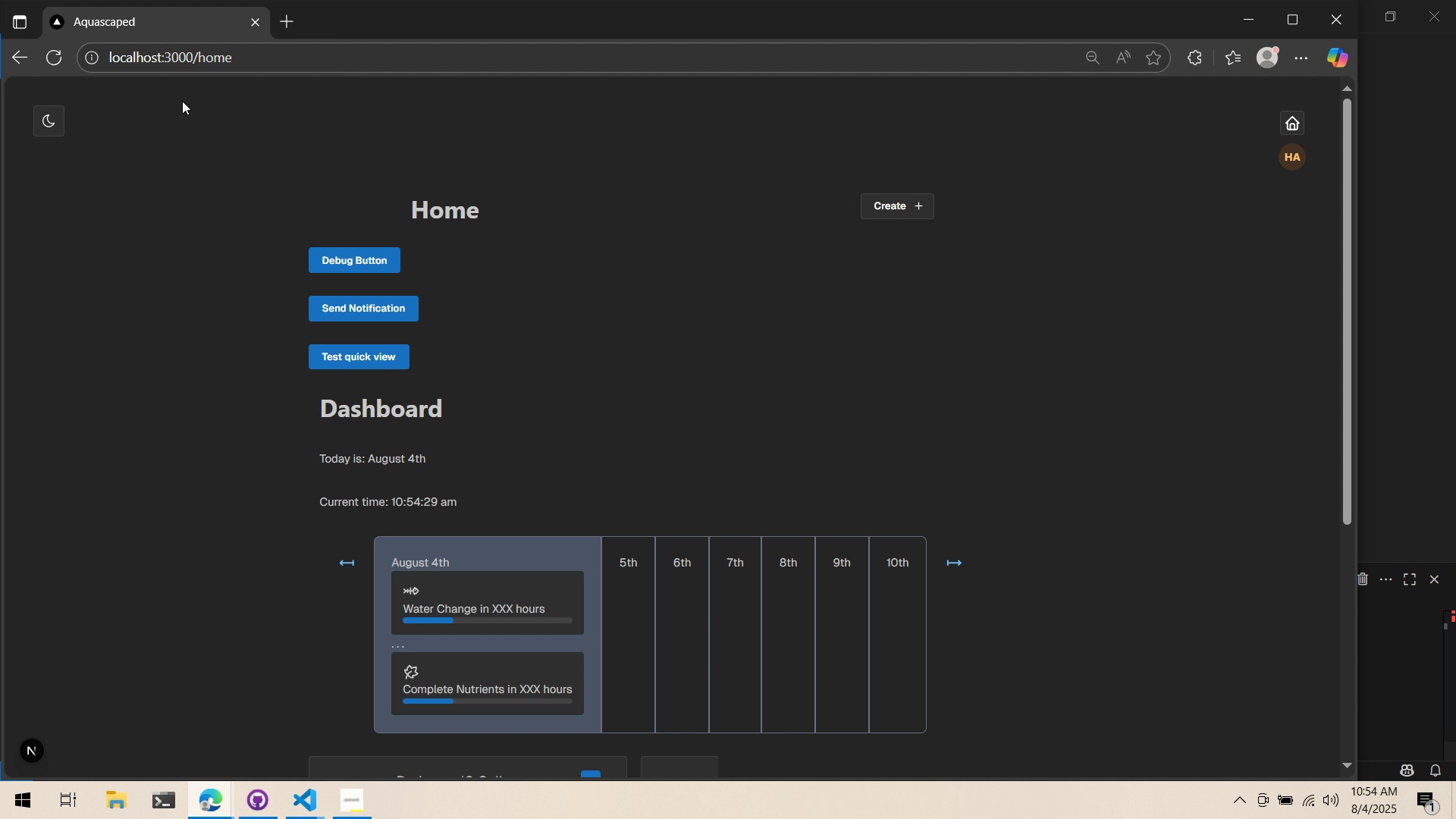 
key(Alt+AltLeft)
 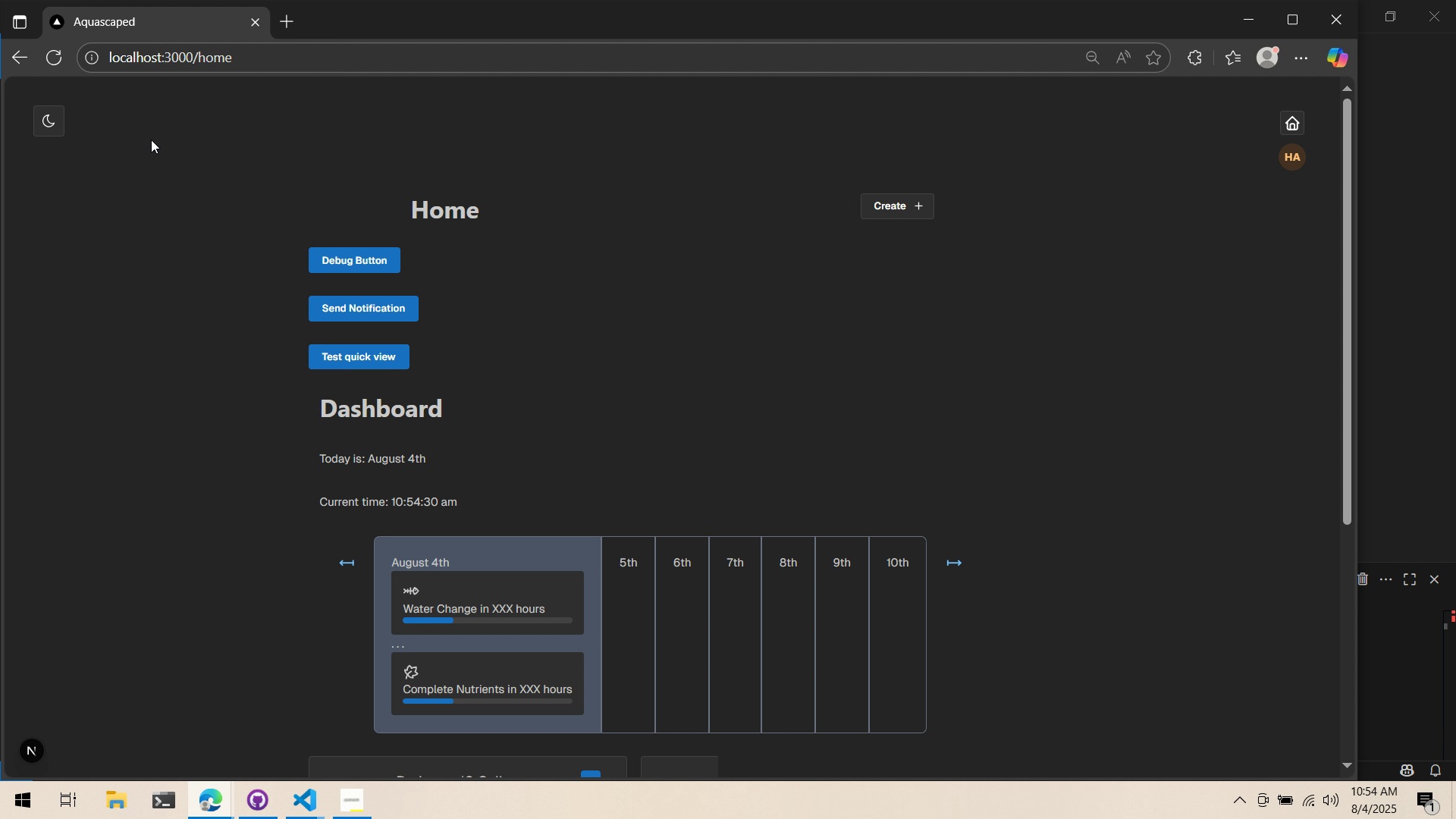 
key(Alt+Tab)
 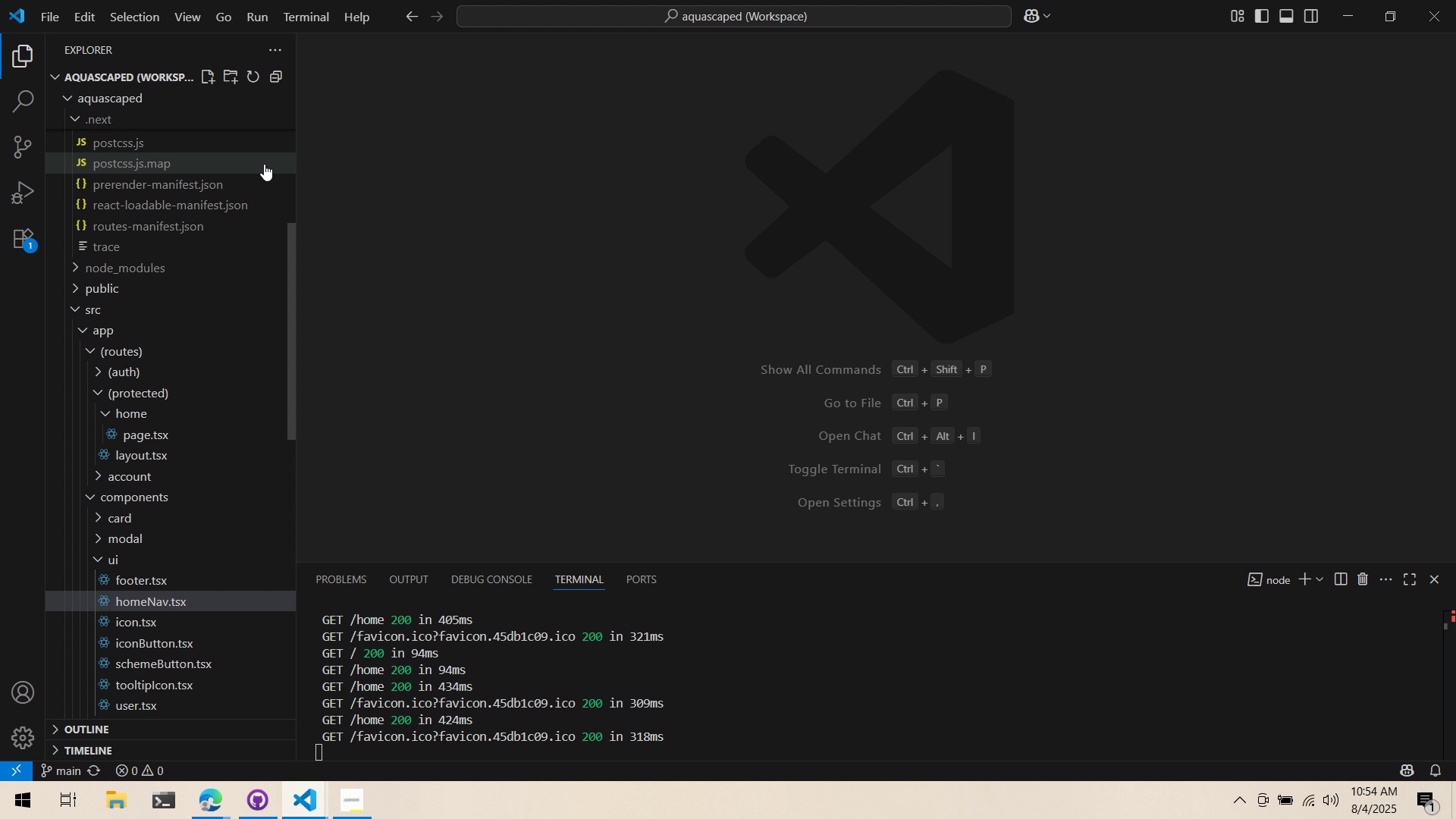 
scroll: coordinate [196, 347], scroll_direction: up, amount: 11.0
 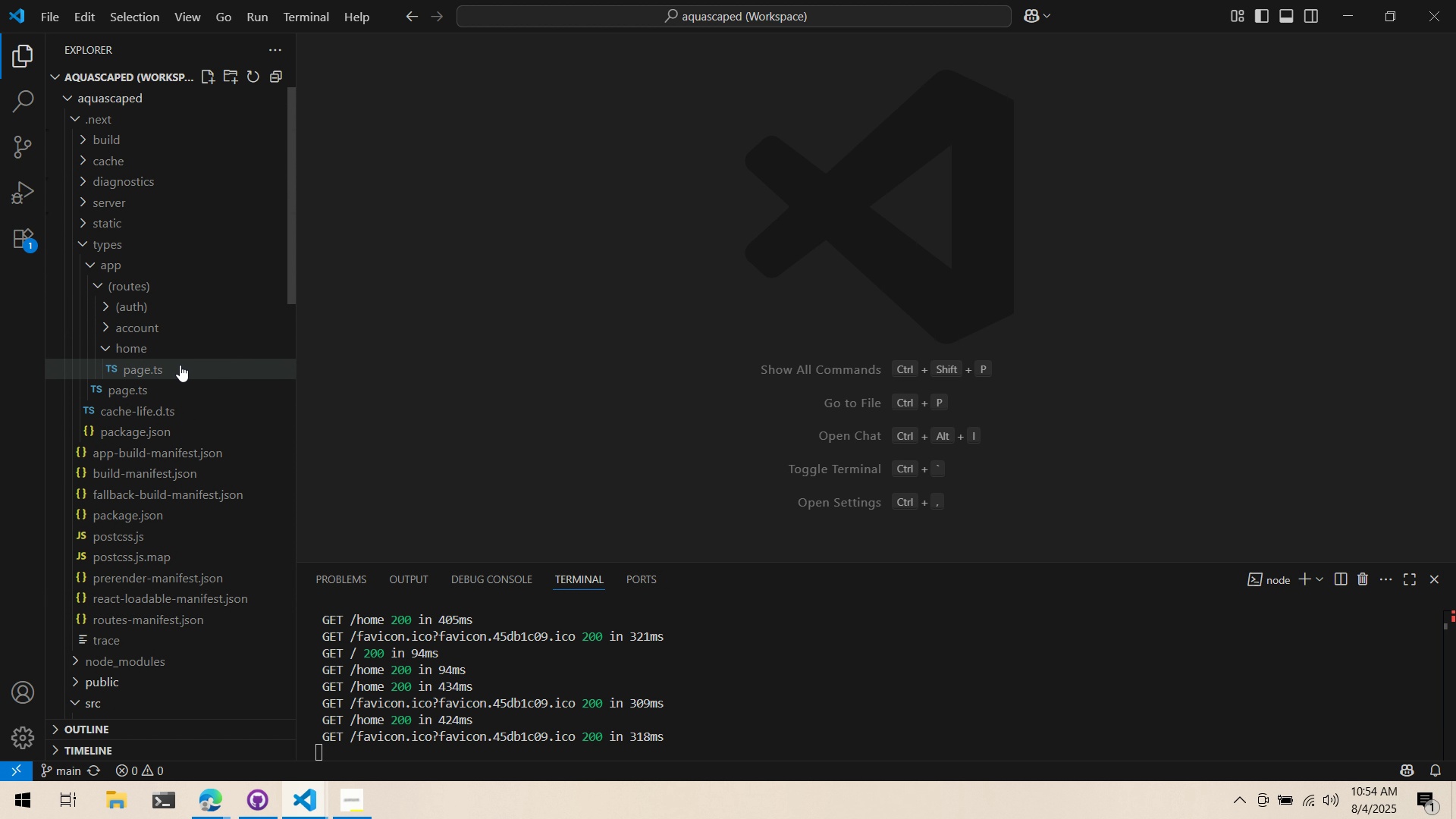 
left_click([180, 358])
 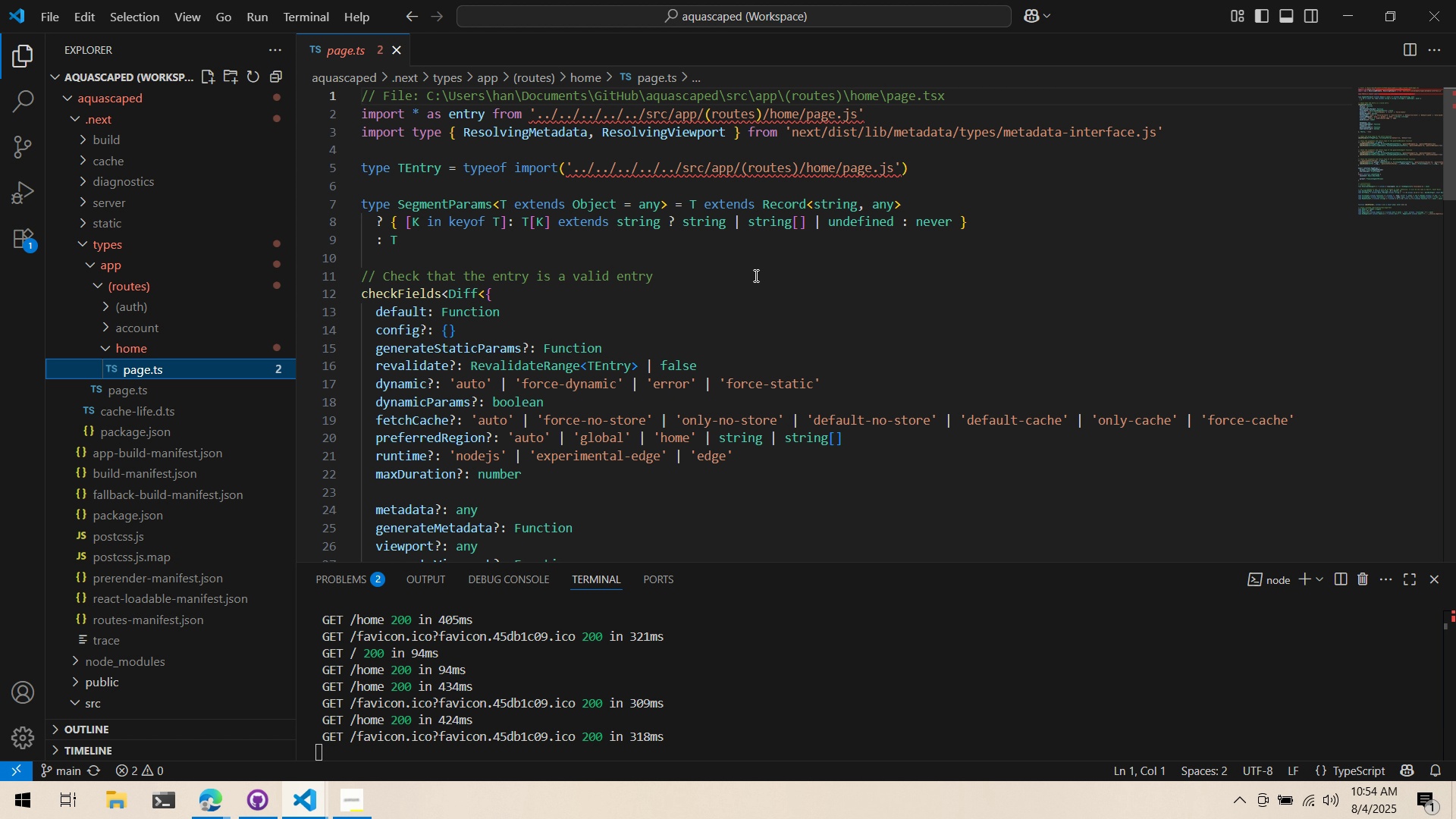 
wait(6.31)
 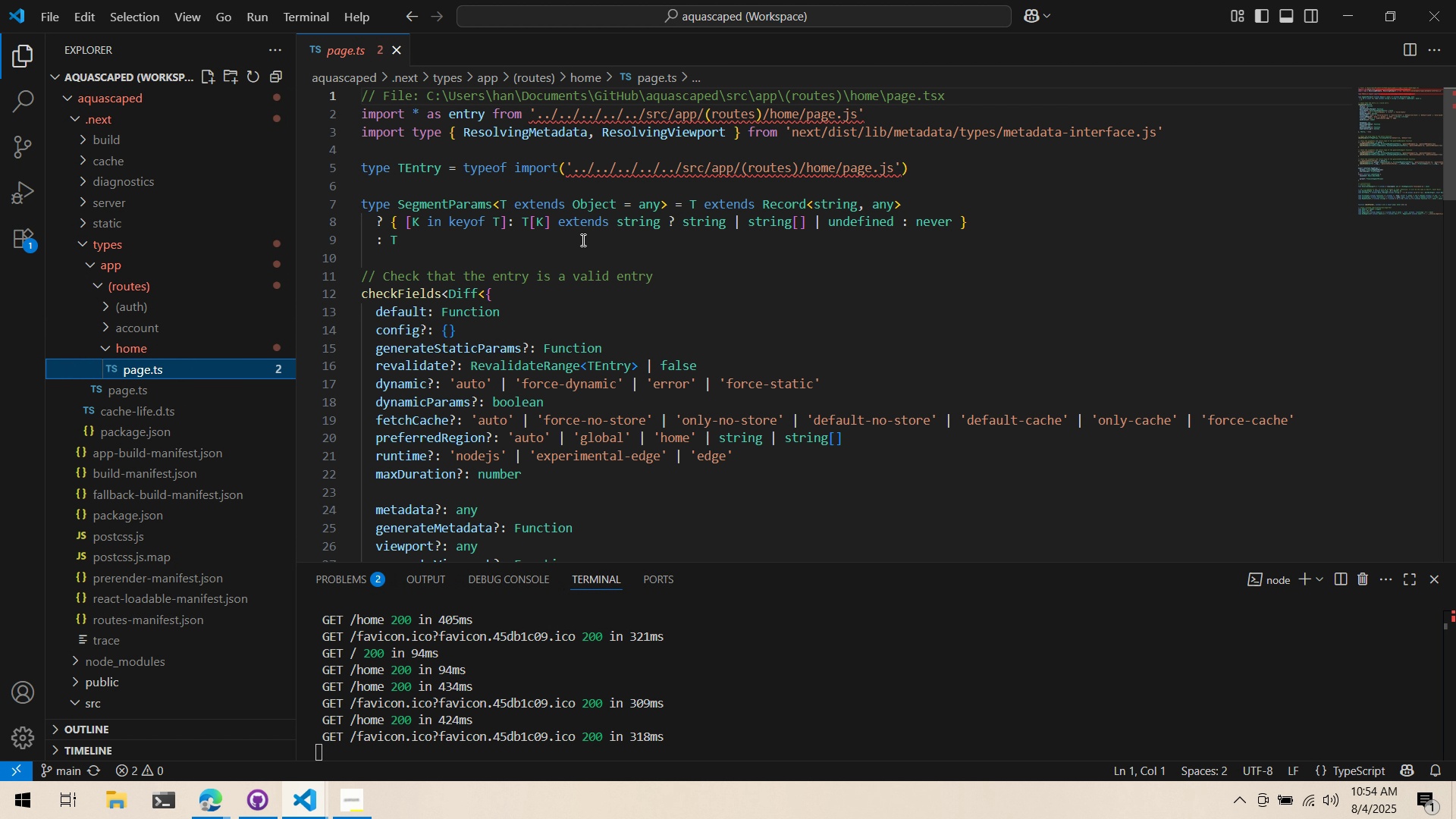 
key(Alt+AltLeft)
 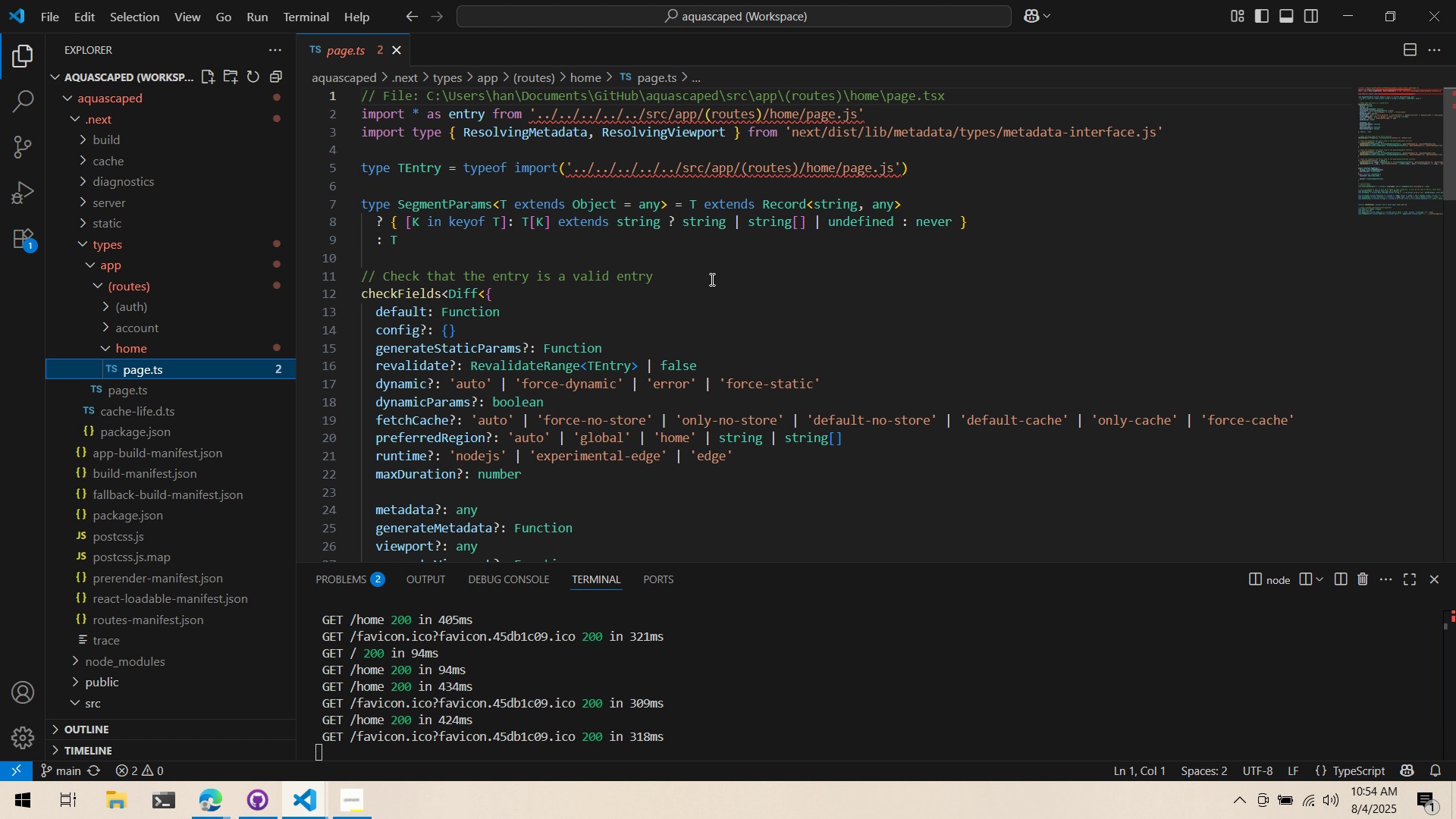 
key(Alt+Tab)
 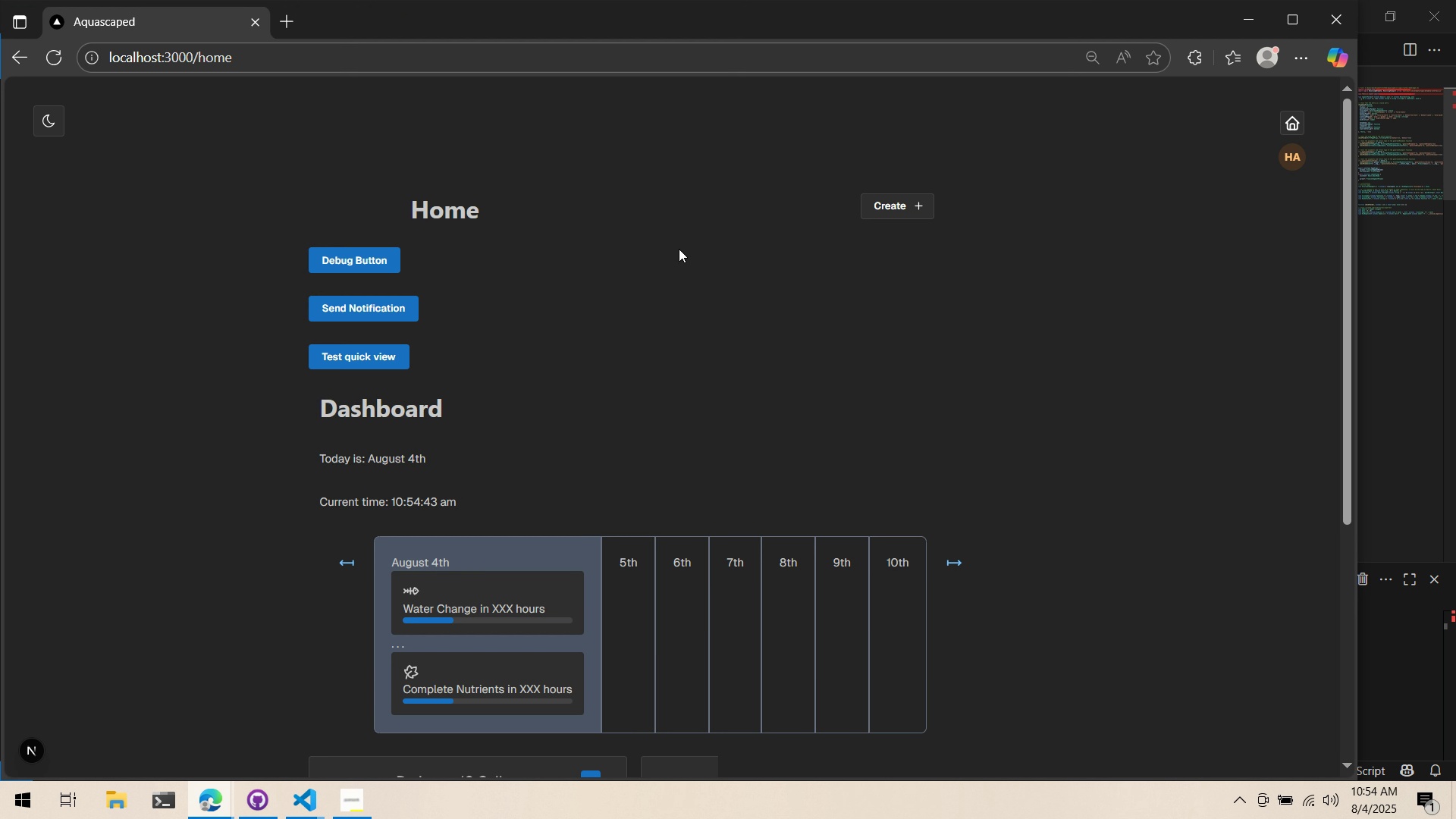 
key(Alt+AltLeft)
 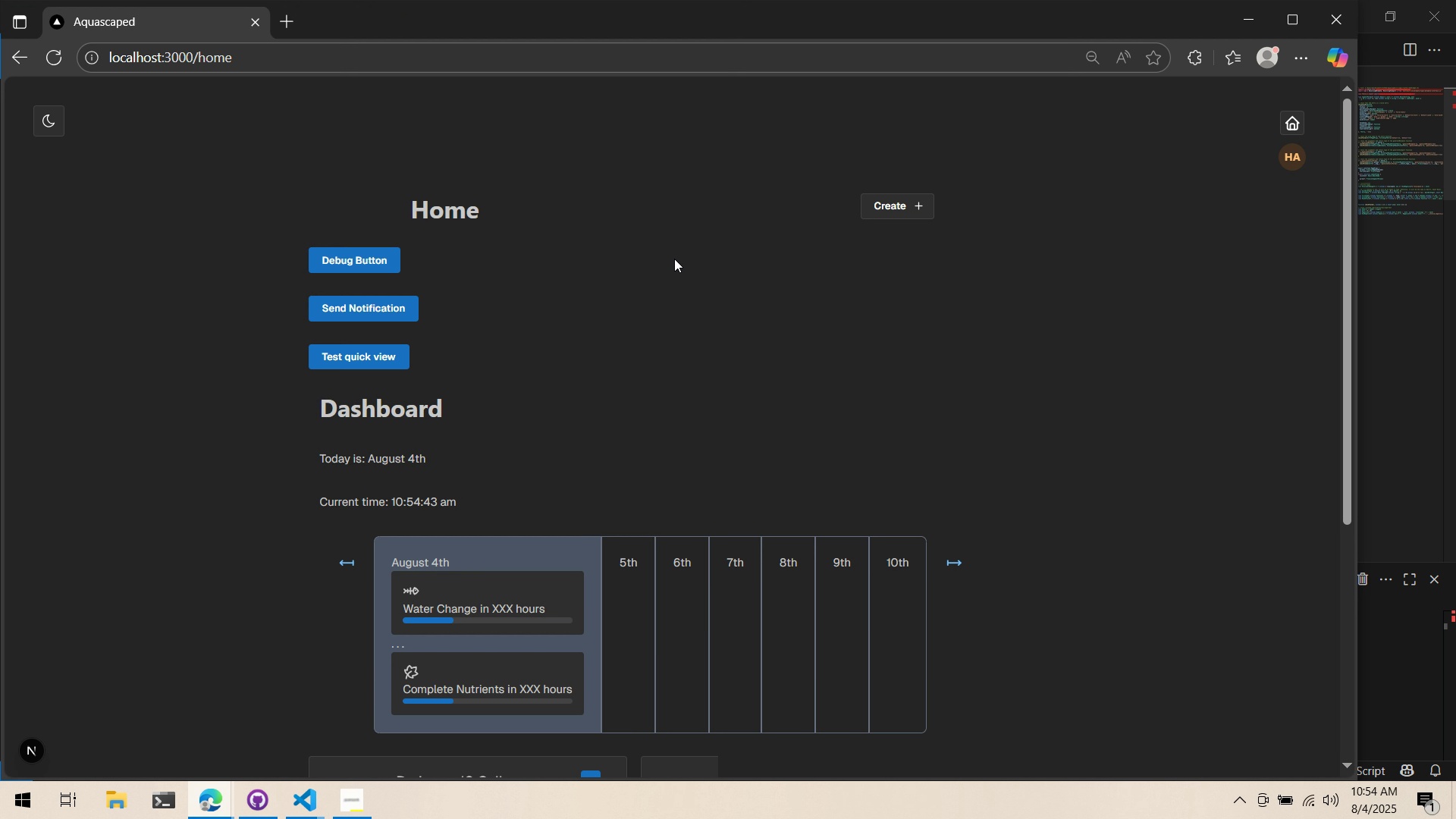 
key(Alt+Tab)
 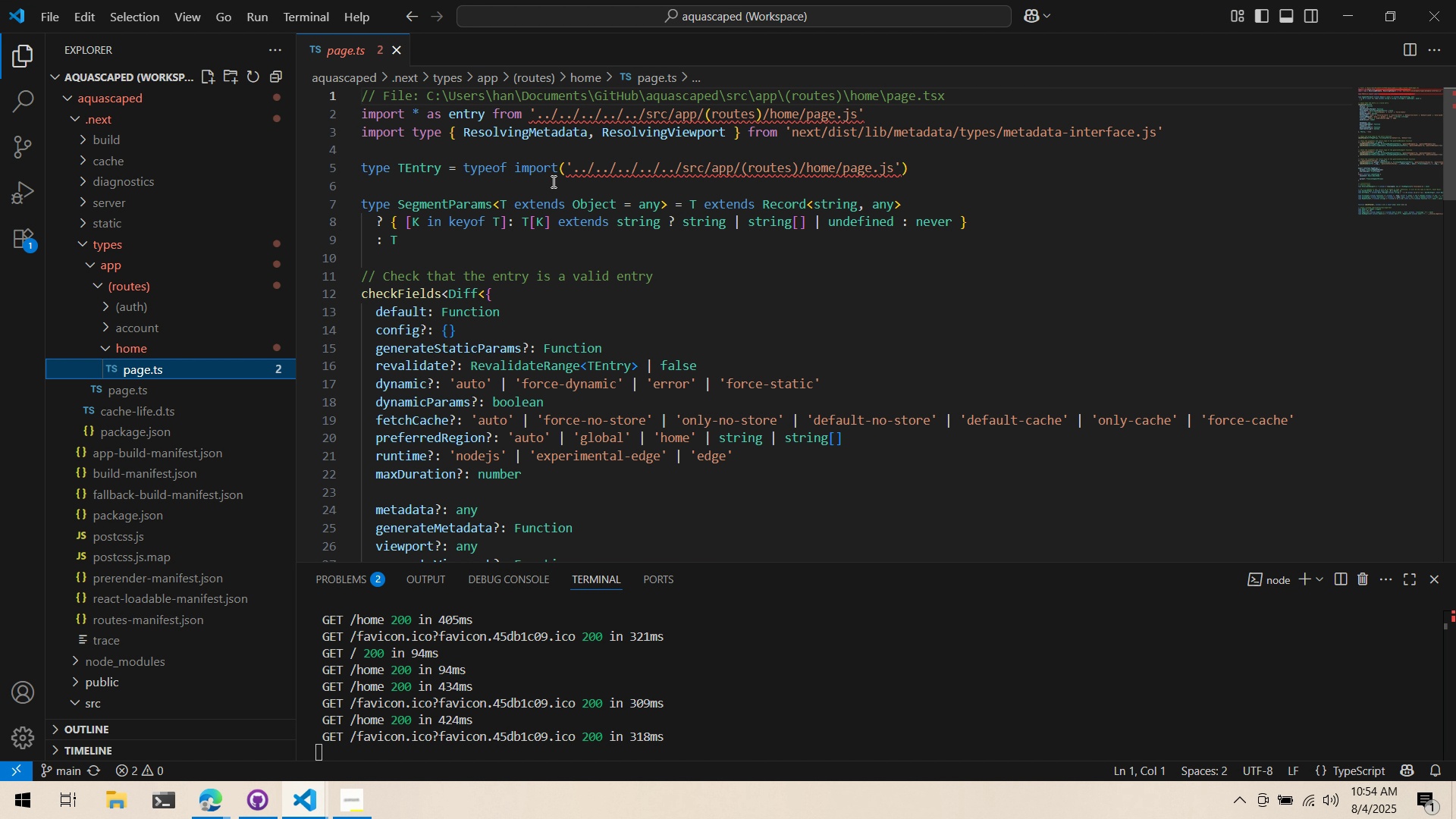 
mouse_move([639, 125])
 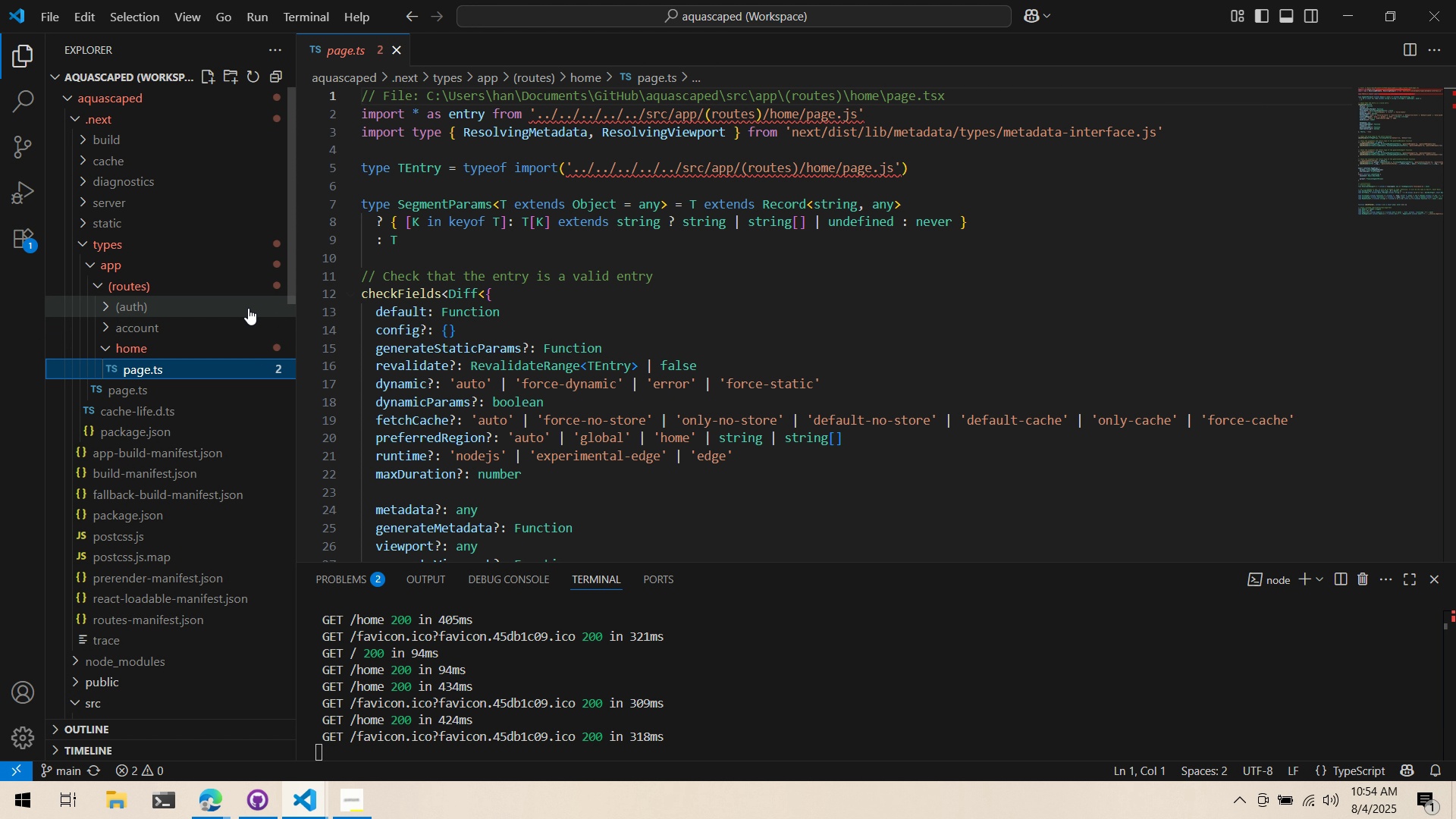 
key(Alt+AltLeft)
 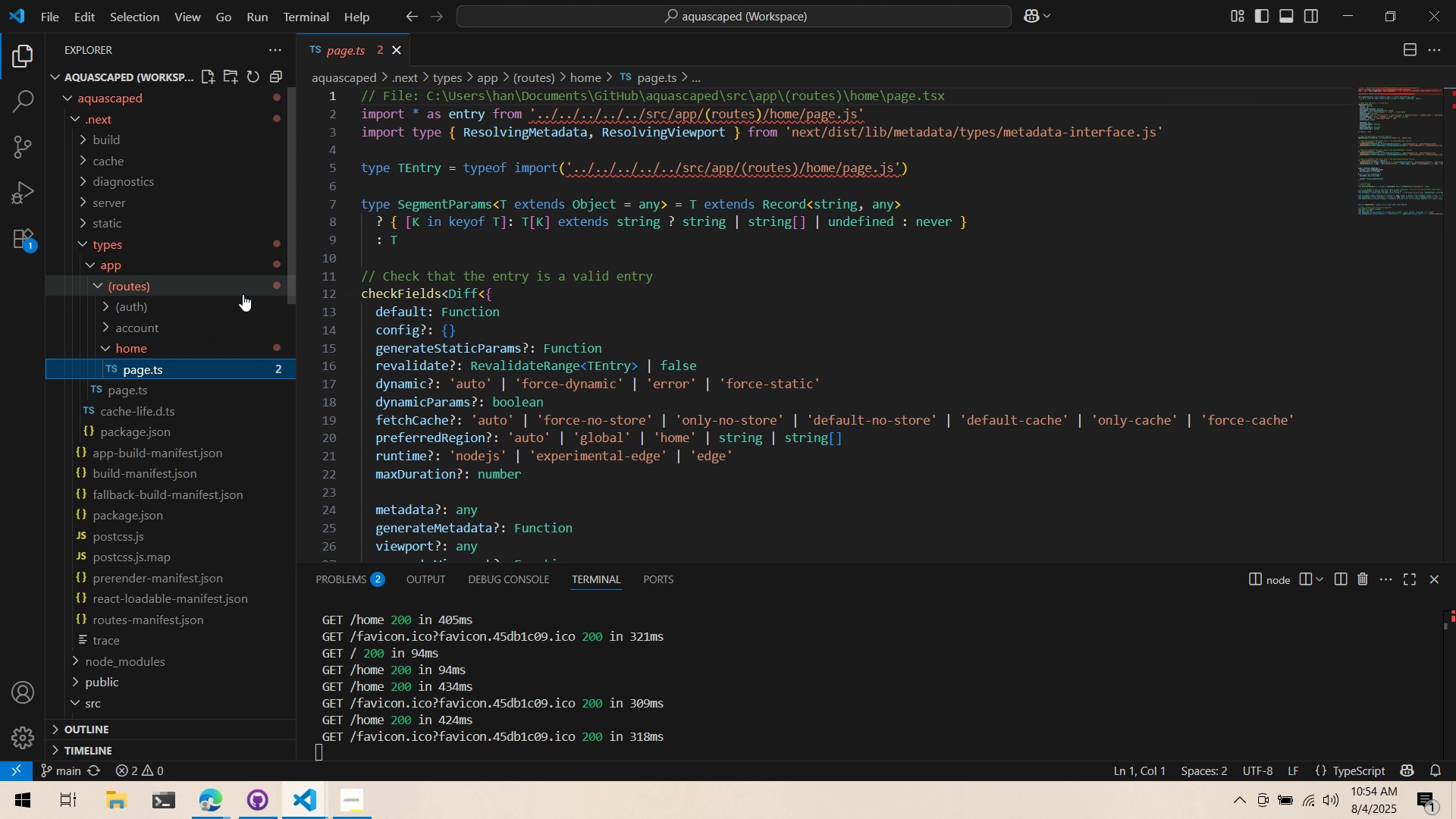 
key(Alt+Tab)
 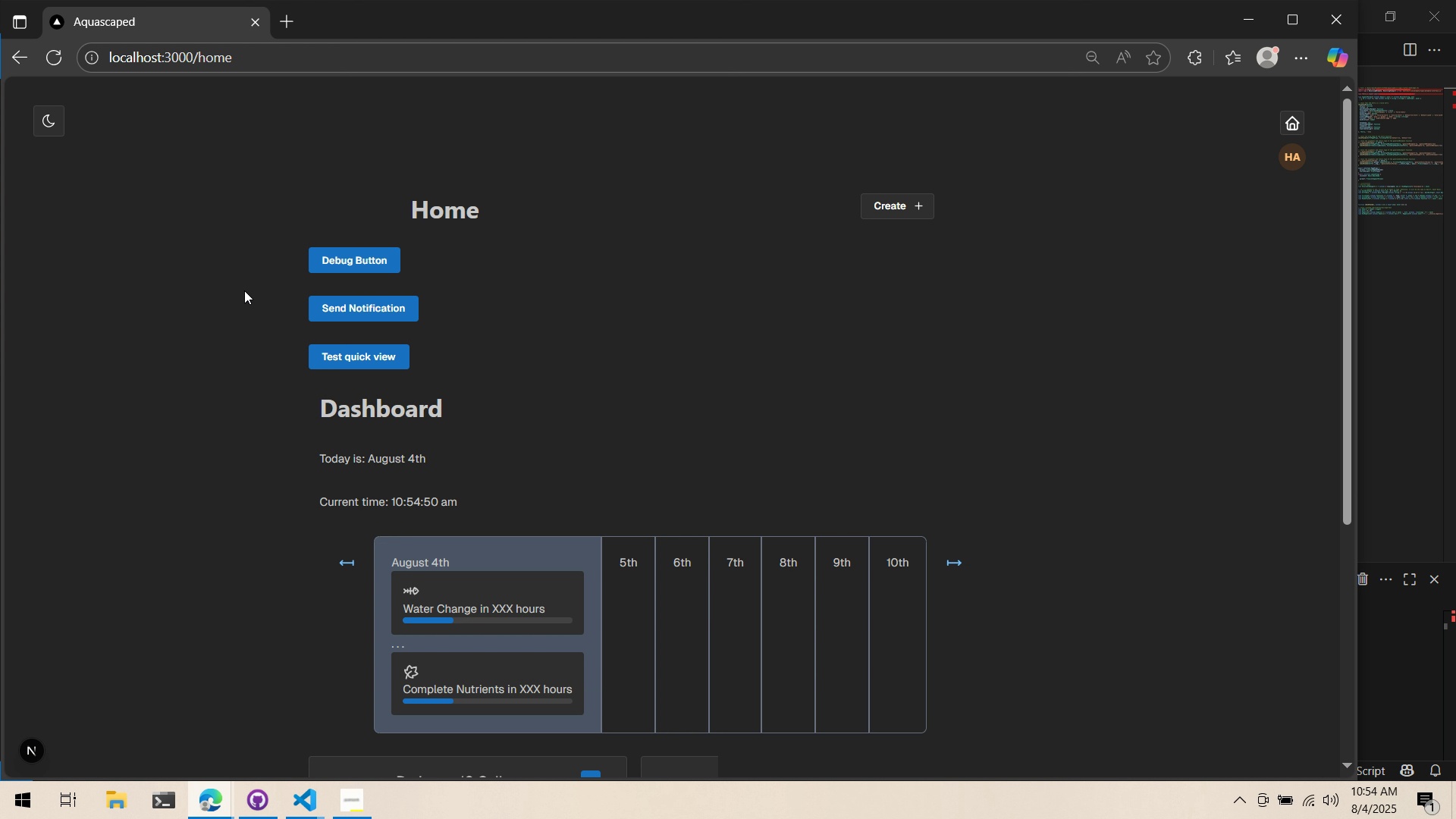 
key(Alt+AltLeft)
 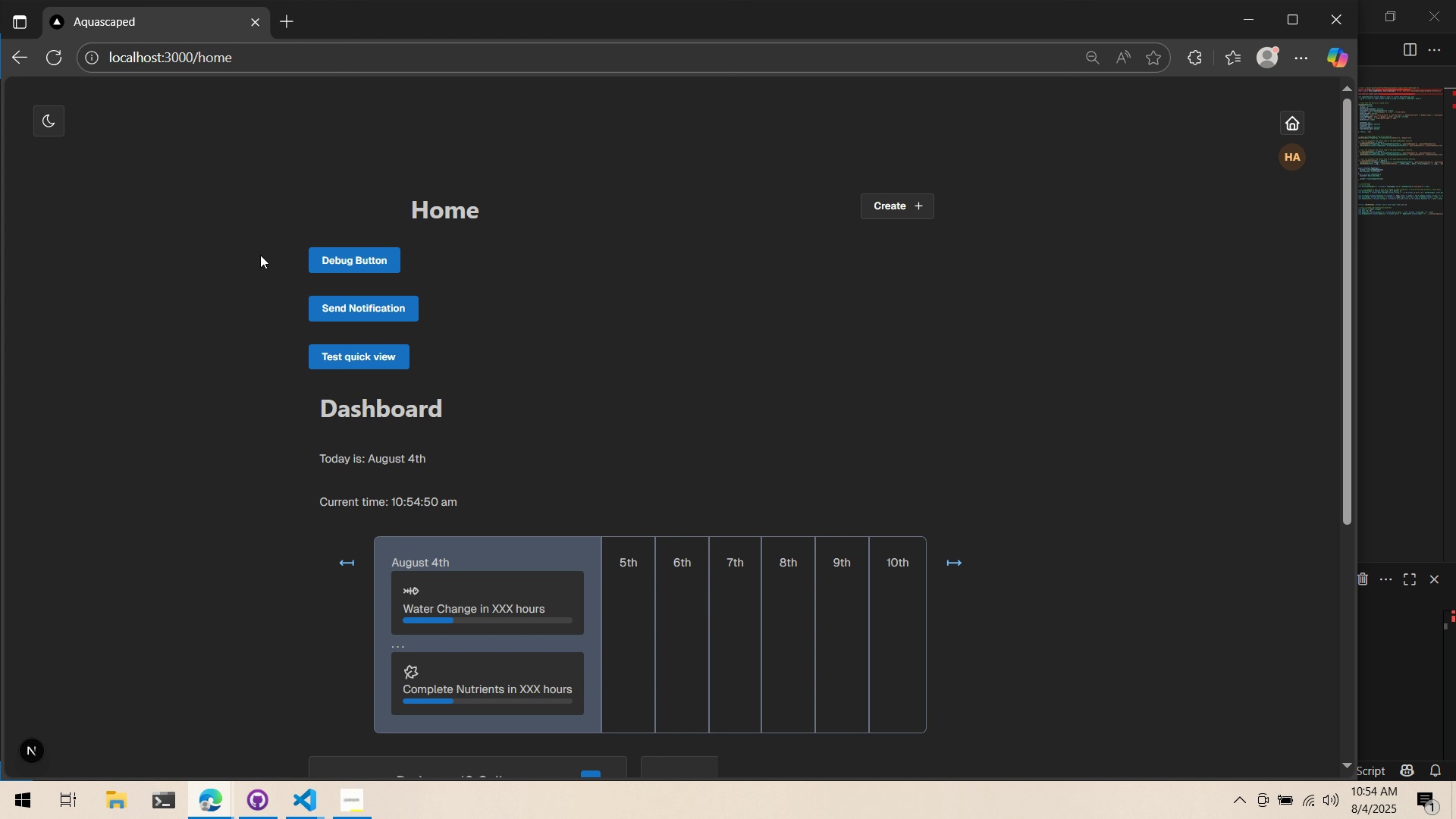 
key(Alt+Tab)
 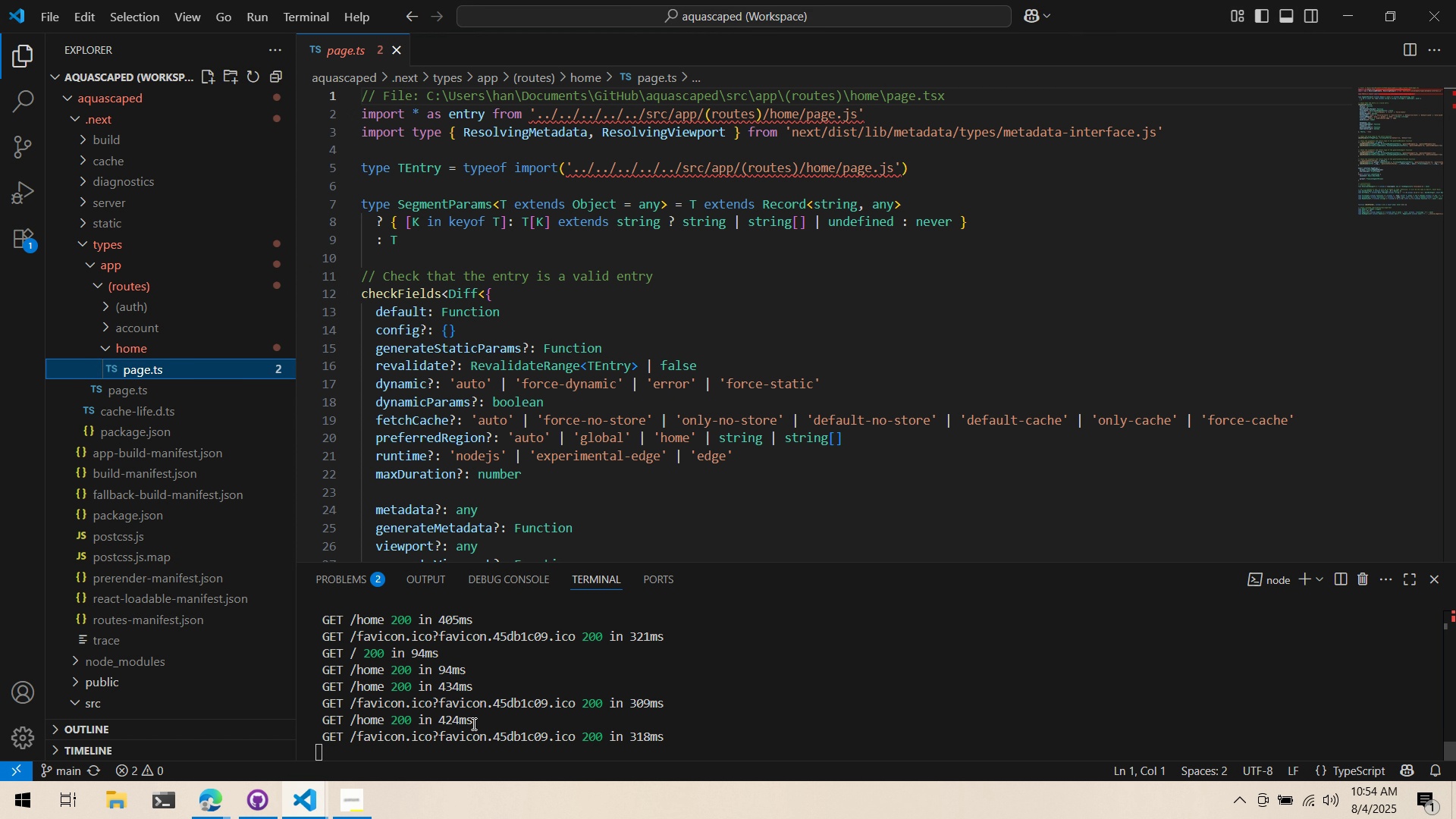 
scroll: coordinate [187, 396], scroll_direction: up, amount: 1.0
 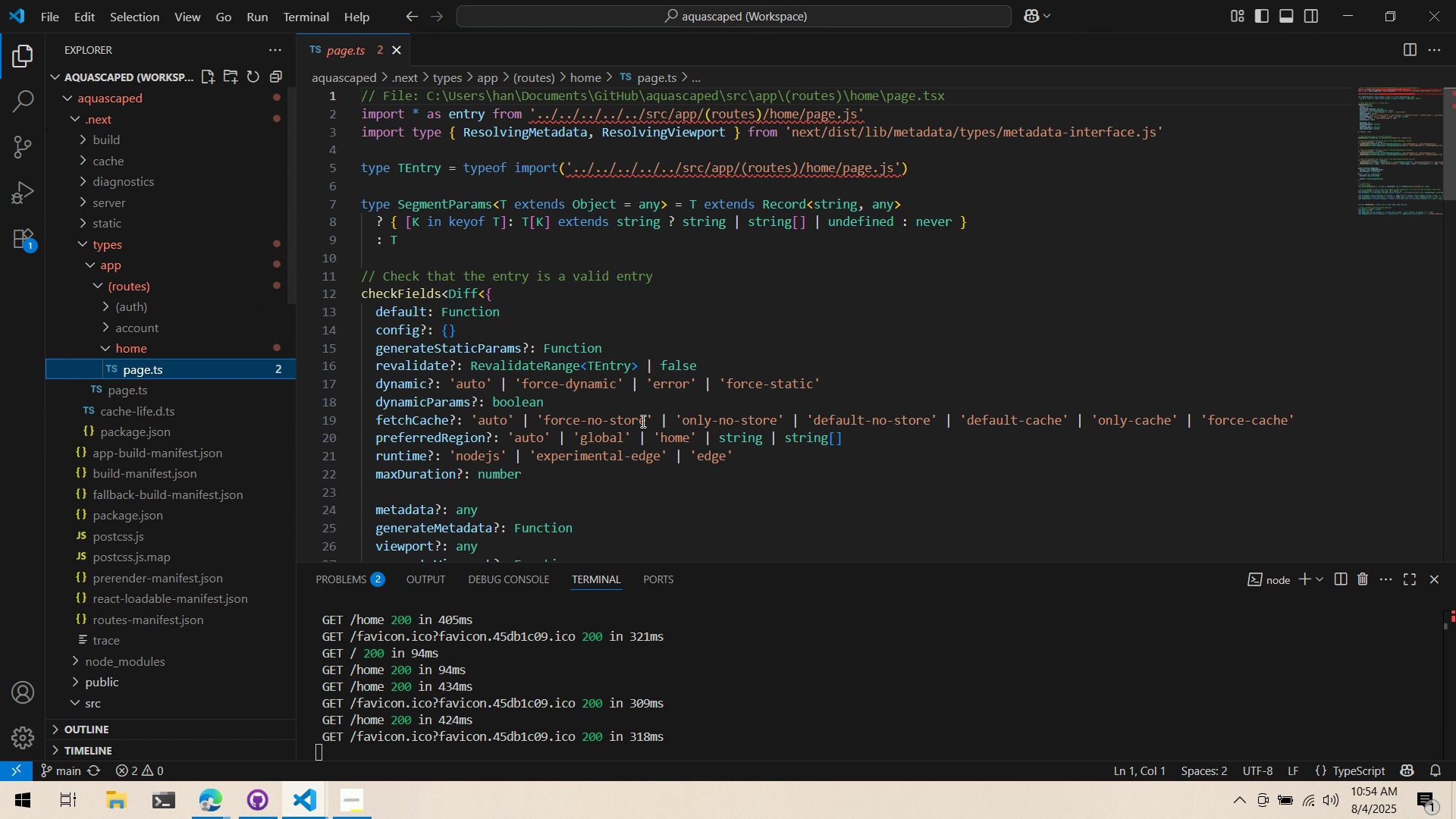 
scroll: coordinate [556, 375], scroll_direction: down, amount: 25.0
 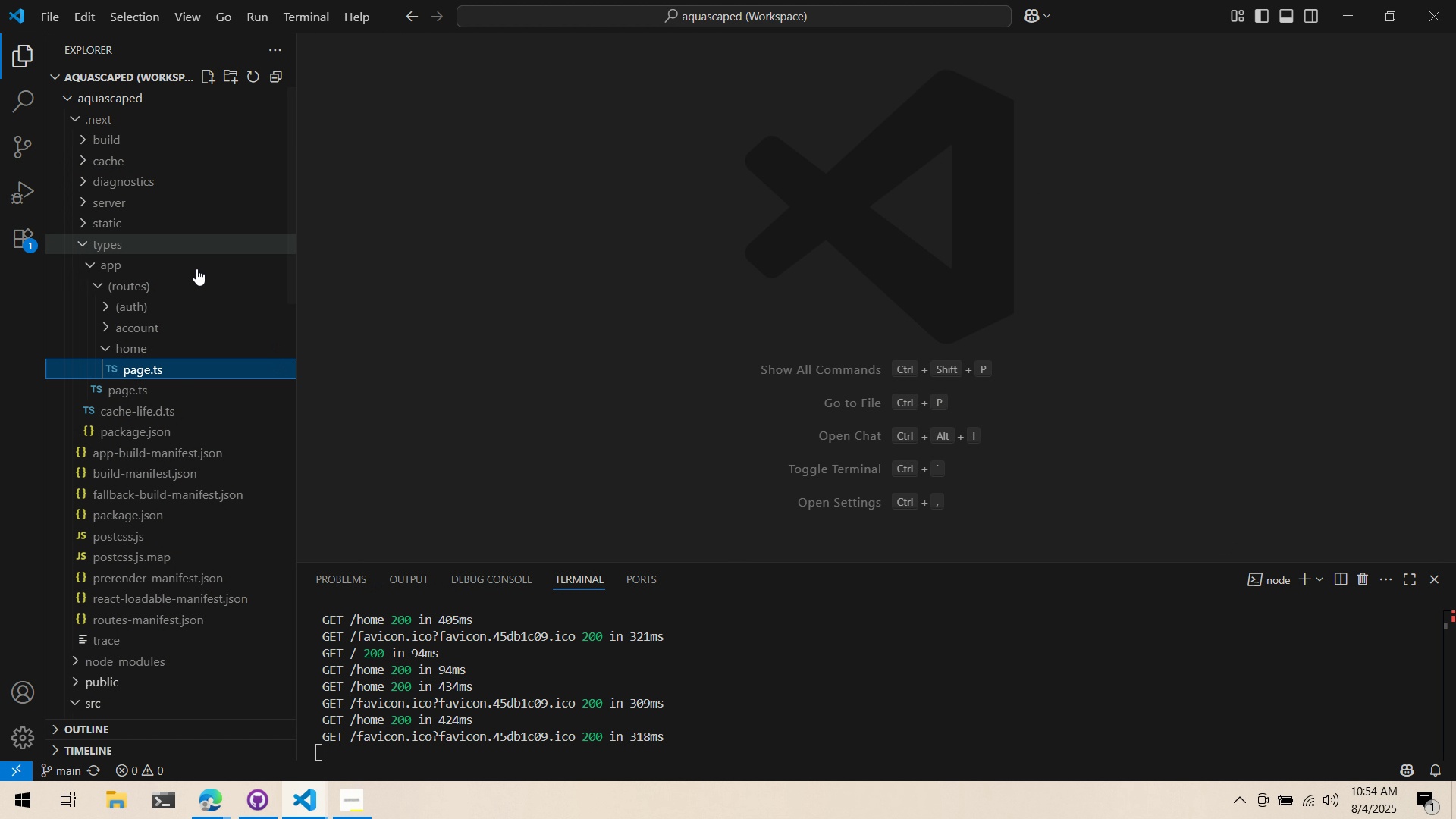 
left_click([162, 368])
 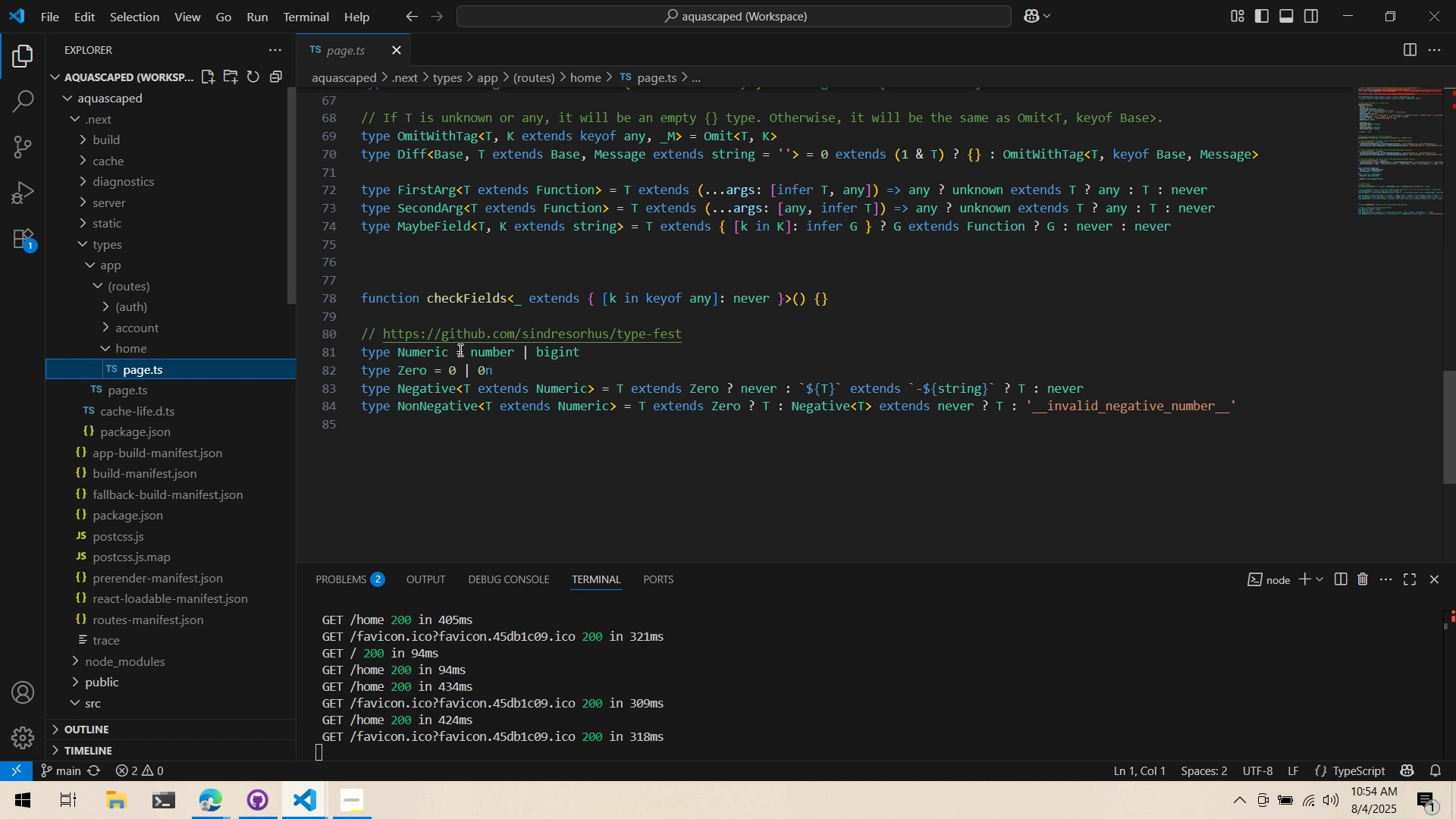 
scroll: coordinate [447, 265], scroll_direction: up, amount: 13.0
 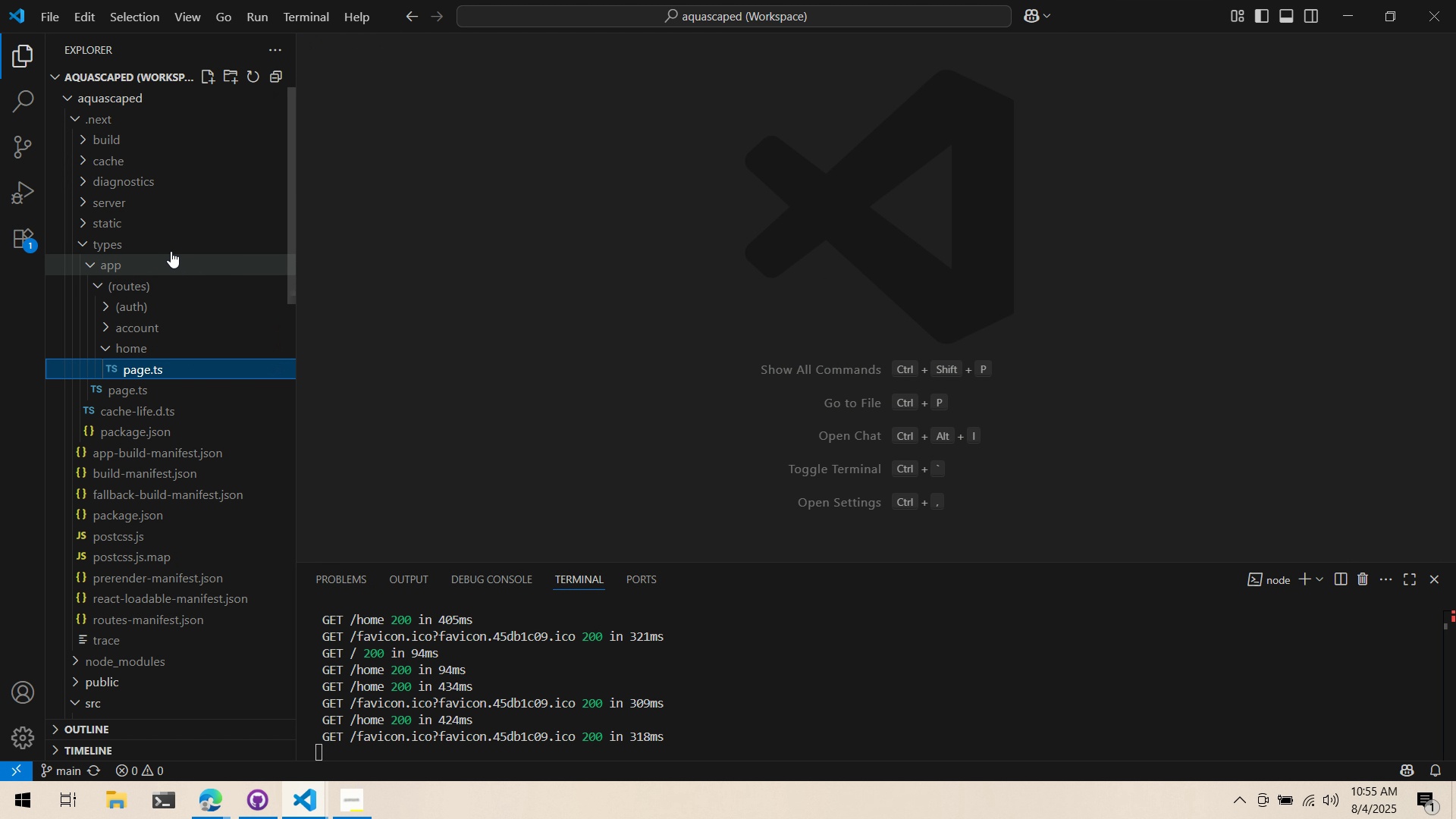 
left_click([171, 242])
 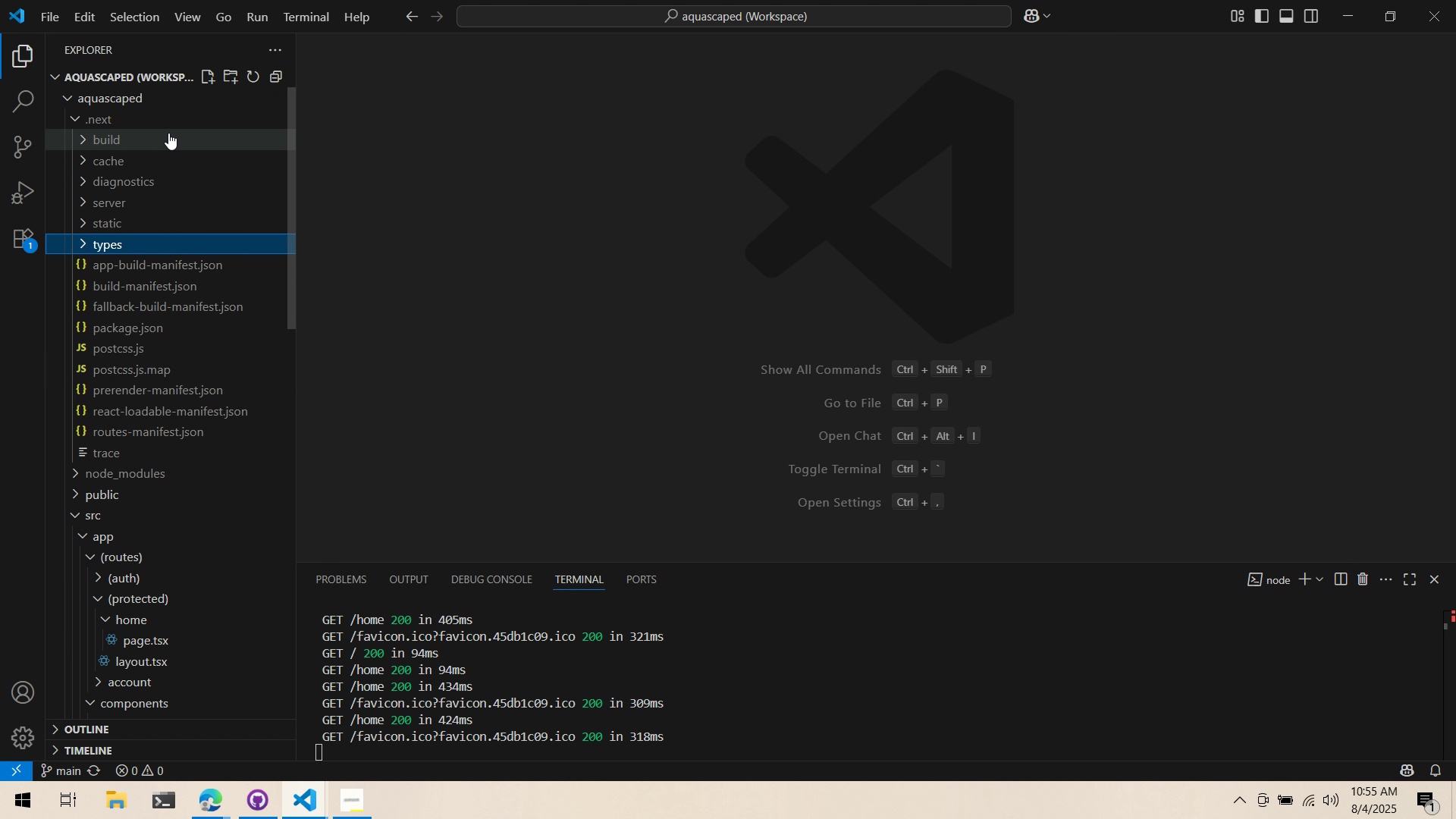 
left_click([171, 111])
 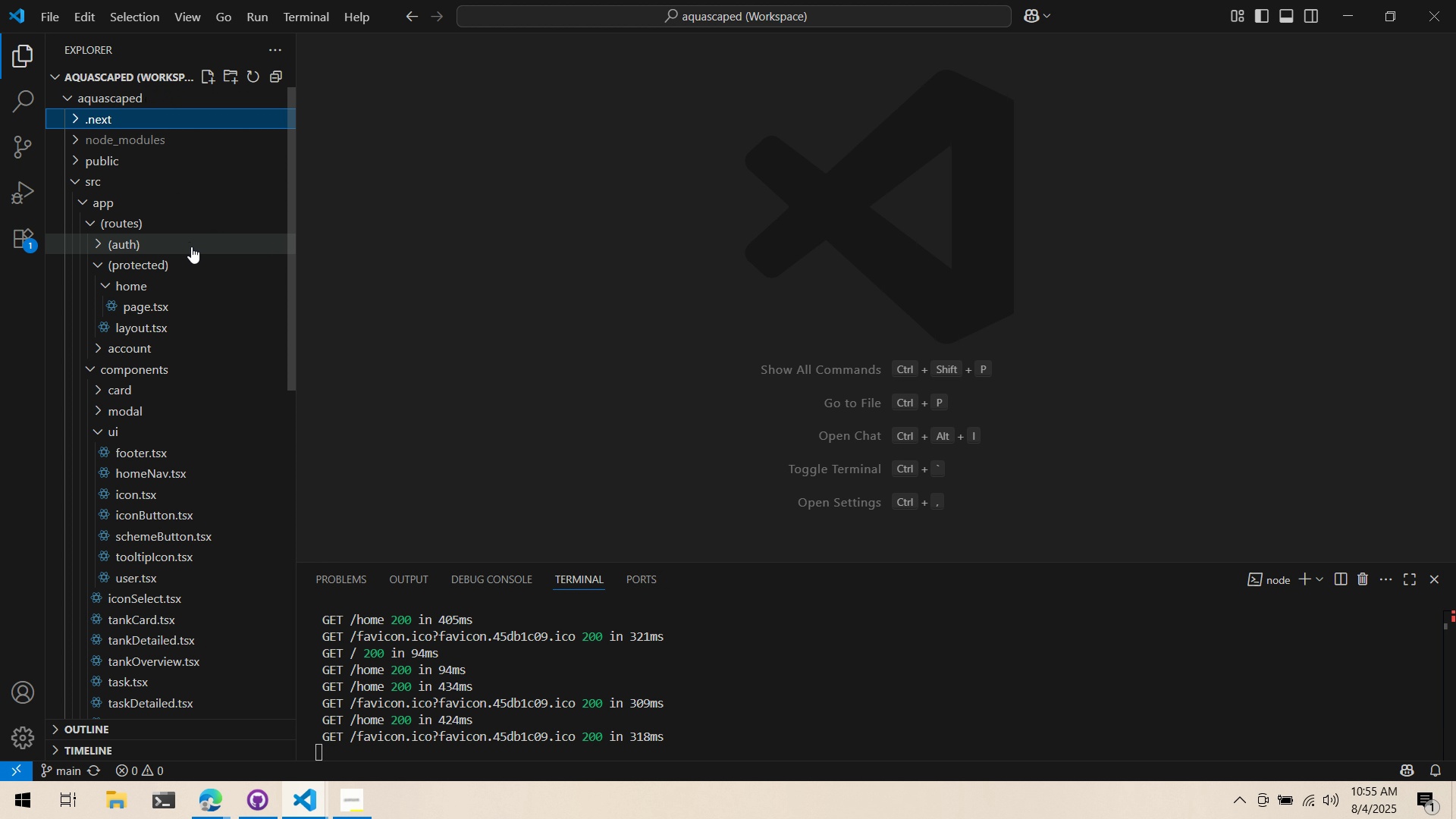 
left_click([202, 310])
 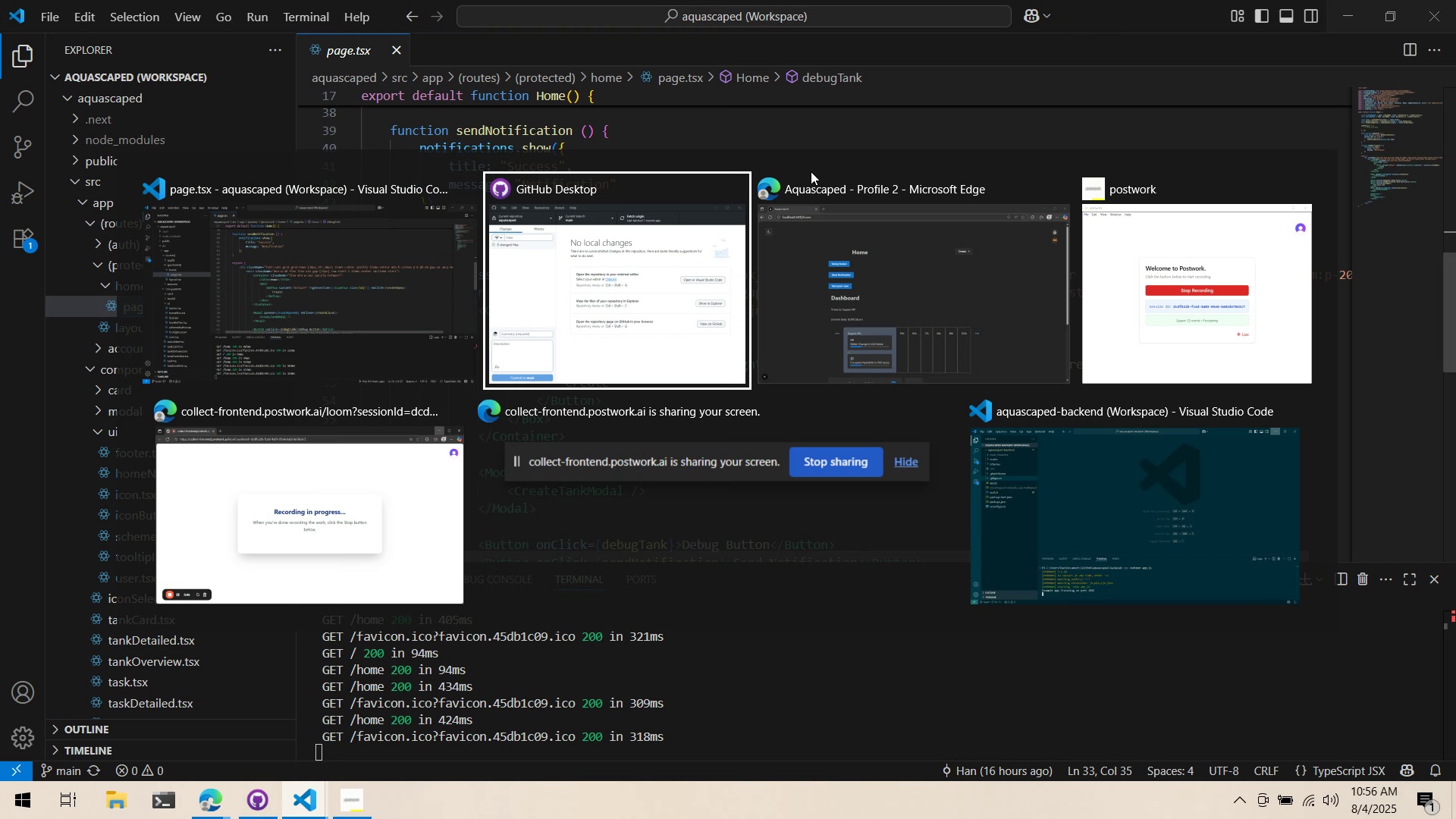 
wait(39.86)
 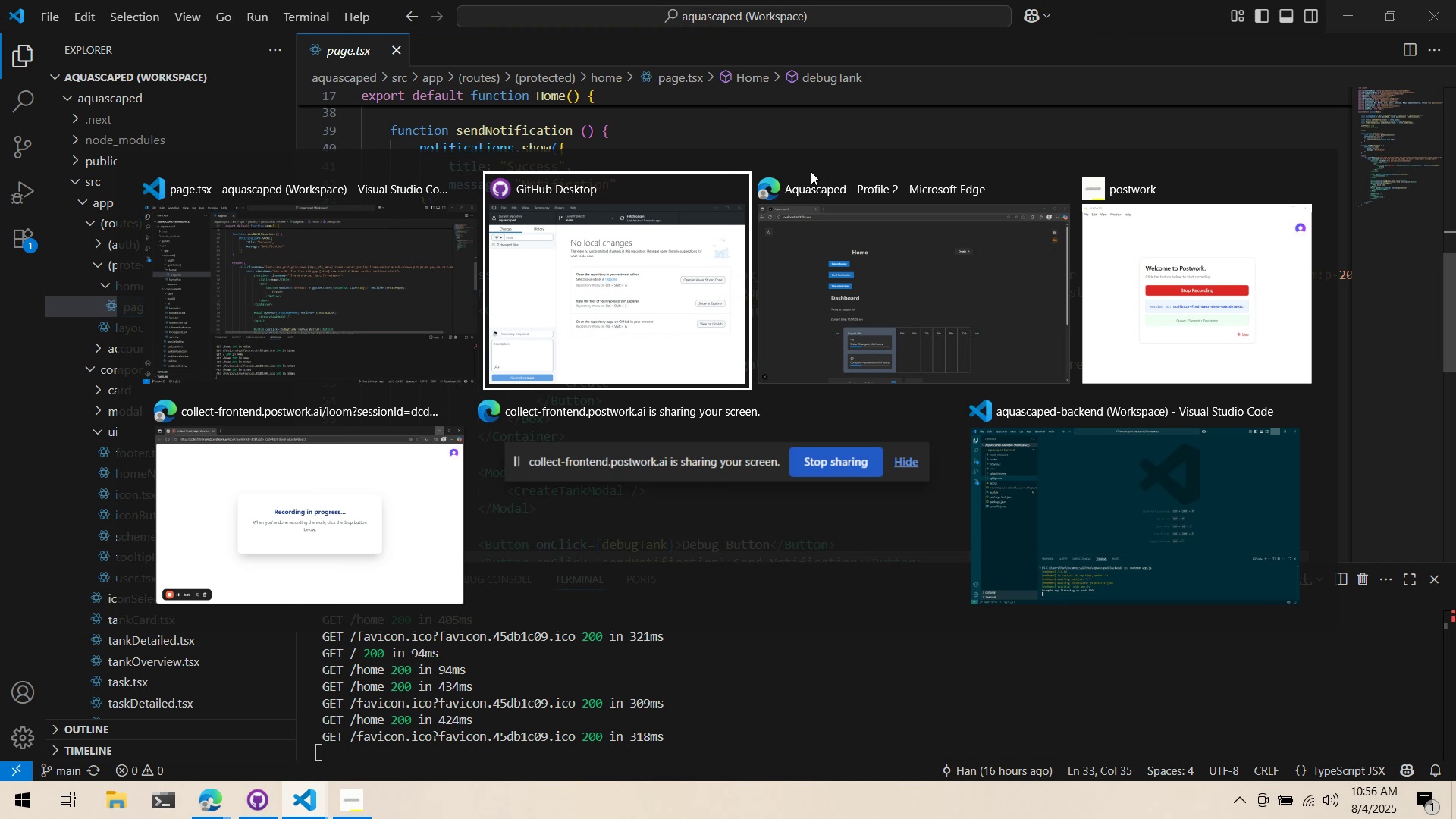 
mouse_move([0, 340])
 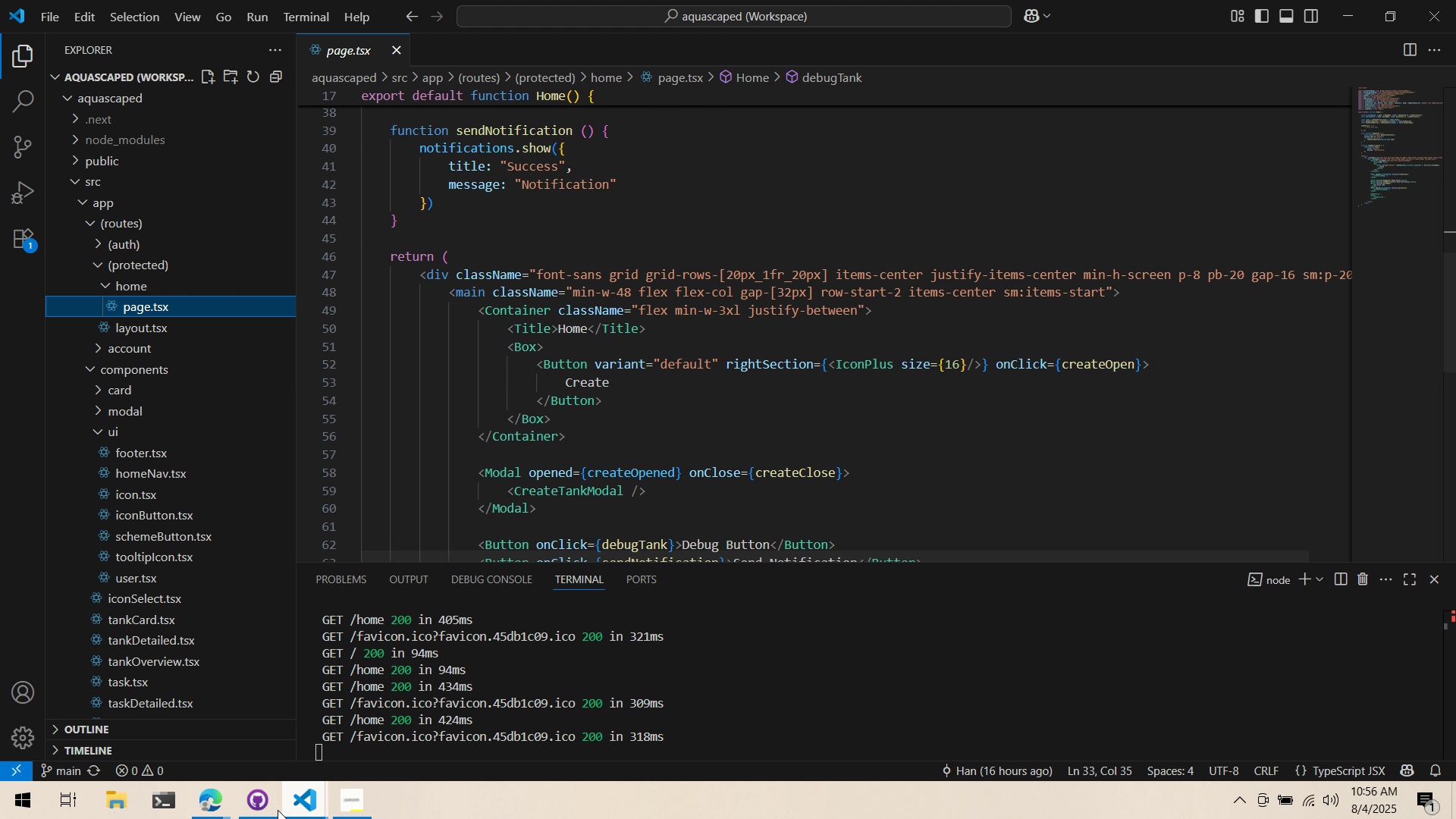 
wait(41.72)
 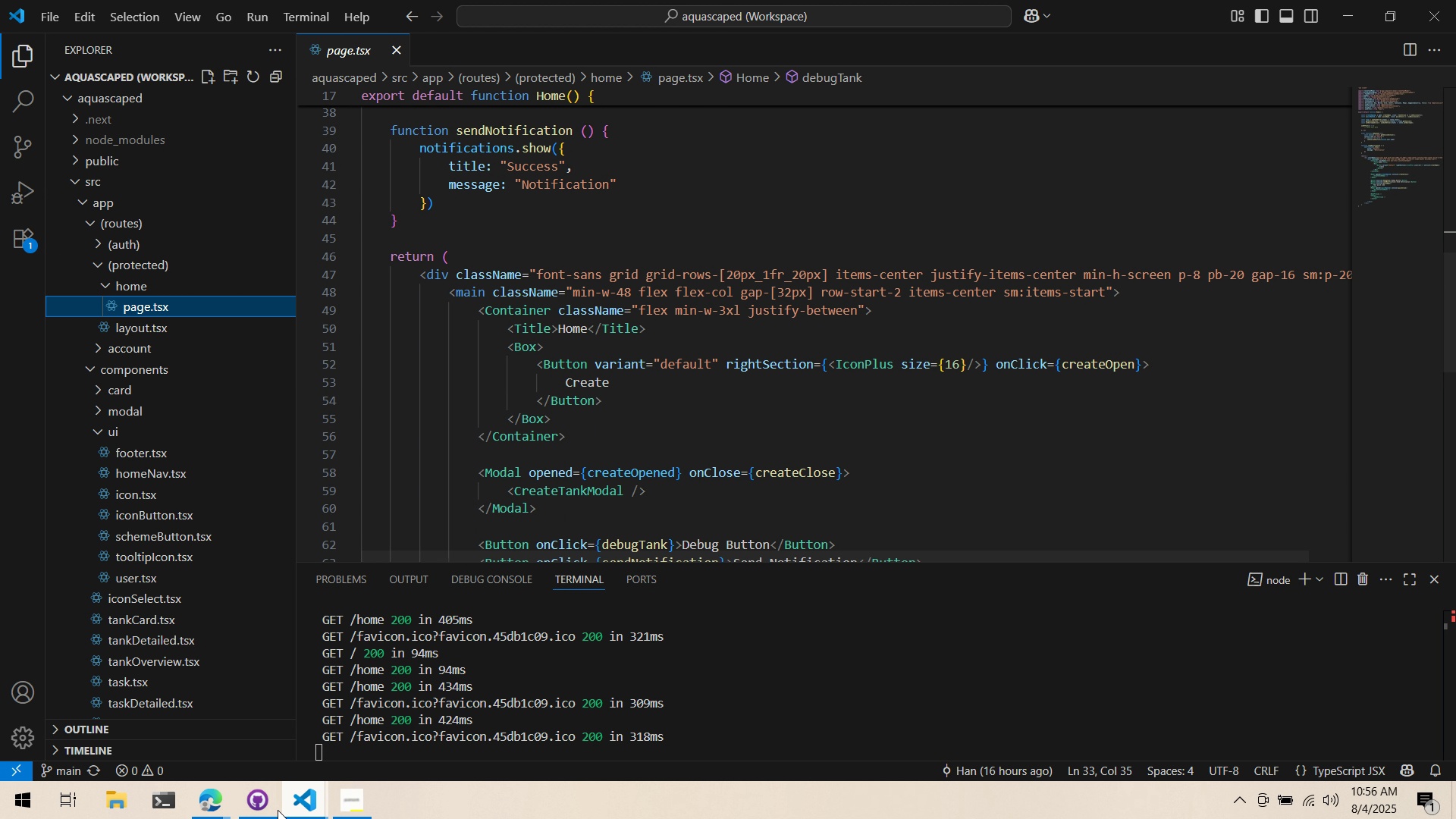 
scroll: coordinate [648, 395], scroll_direction: down, amount: 8.0
 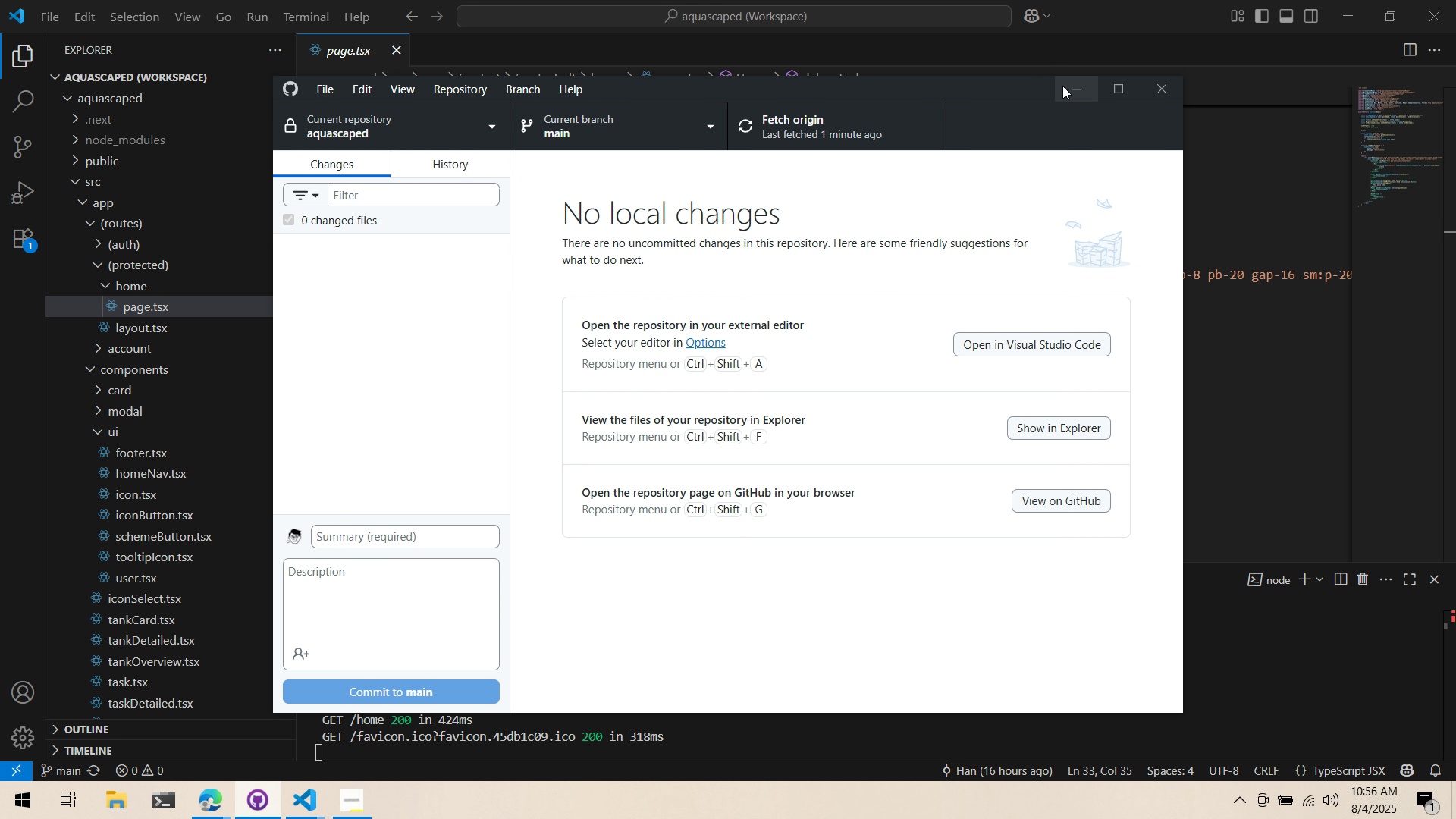 
left_click([318, 258])
 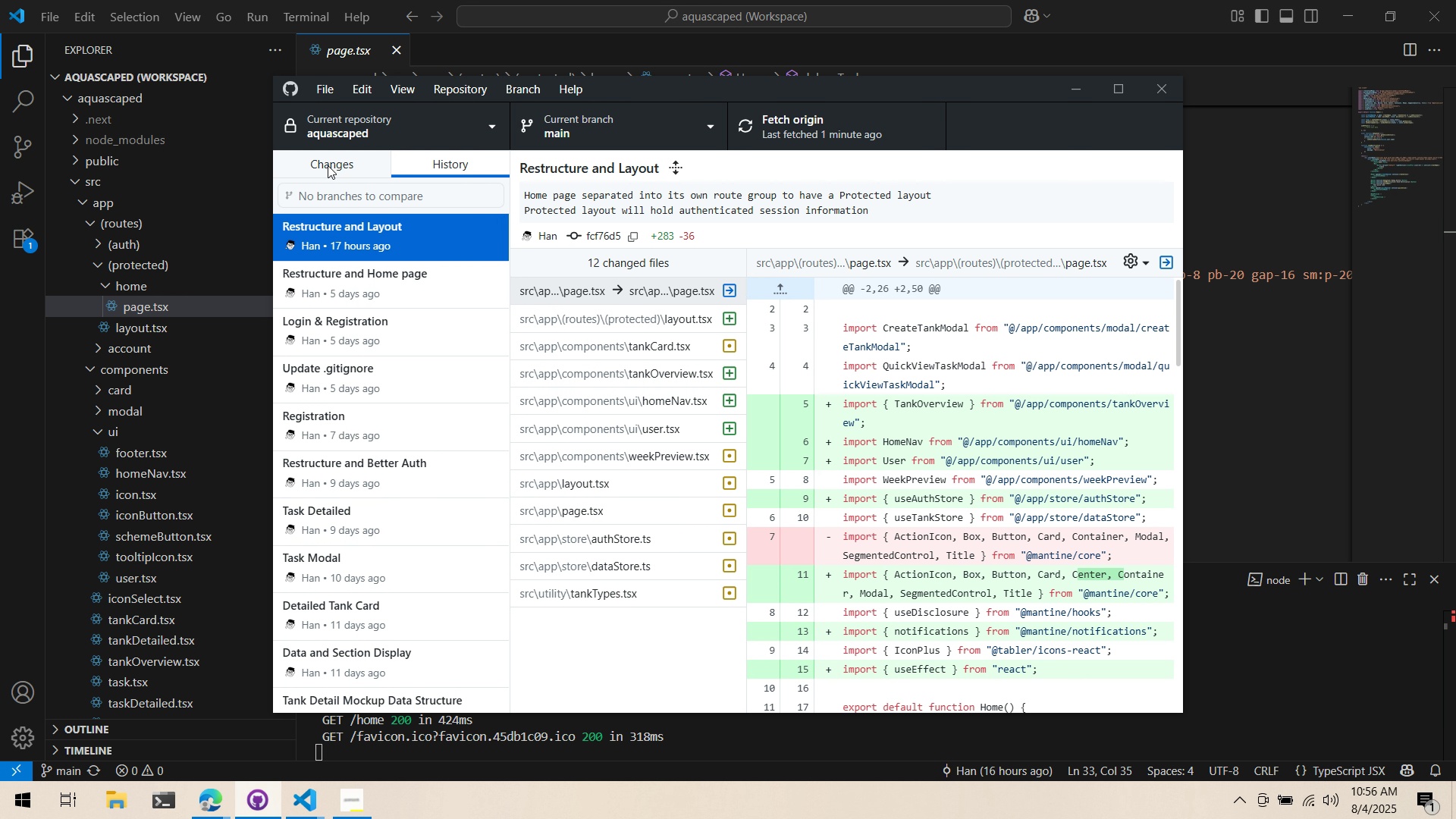 
left_click([328, 162])
 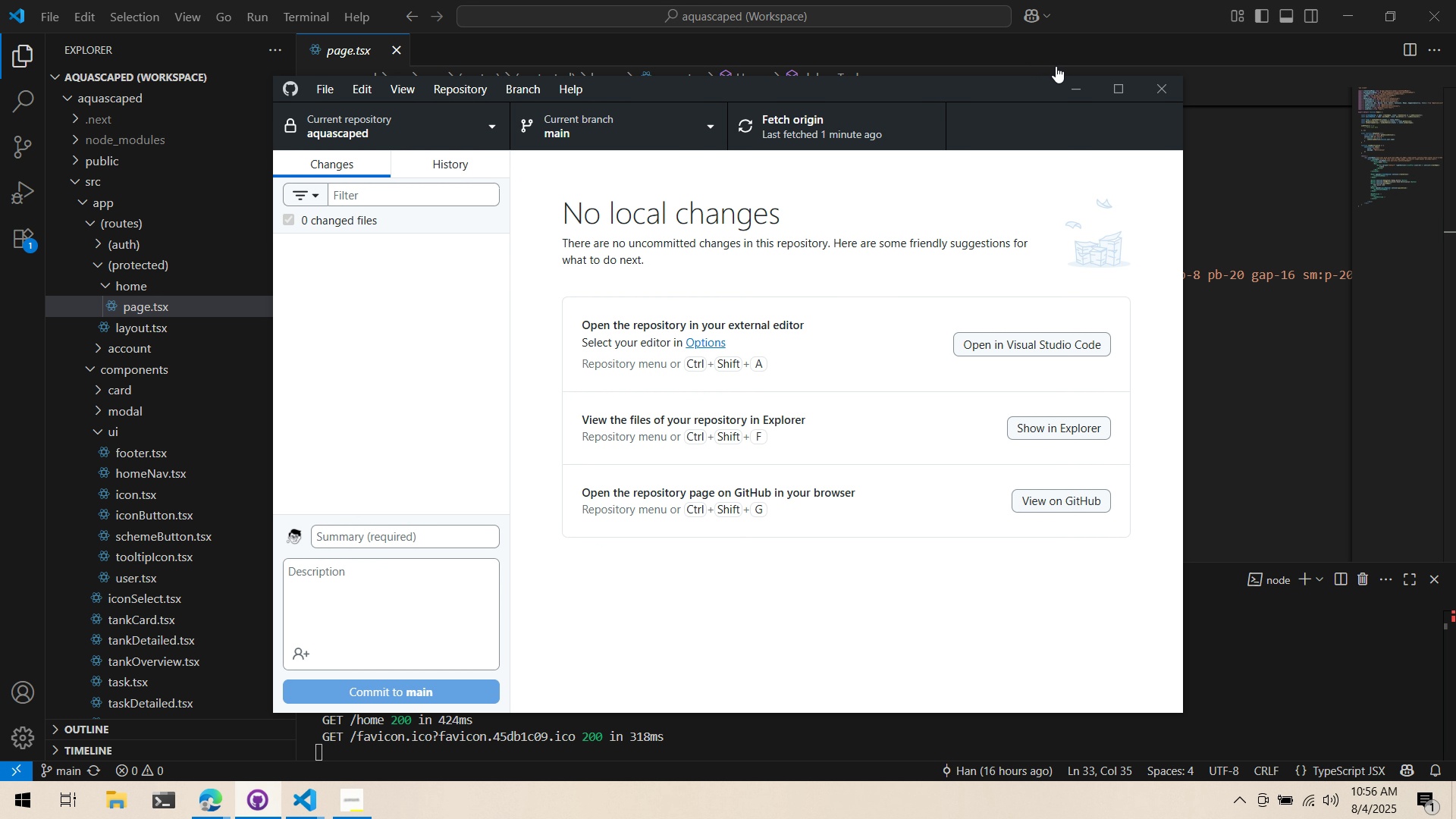 
left_click([1062, 86])
 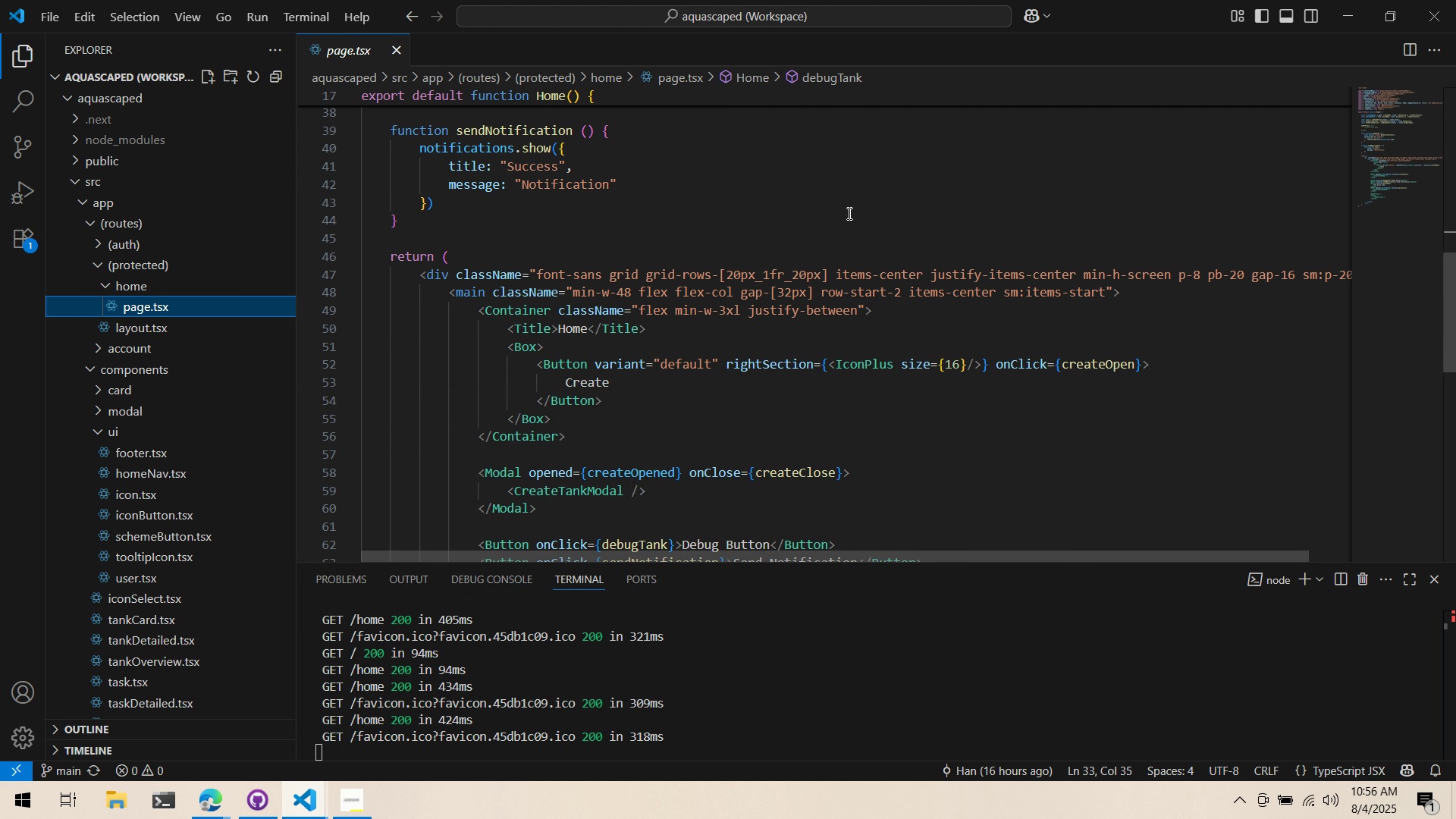 
key(Alt+AltLeft)
 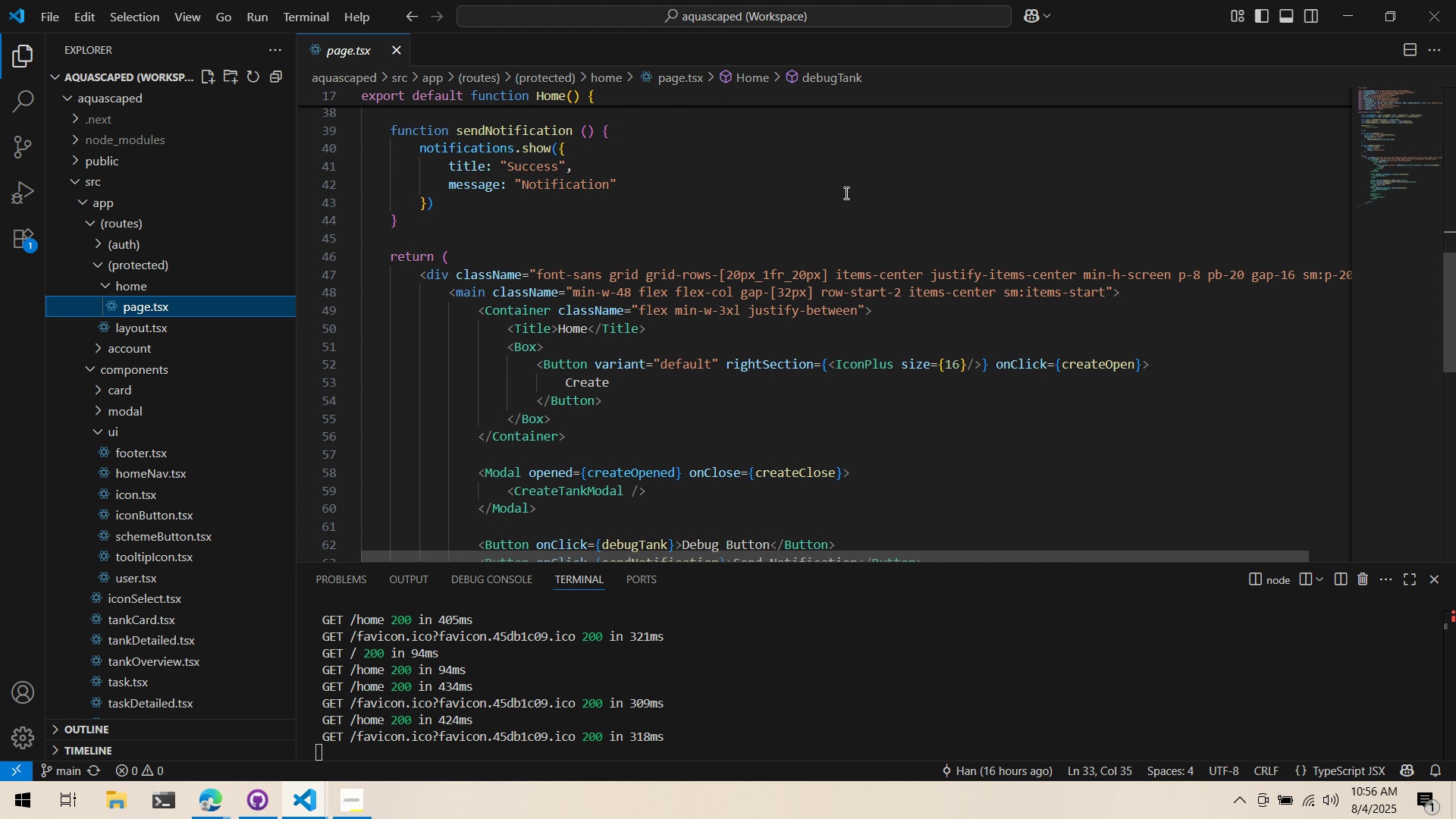 
key(Alt+Tab)
 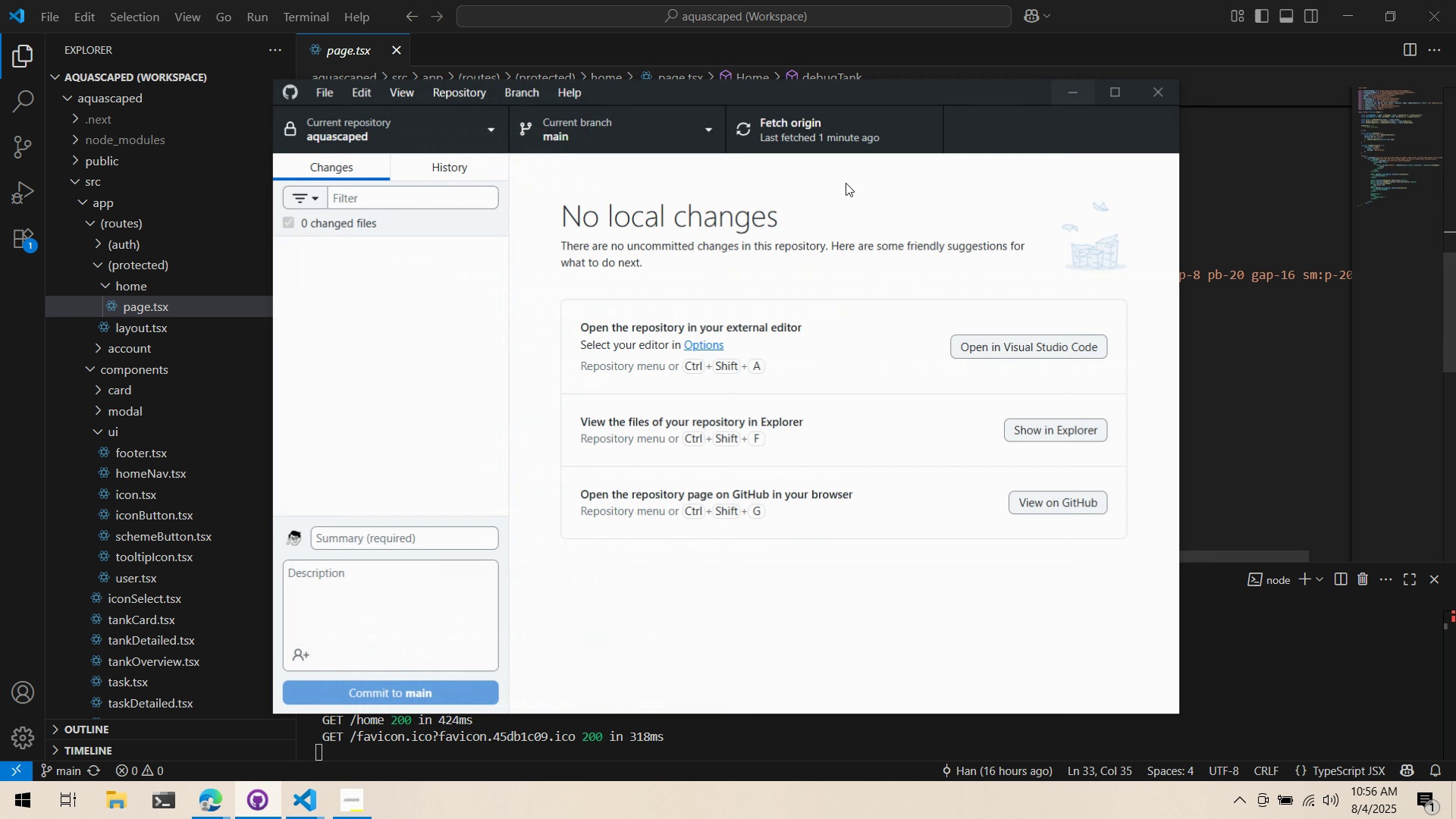 
key(Alt+AltLeft)
 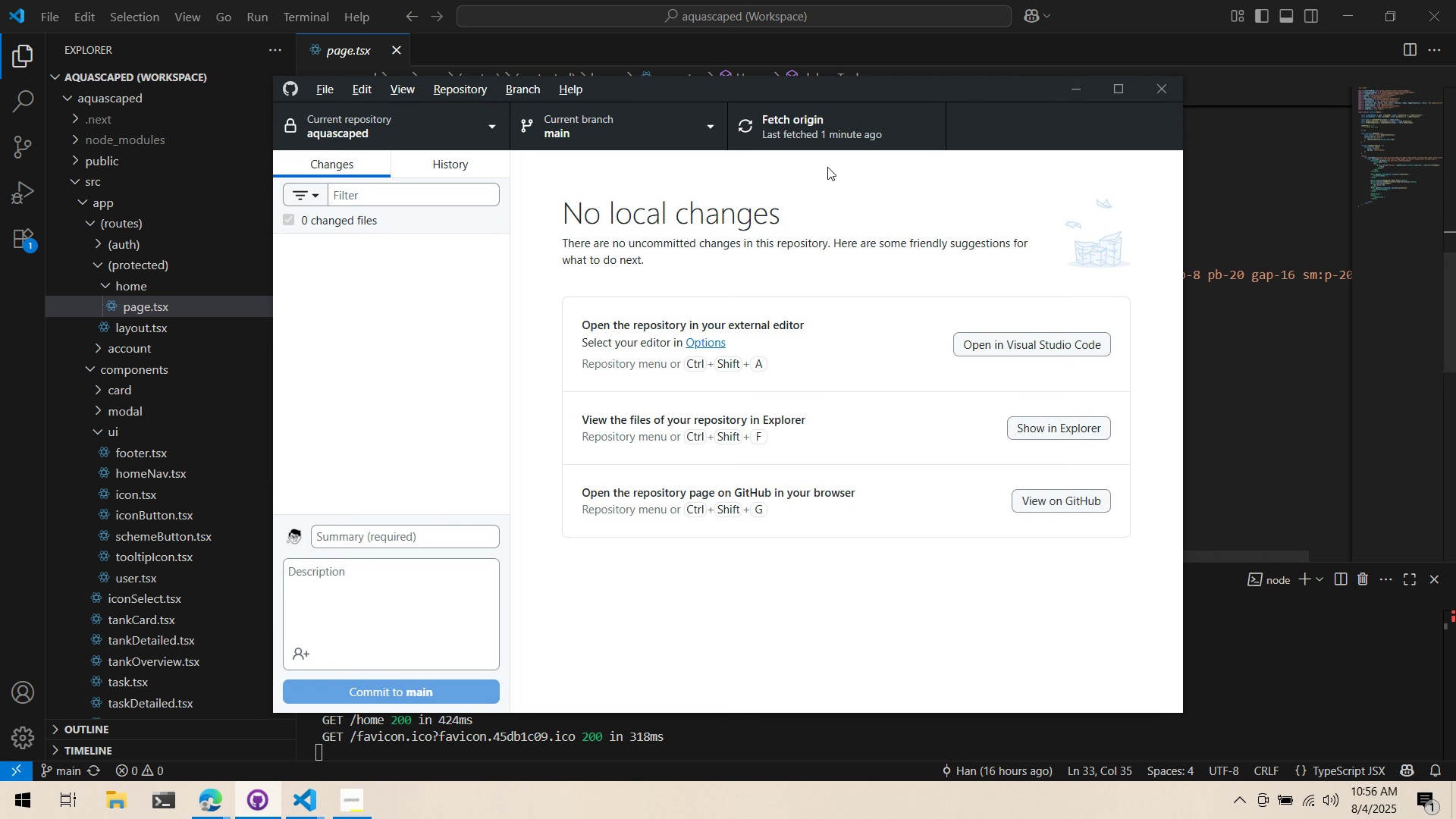 
key(Alt+Tab)
 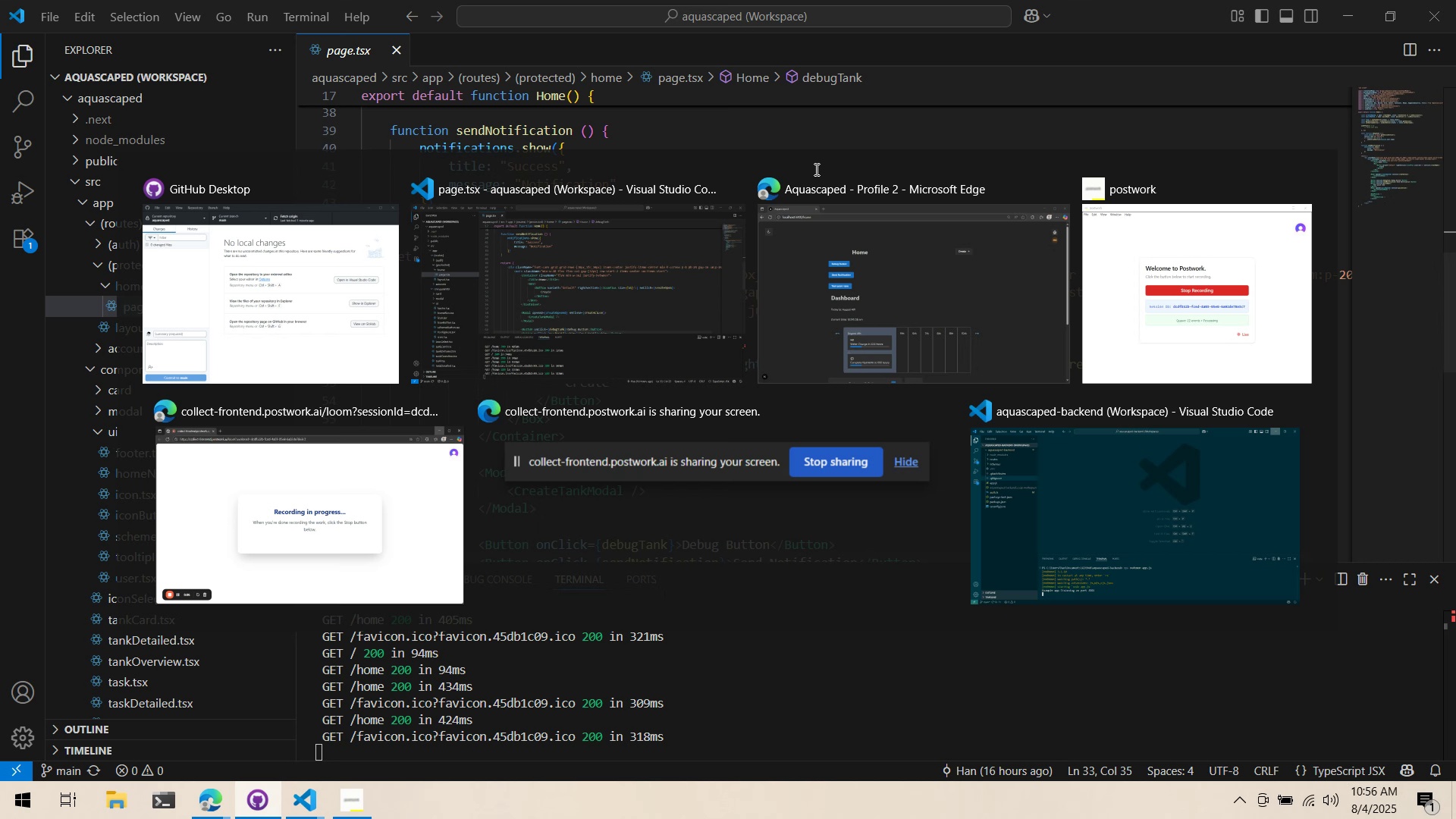 
key(Alt+Tab)
 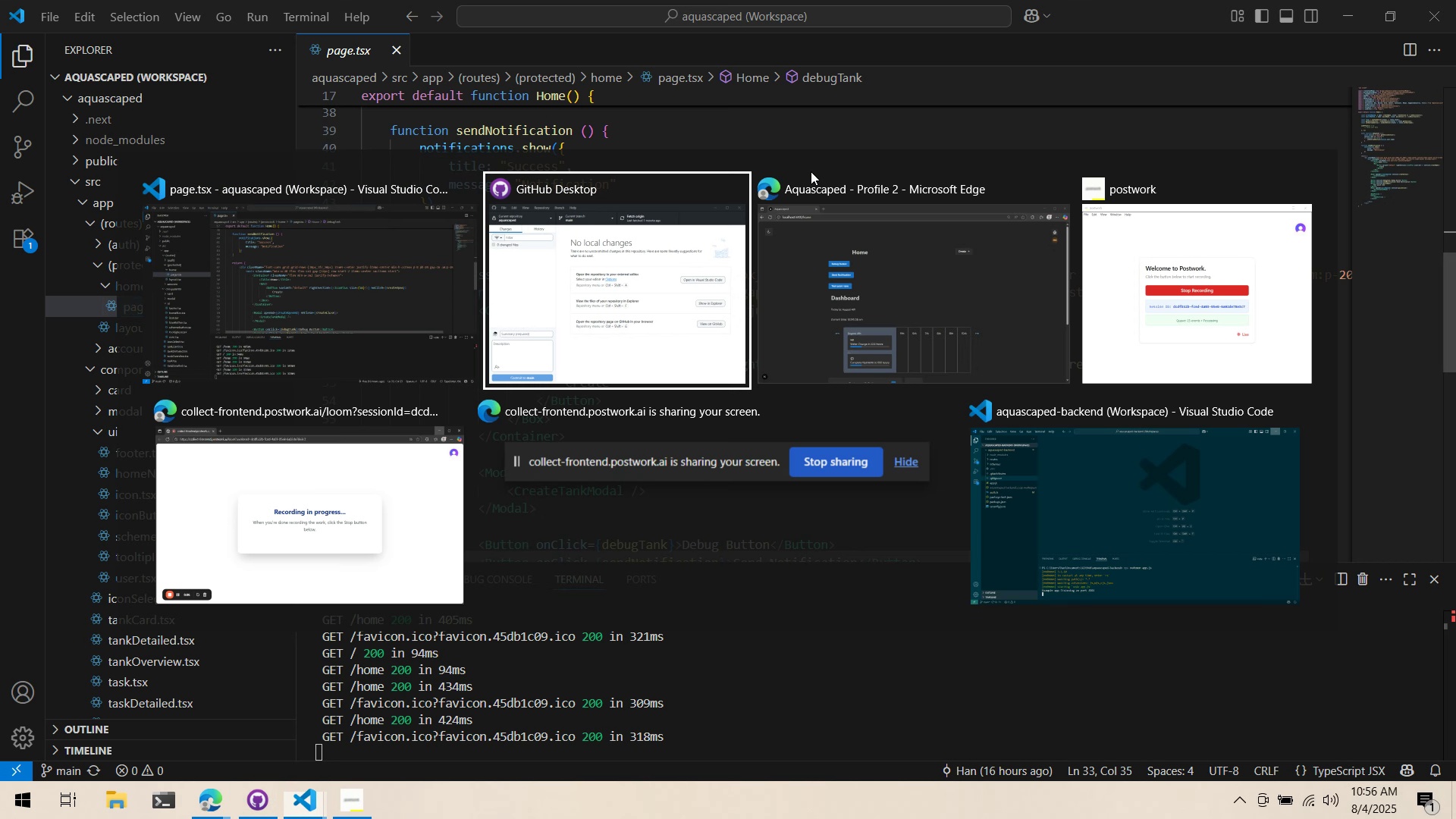 
key(Alt+Tab)
 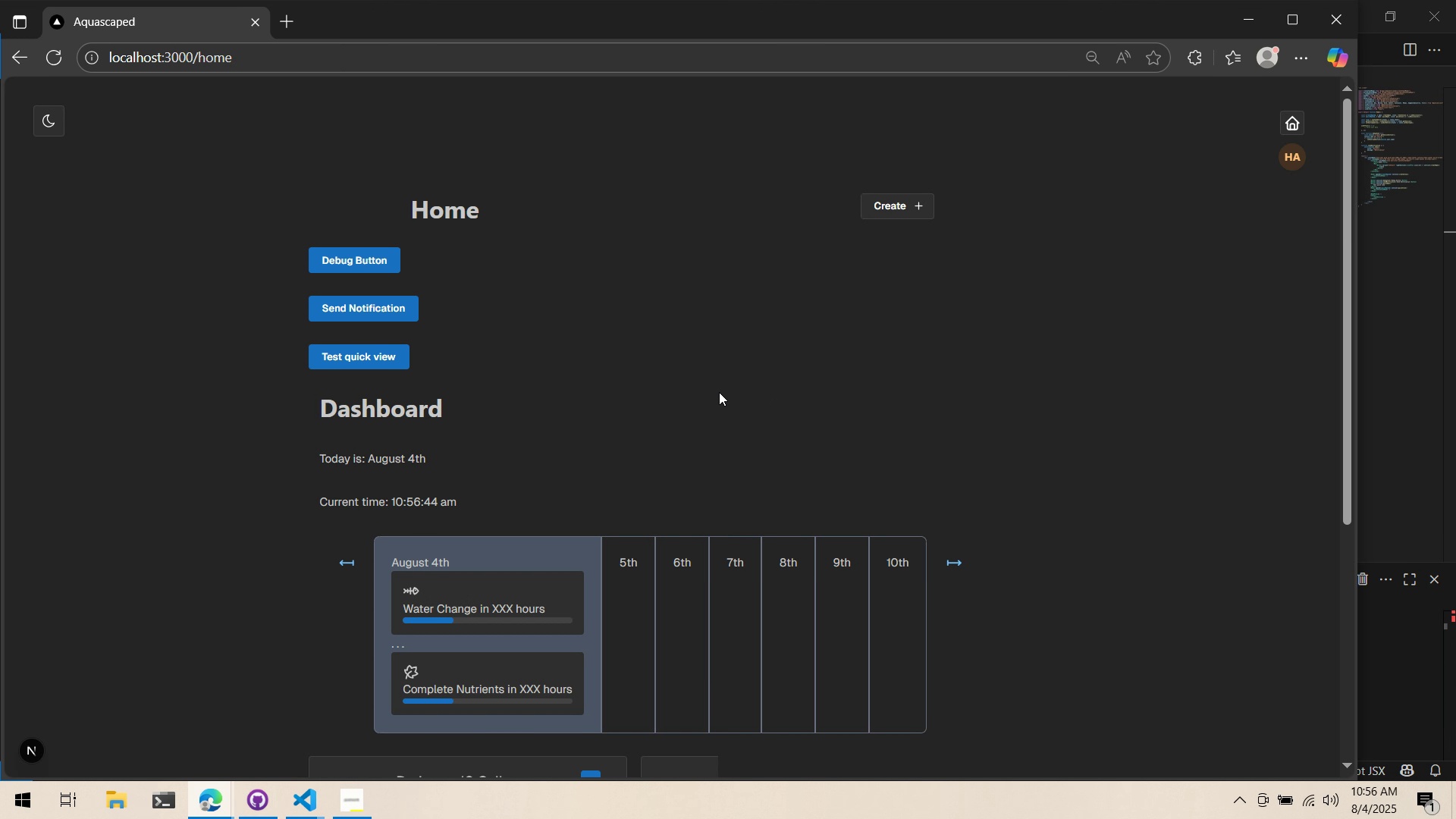 
wait(7.67)
 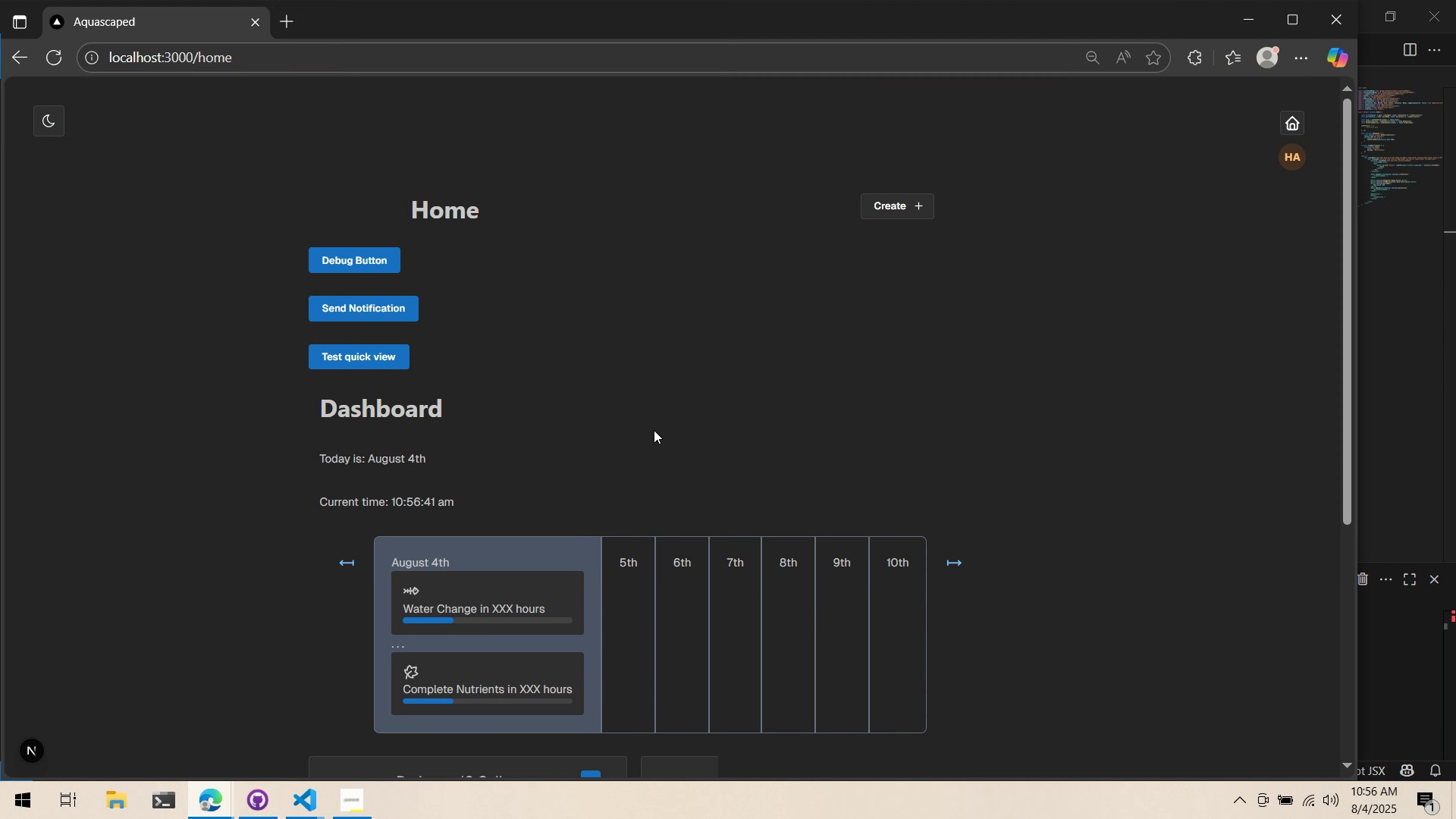 
left_click([1293, 154])
 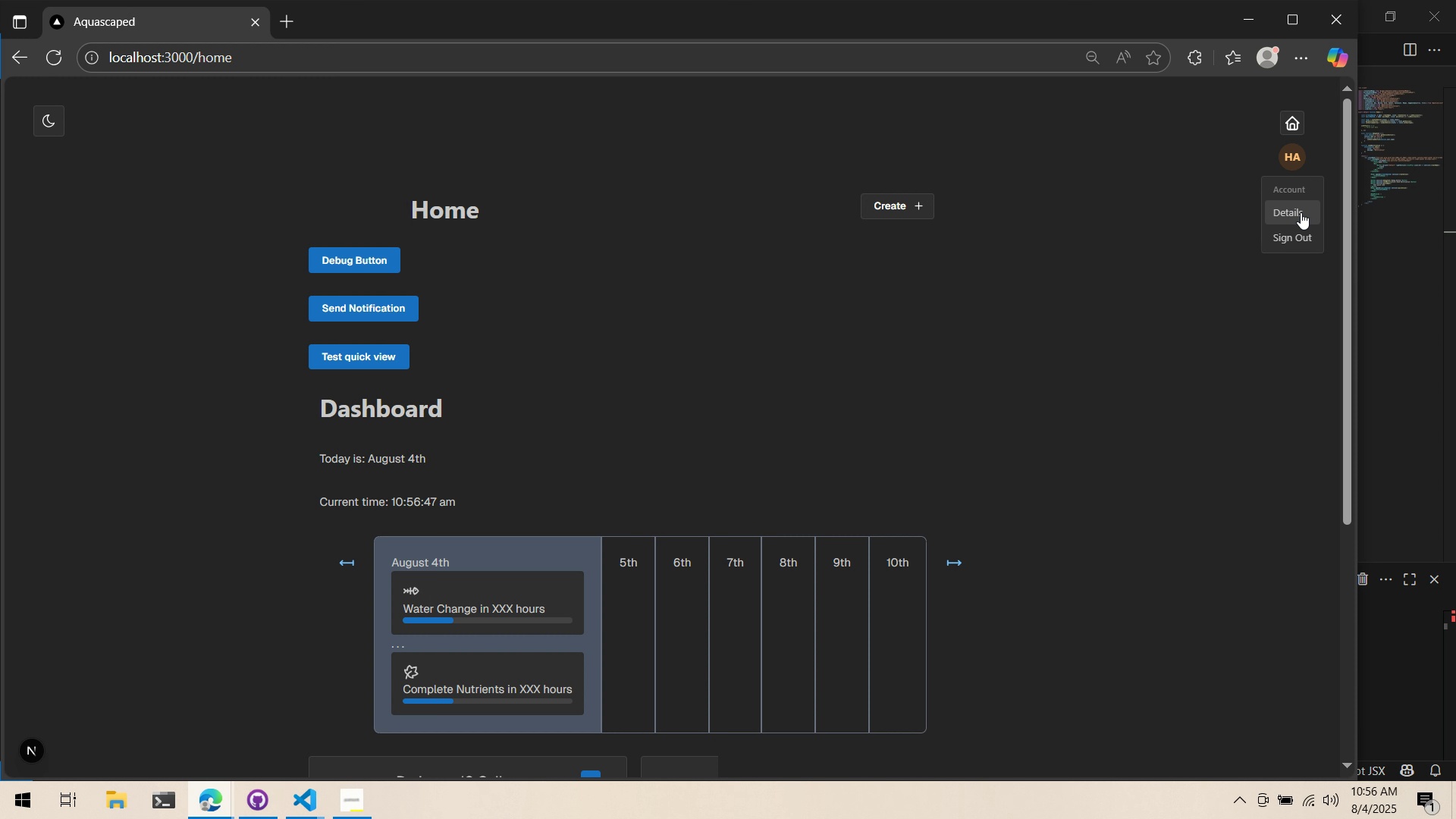 
left_click([1301, 215])
 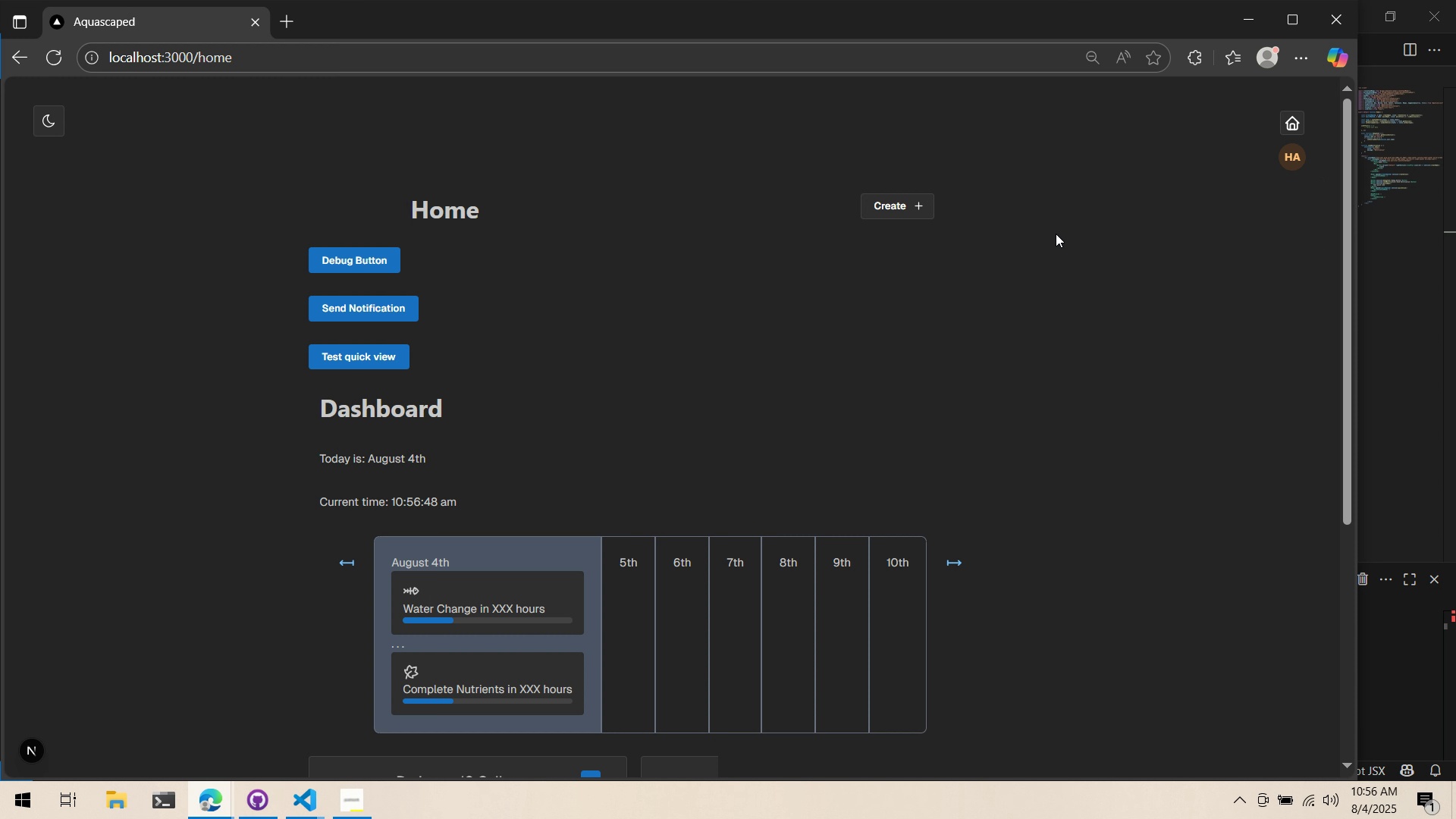 
key(Alt+AltLeft)
 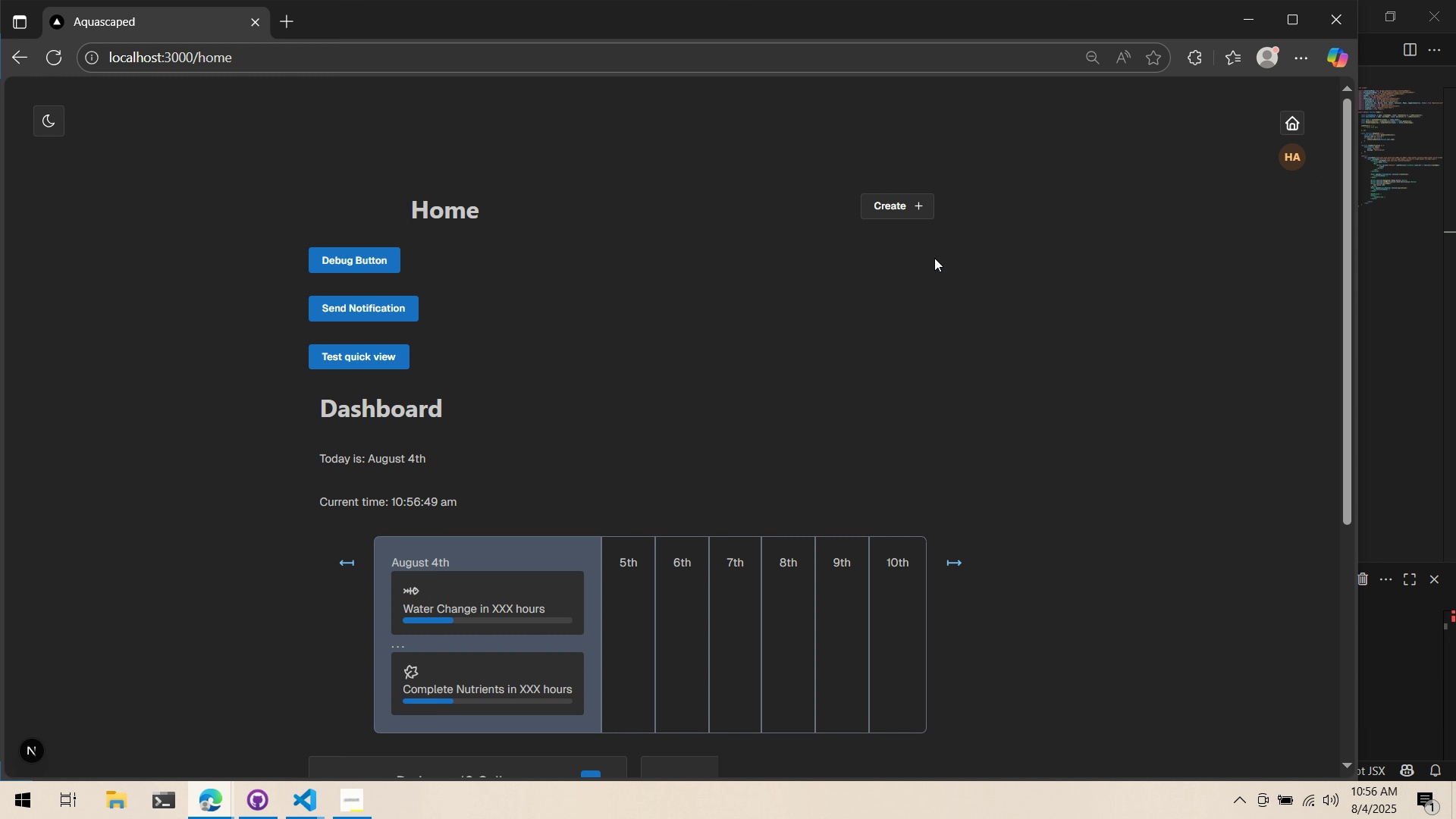 
key(Alt+Tab)
 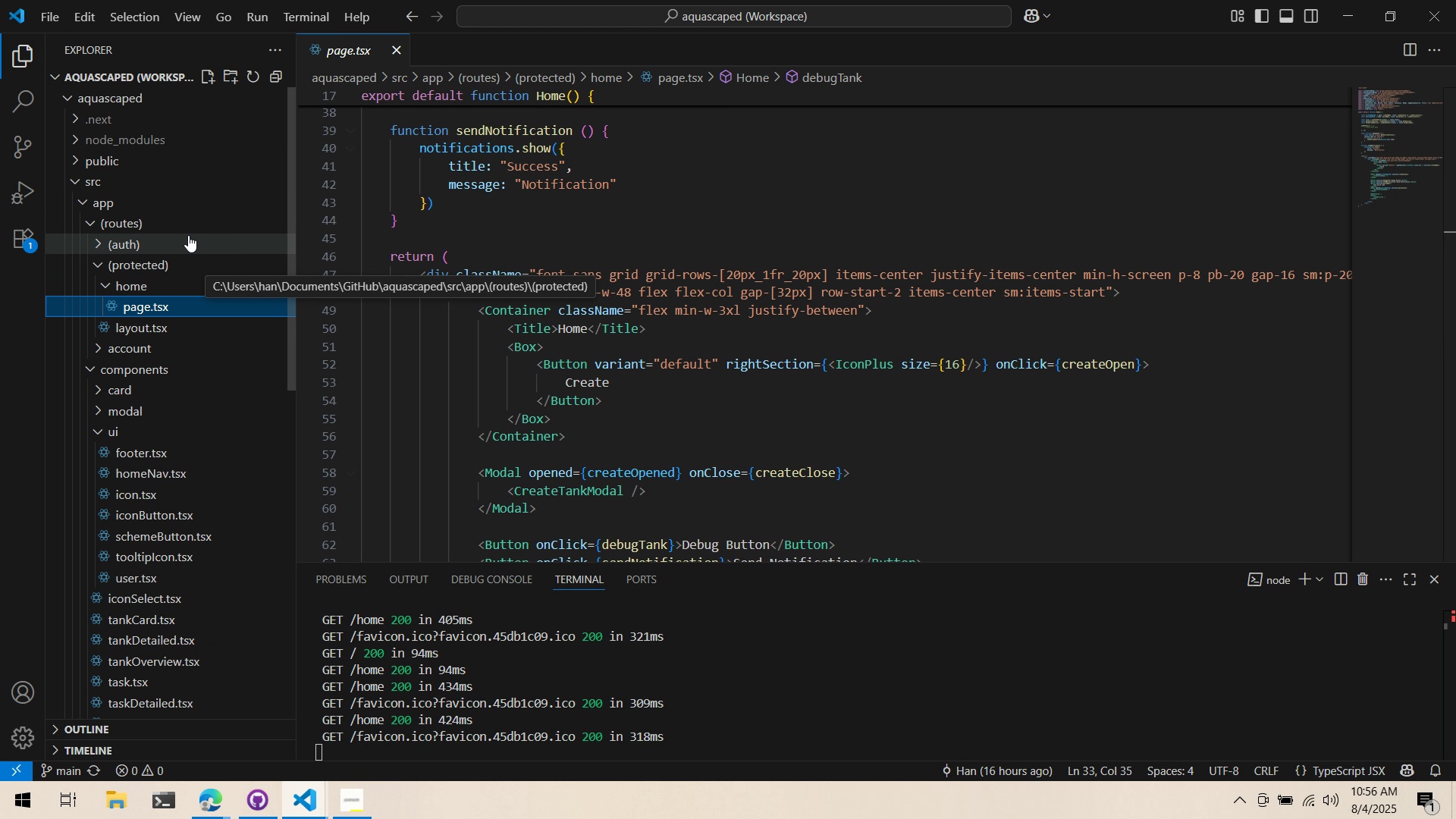 
right_click([183, 262])
 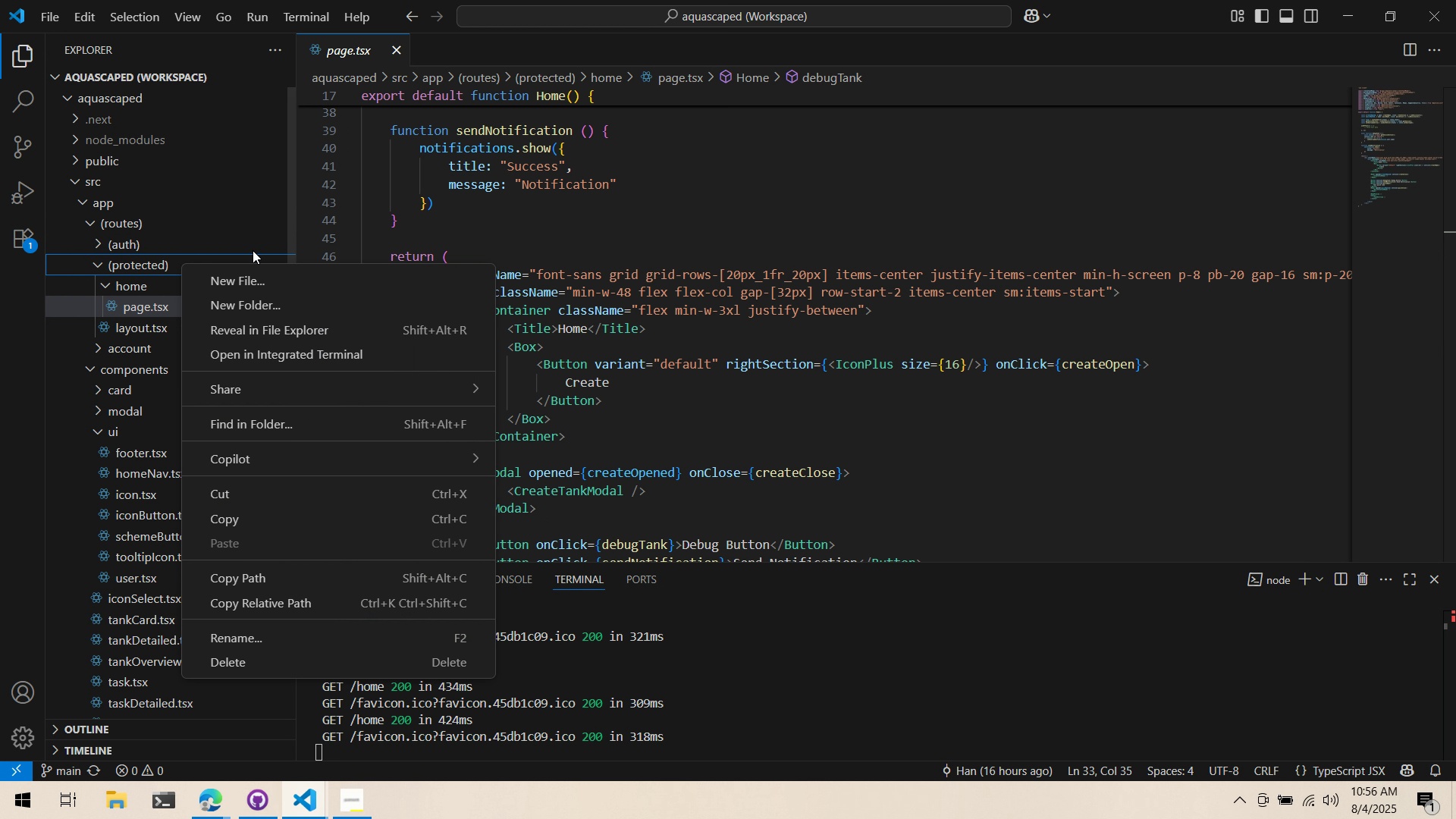 
mouse_move([263, 293])
 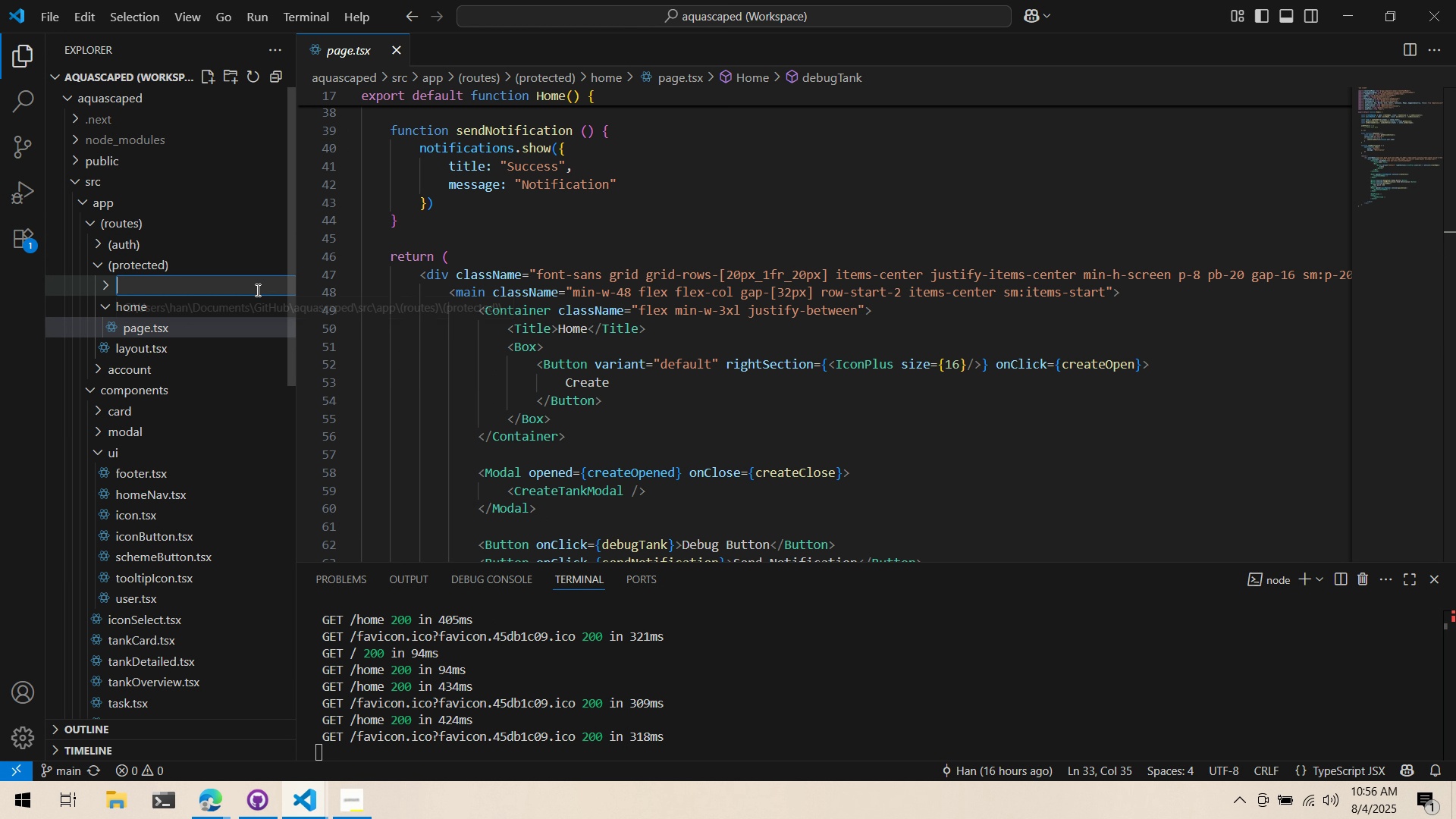 
type(acci)
key(Backspace)
 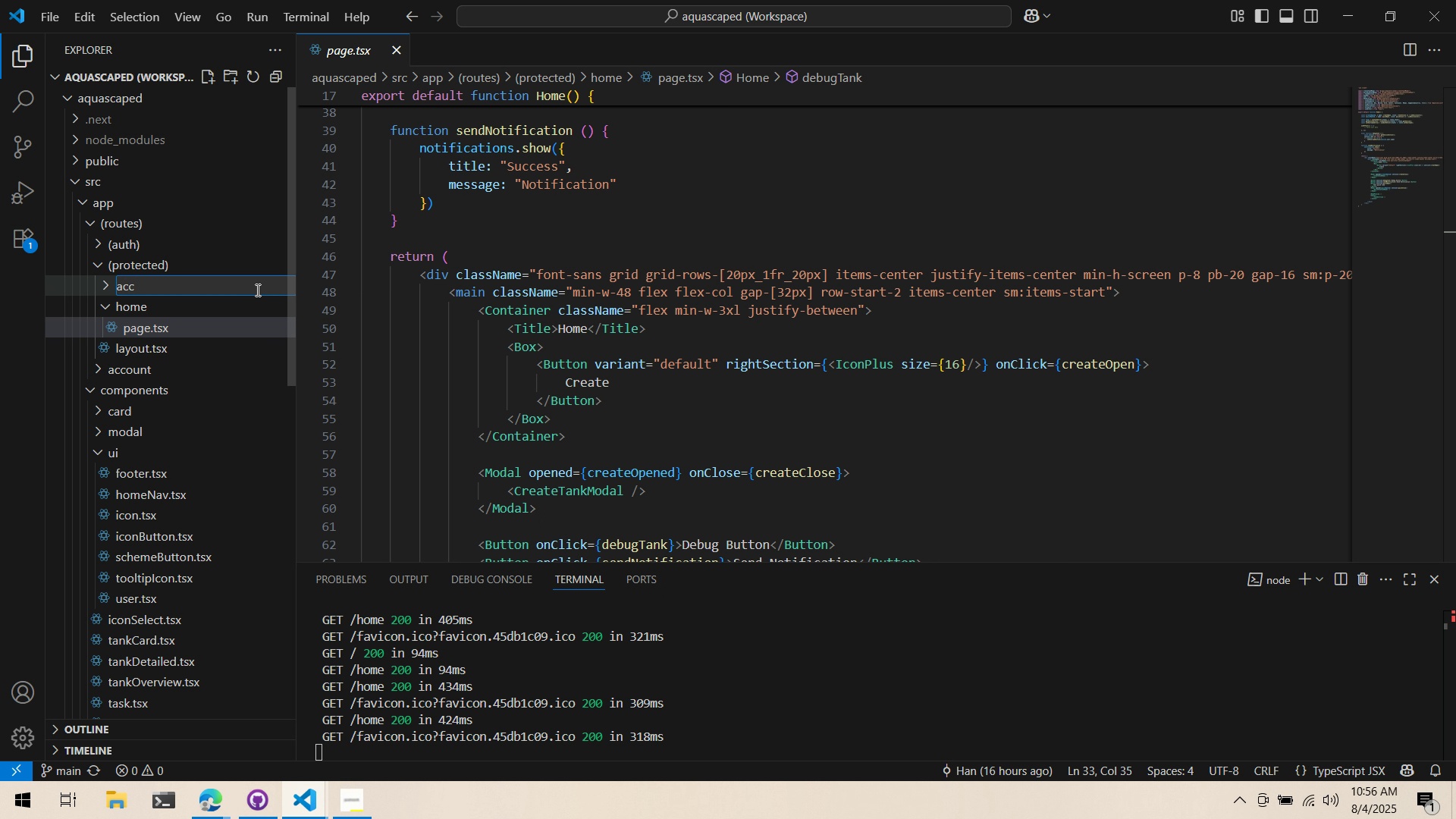 
key(Control+ControlLeft)
 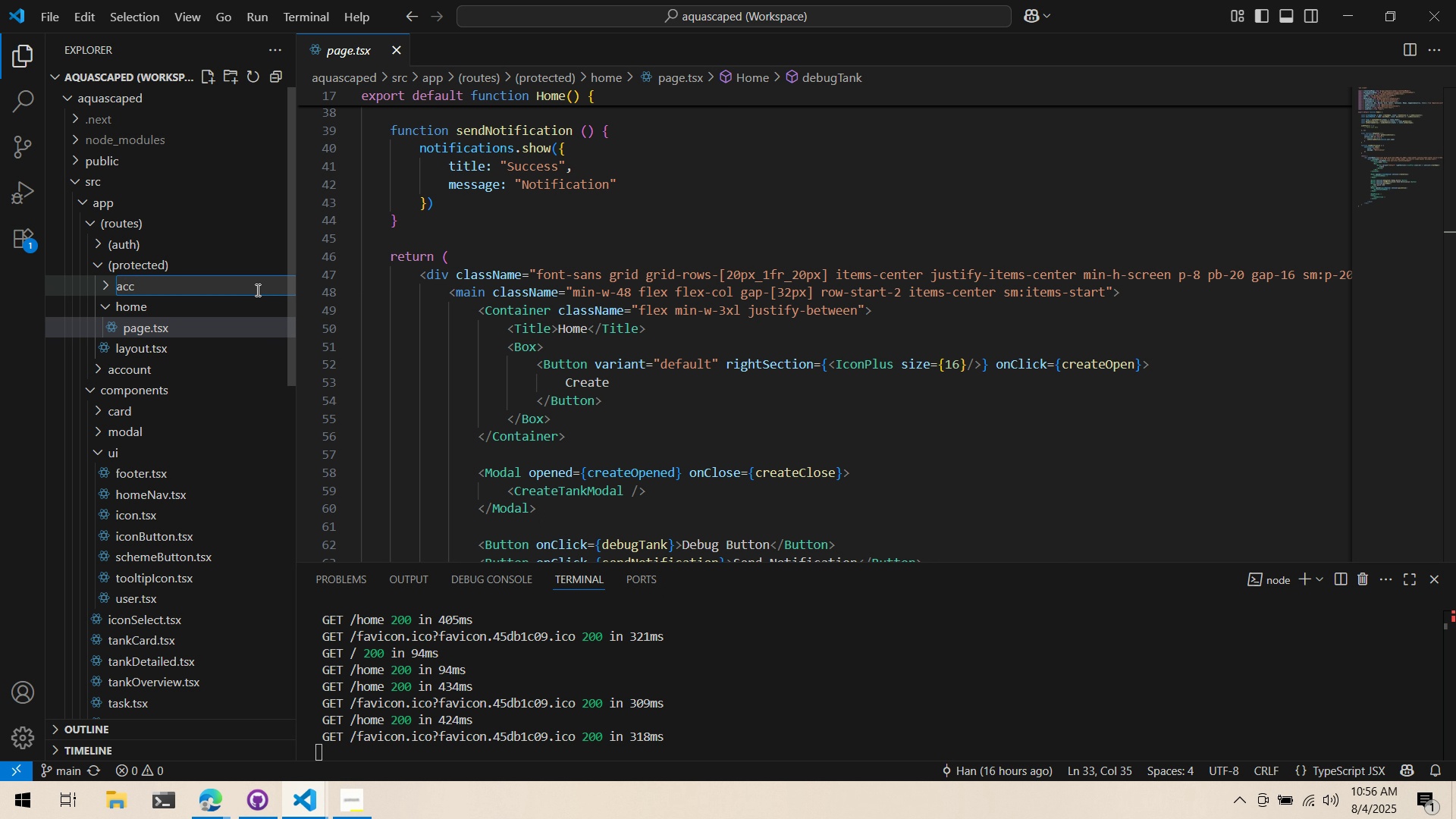 
key(Control+ControlLeft)
 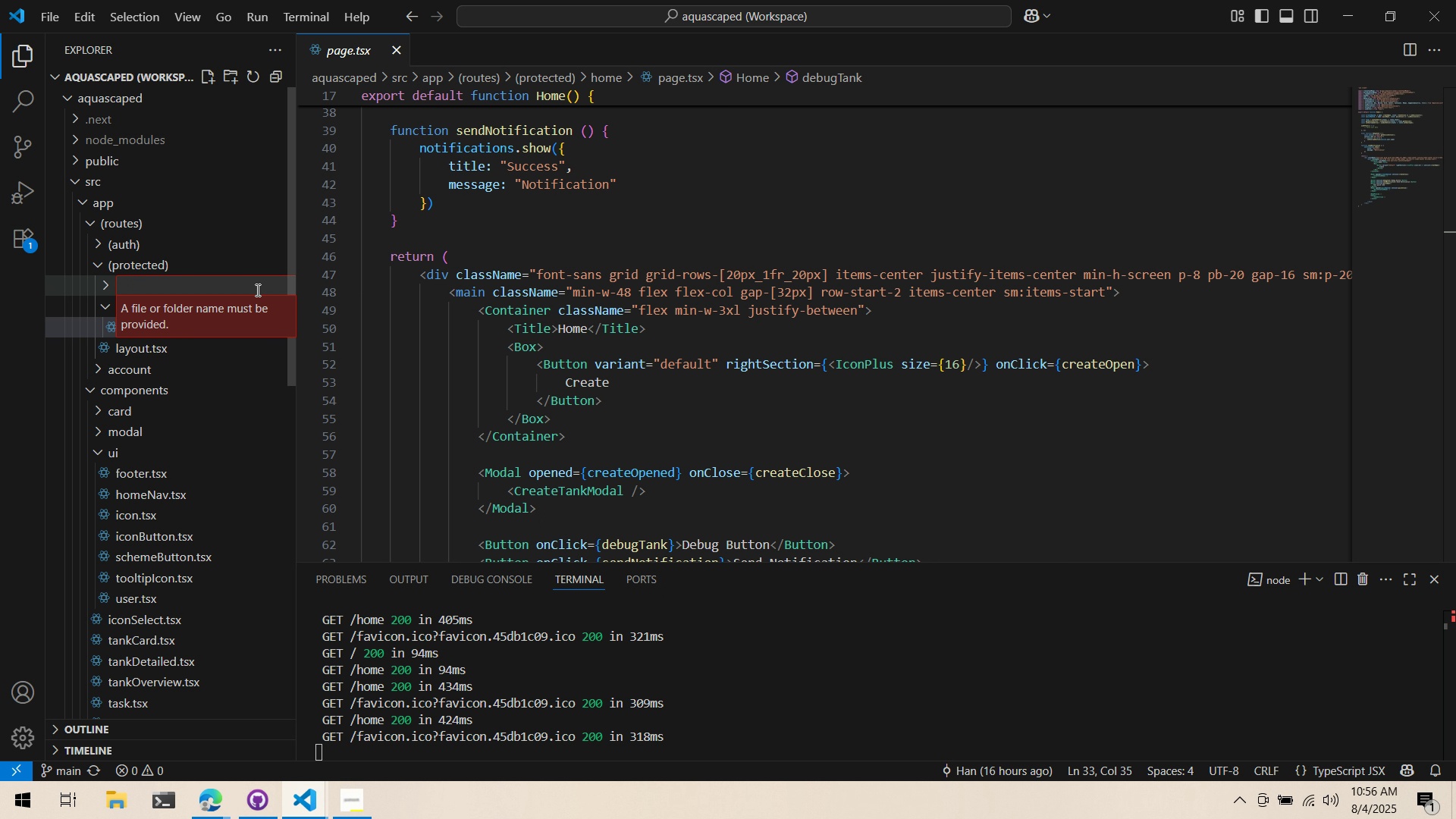 
key(Control+ControlLeft)
 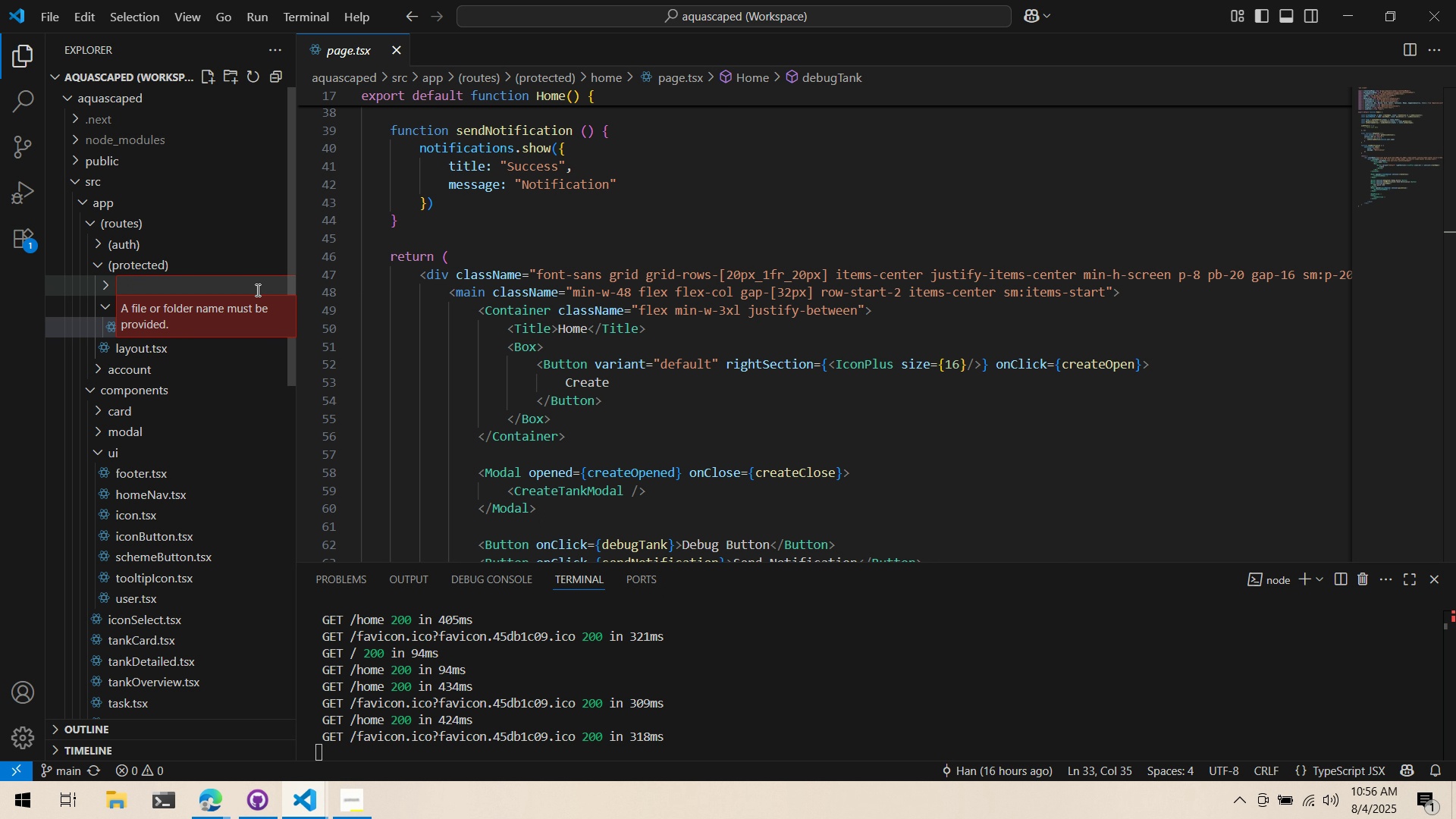 
key(Control+Backspace)
 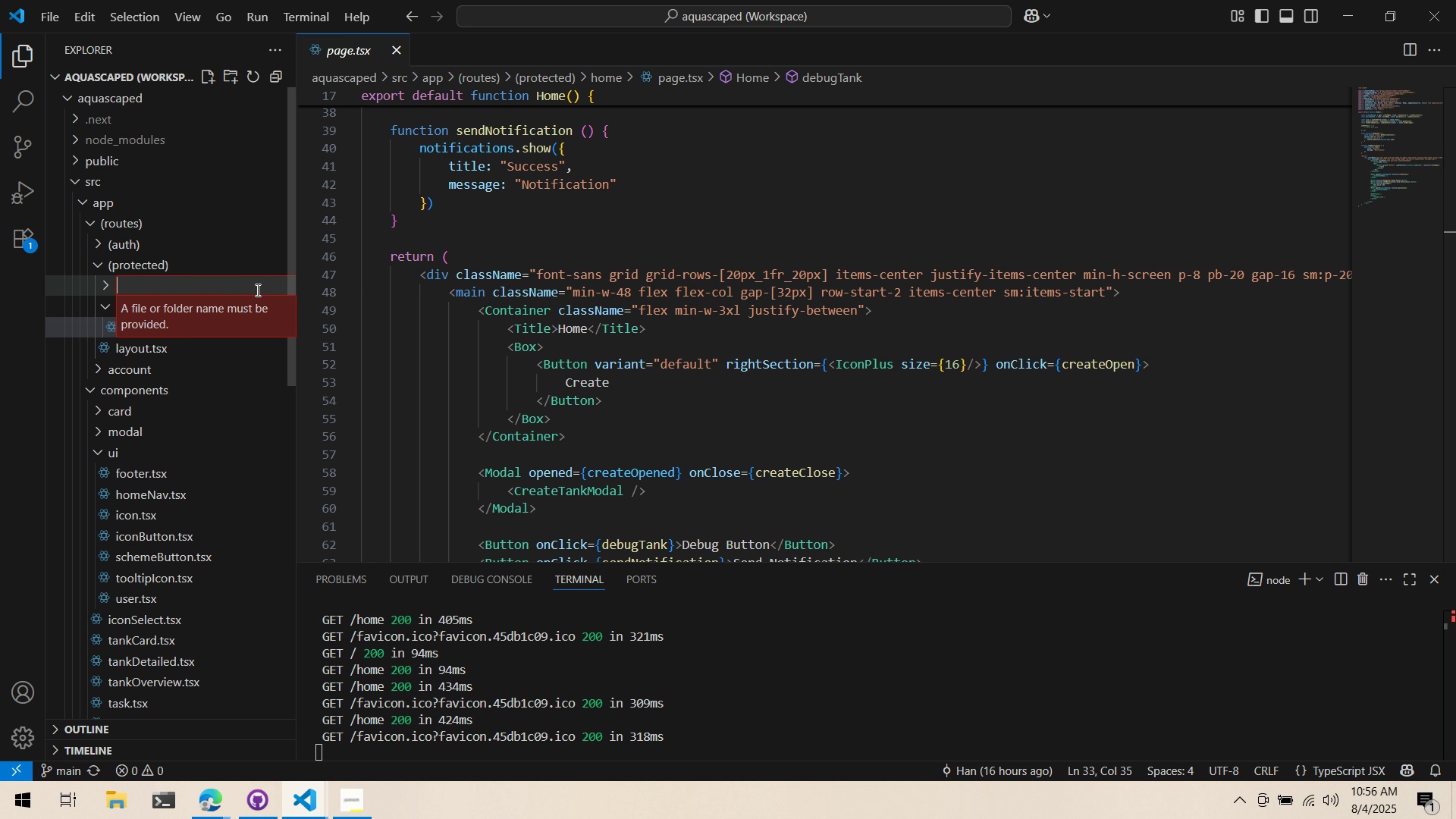 
key(Enter)
 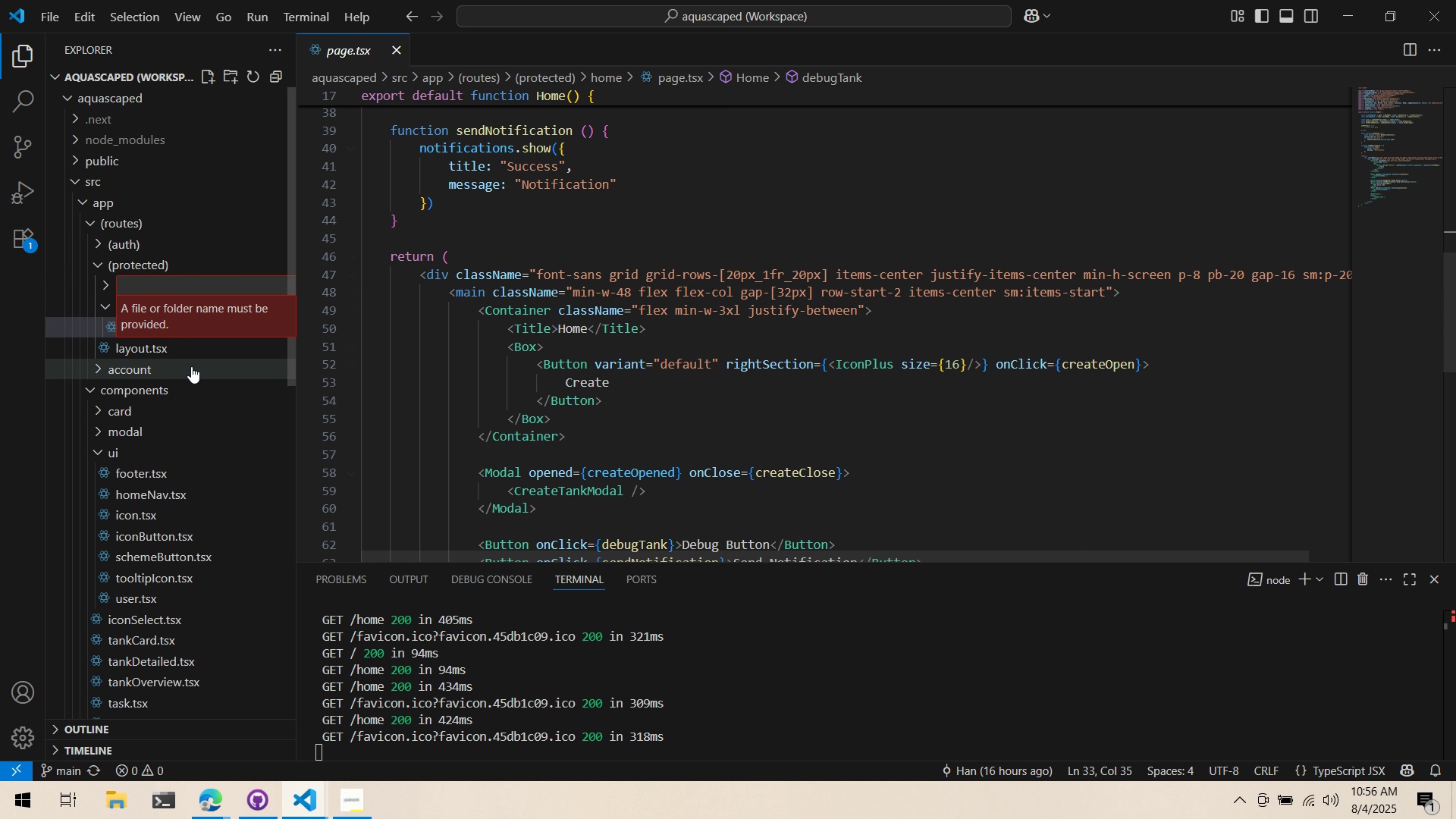 
left_click_drag(start_coordinate=[190, 367], to_coordinate=[190, 267])
 